 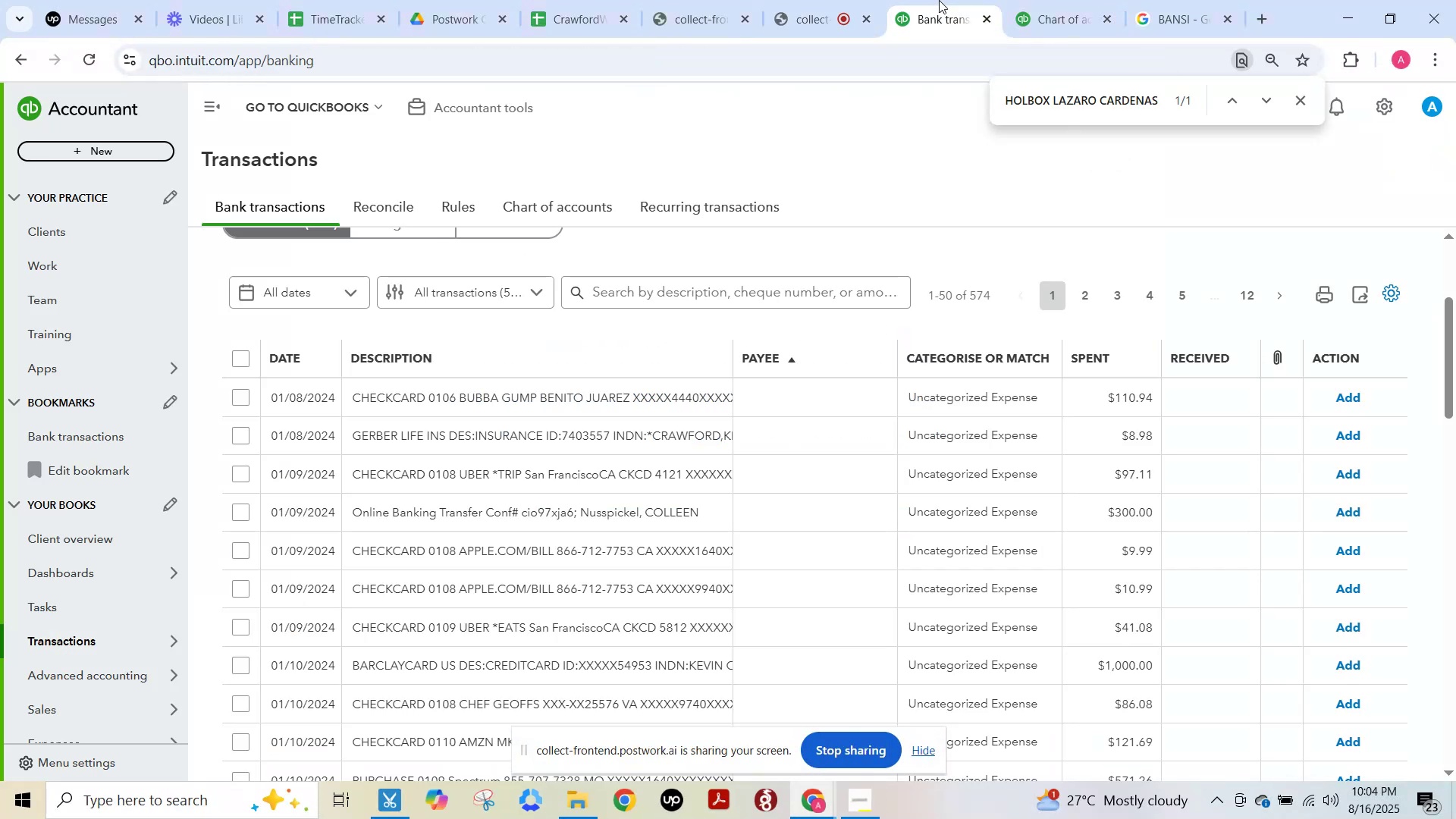 
left_click([481, 391])
 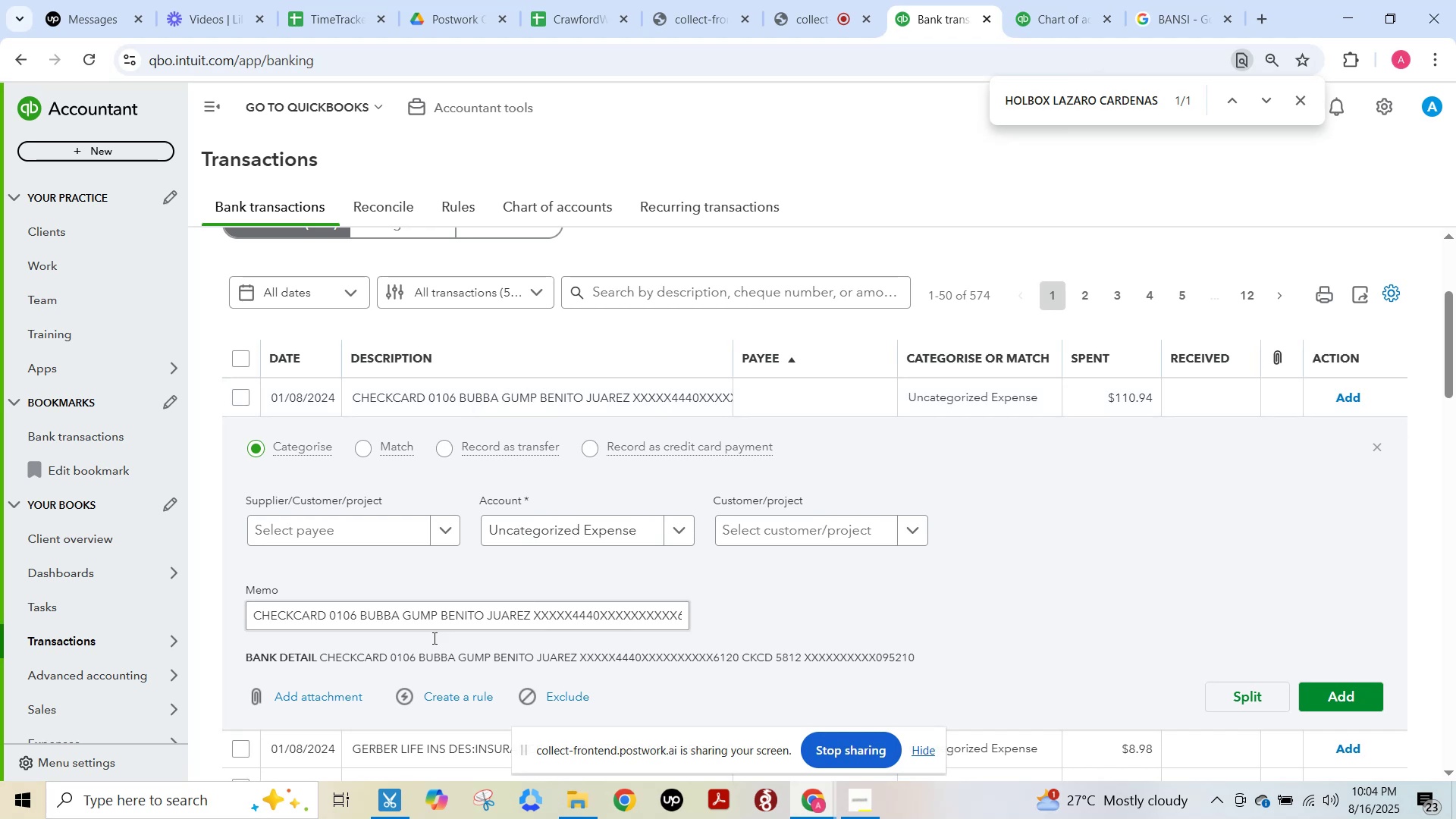 
scroll: coordinate [431, 601], scroll_direction: down, amount: 1.0
 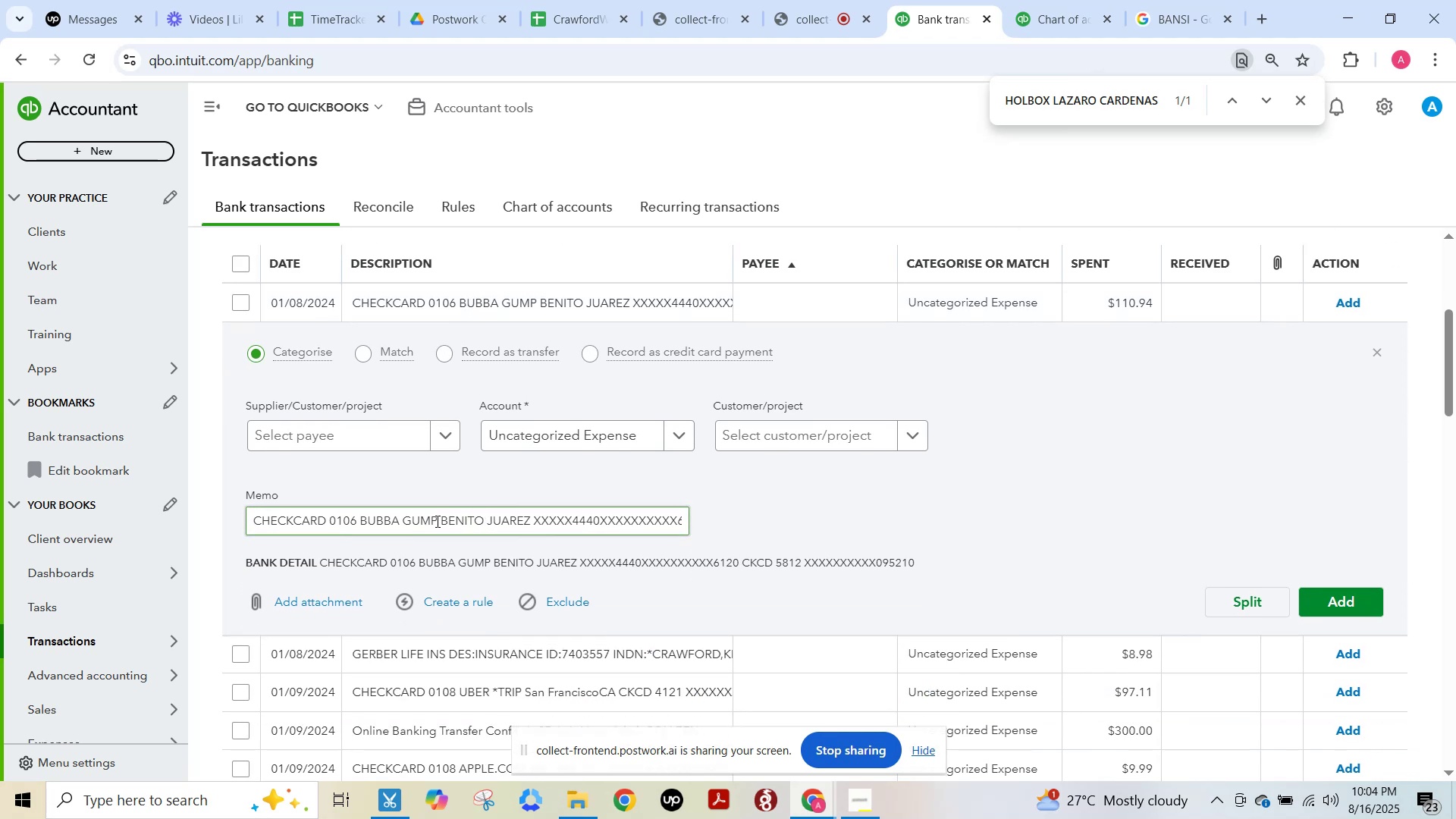 
left_click_drag(start_coordinate=[389, 520], to_coordinate=[770, 534])
 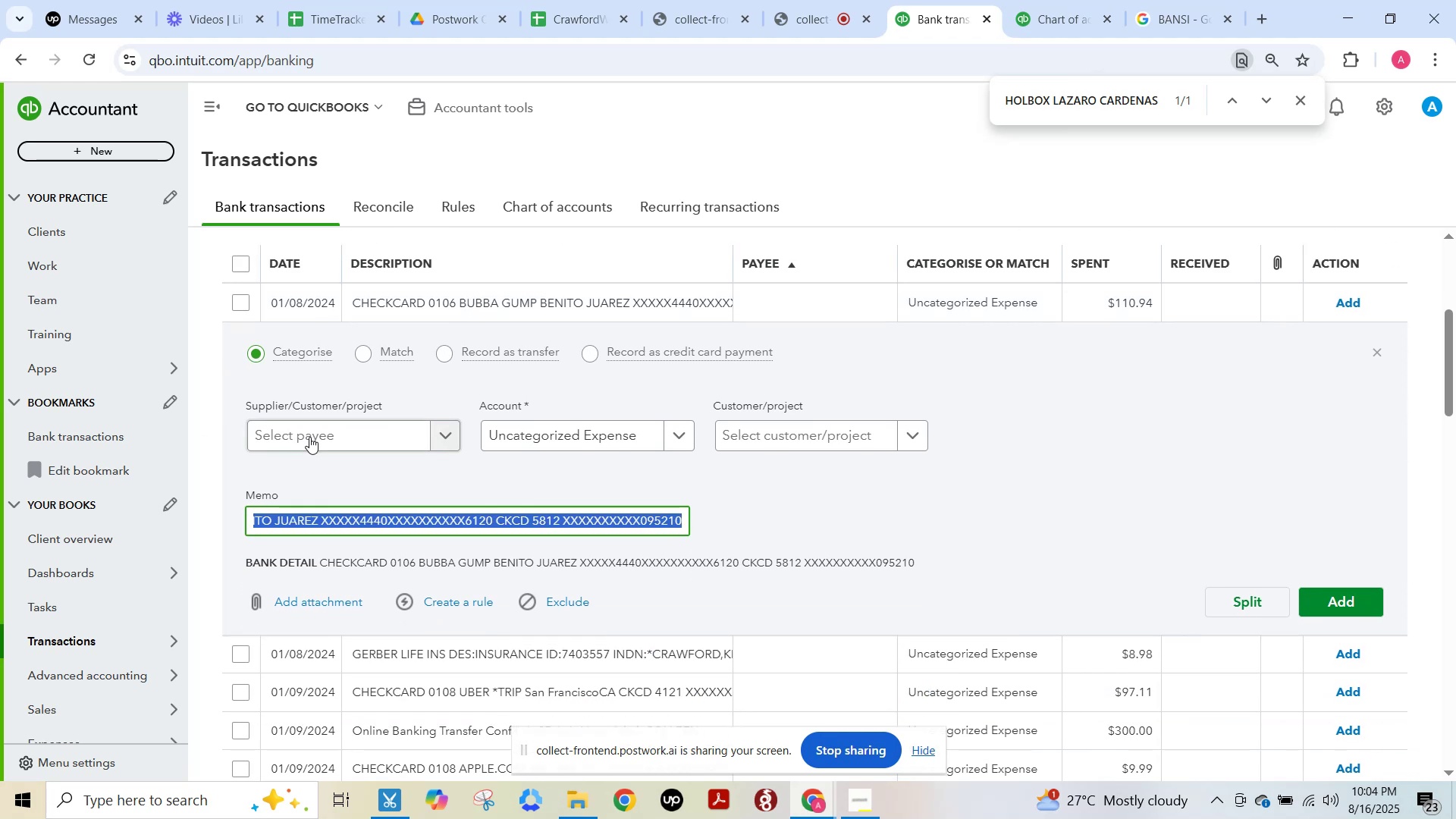 
left_click([309, 437])
 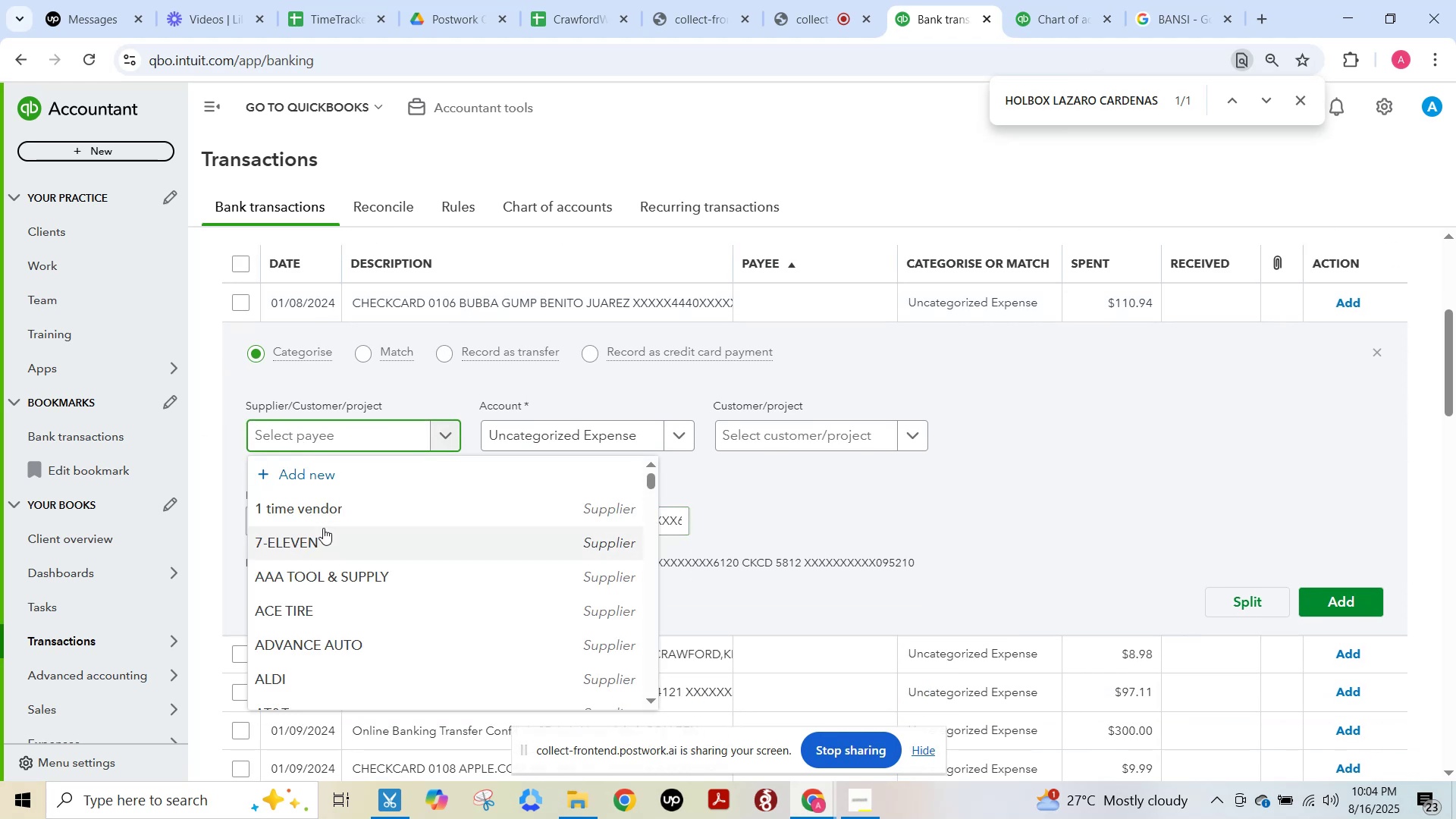 
left_click([322, 514])
 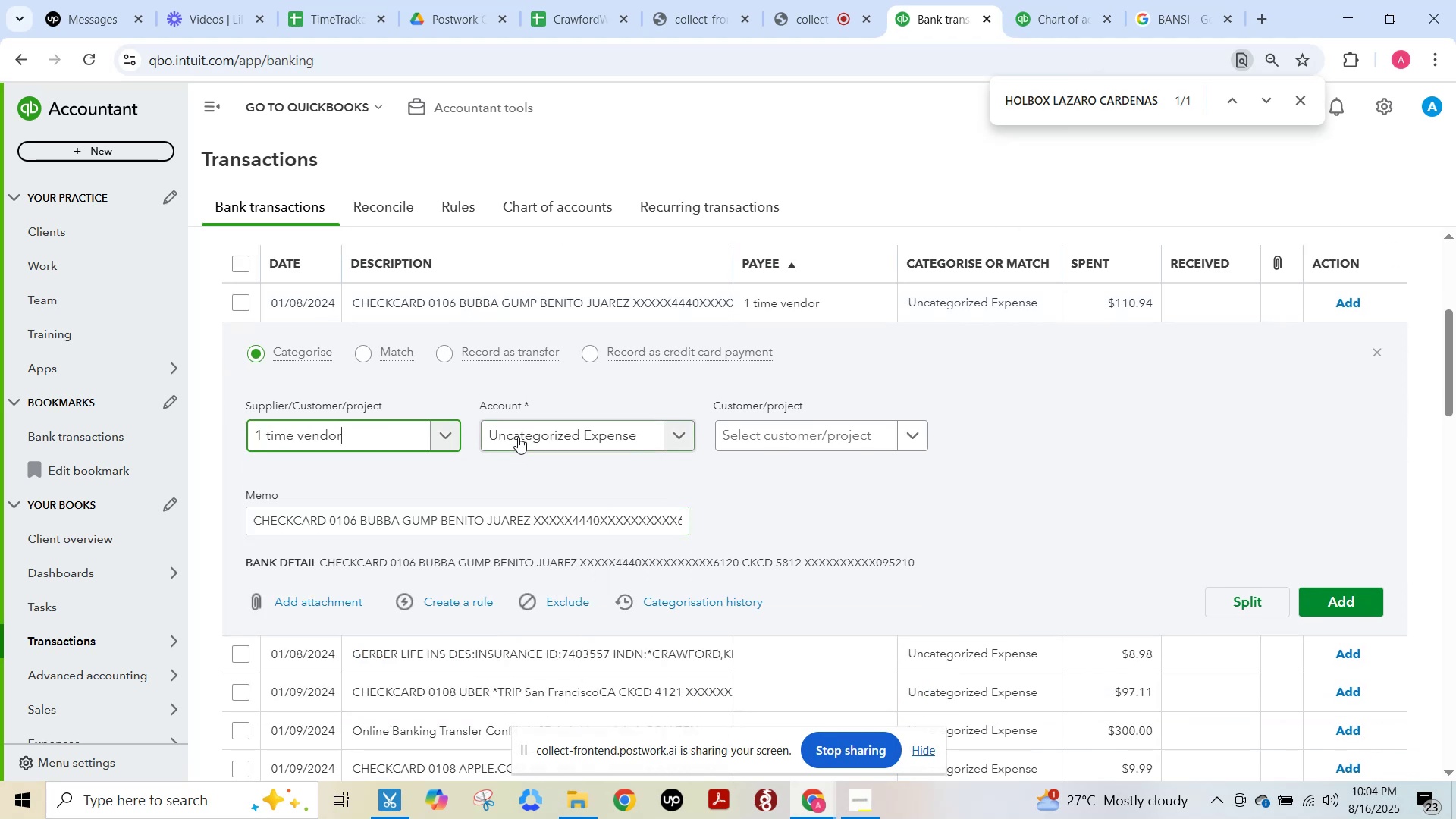 
left_click([519, 435])
 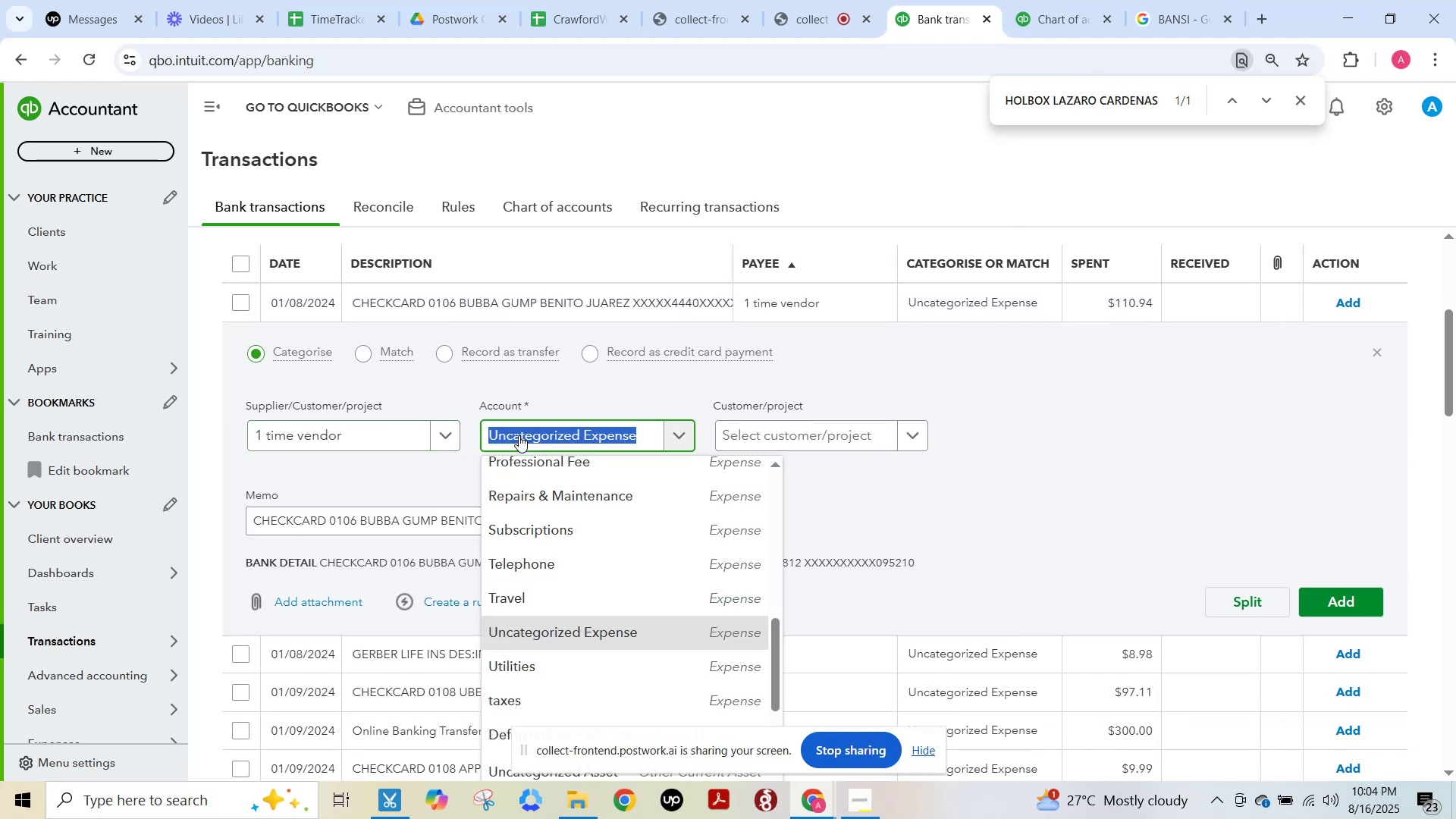 
type(craw)
 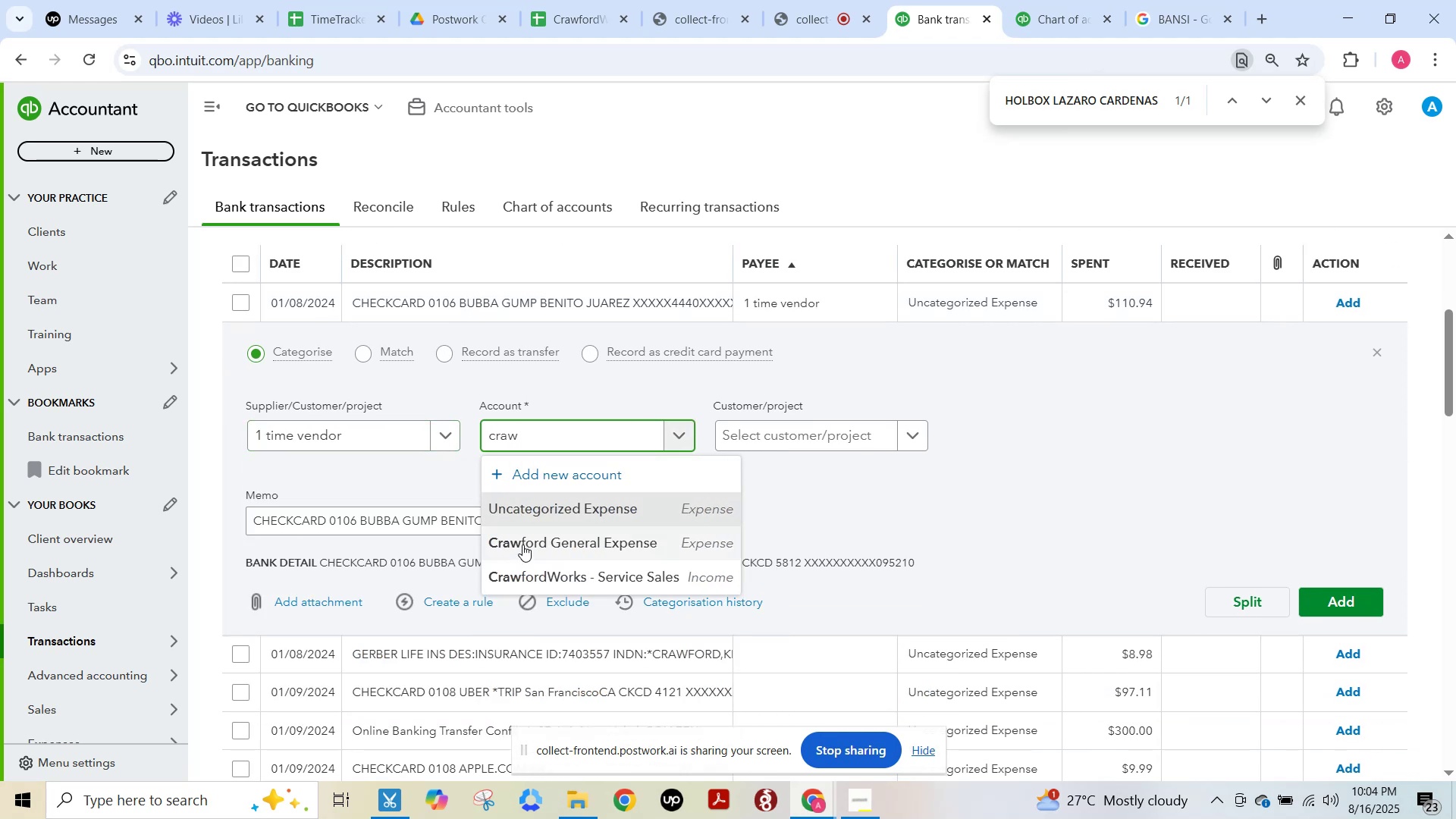 
left_click([523, 545])
 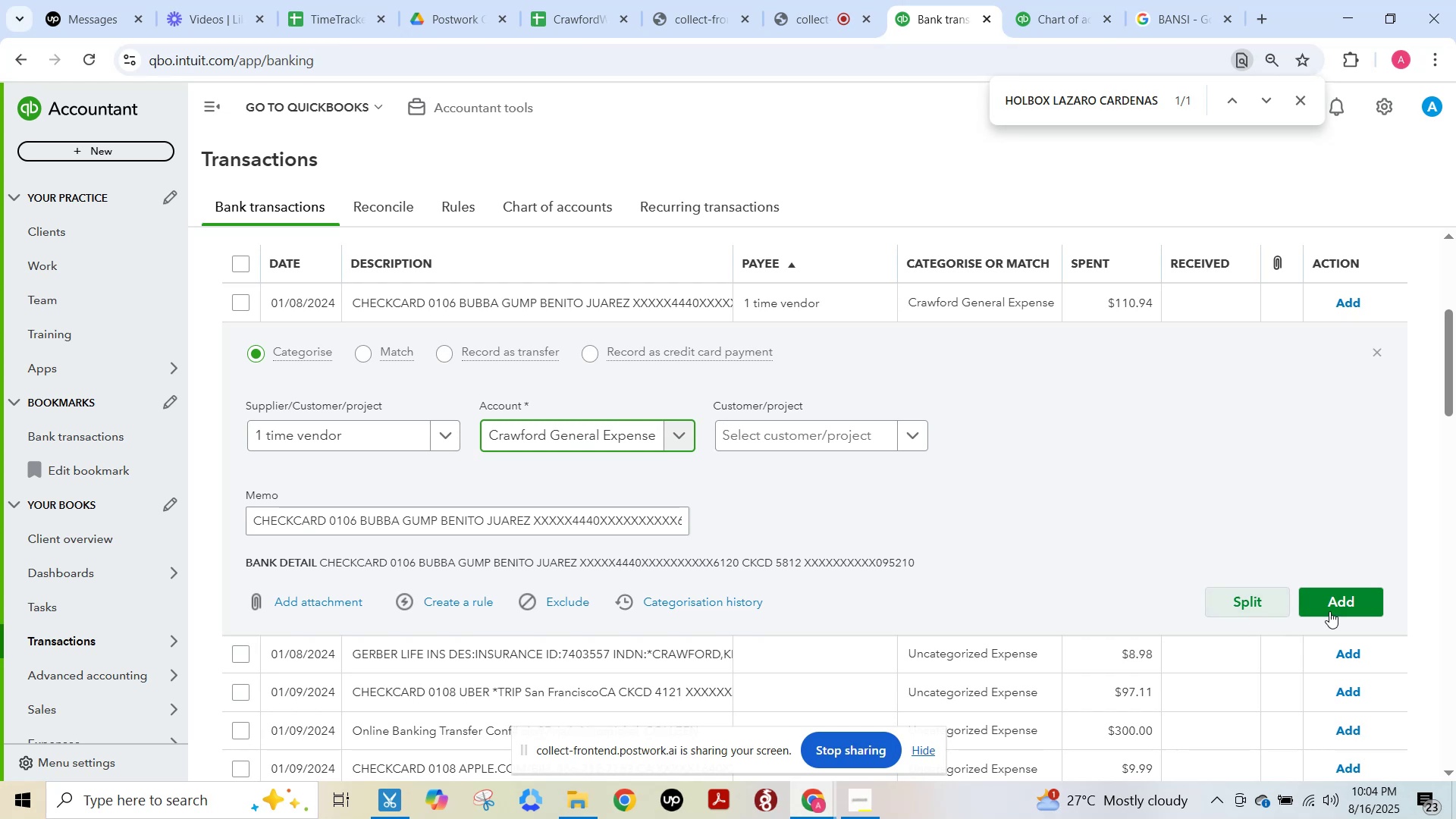 
left_click([1334, 603])
 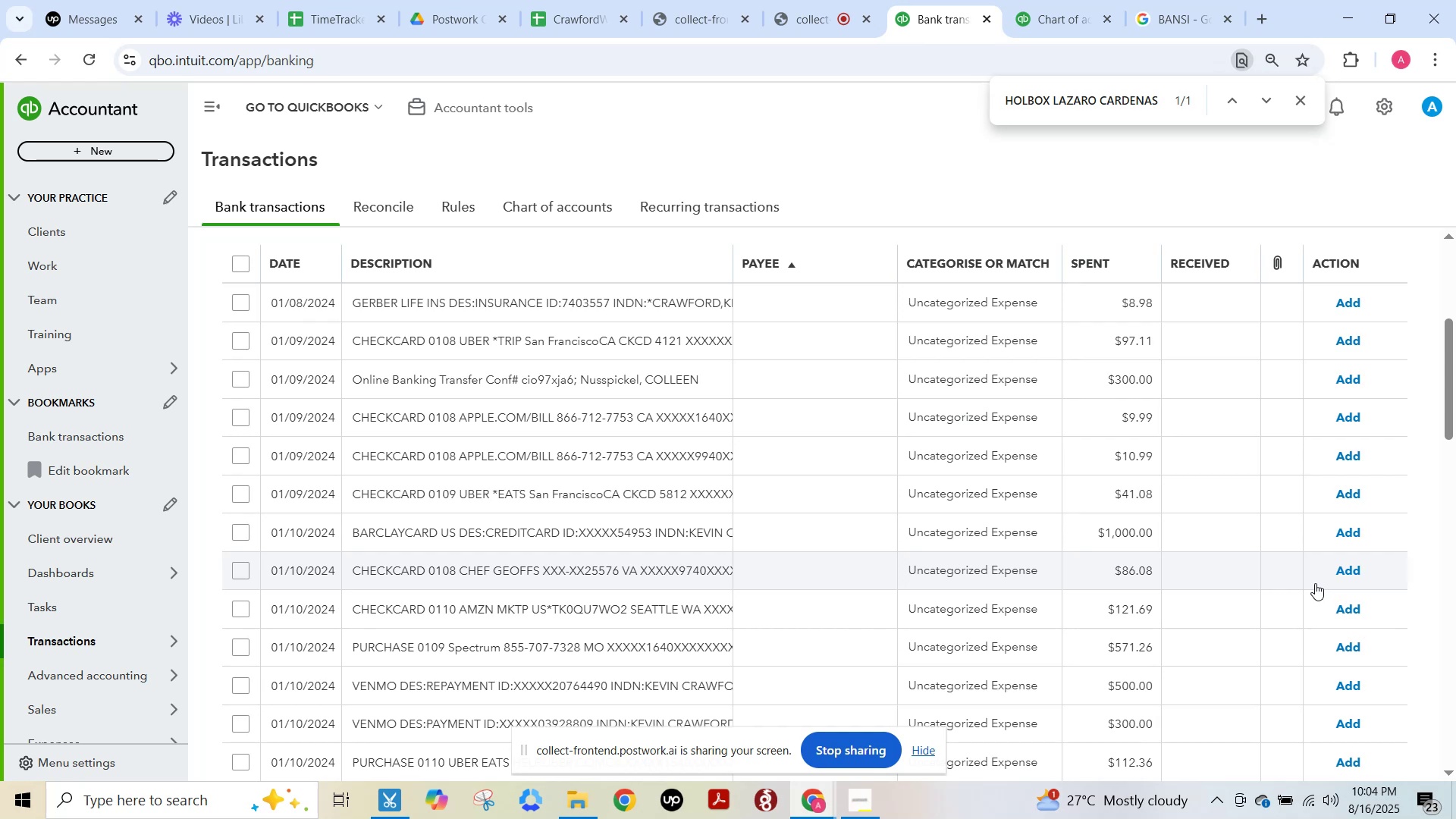 
wait(19.18)
 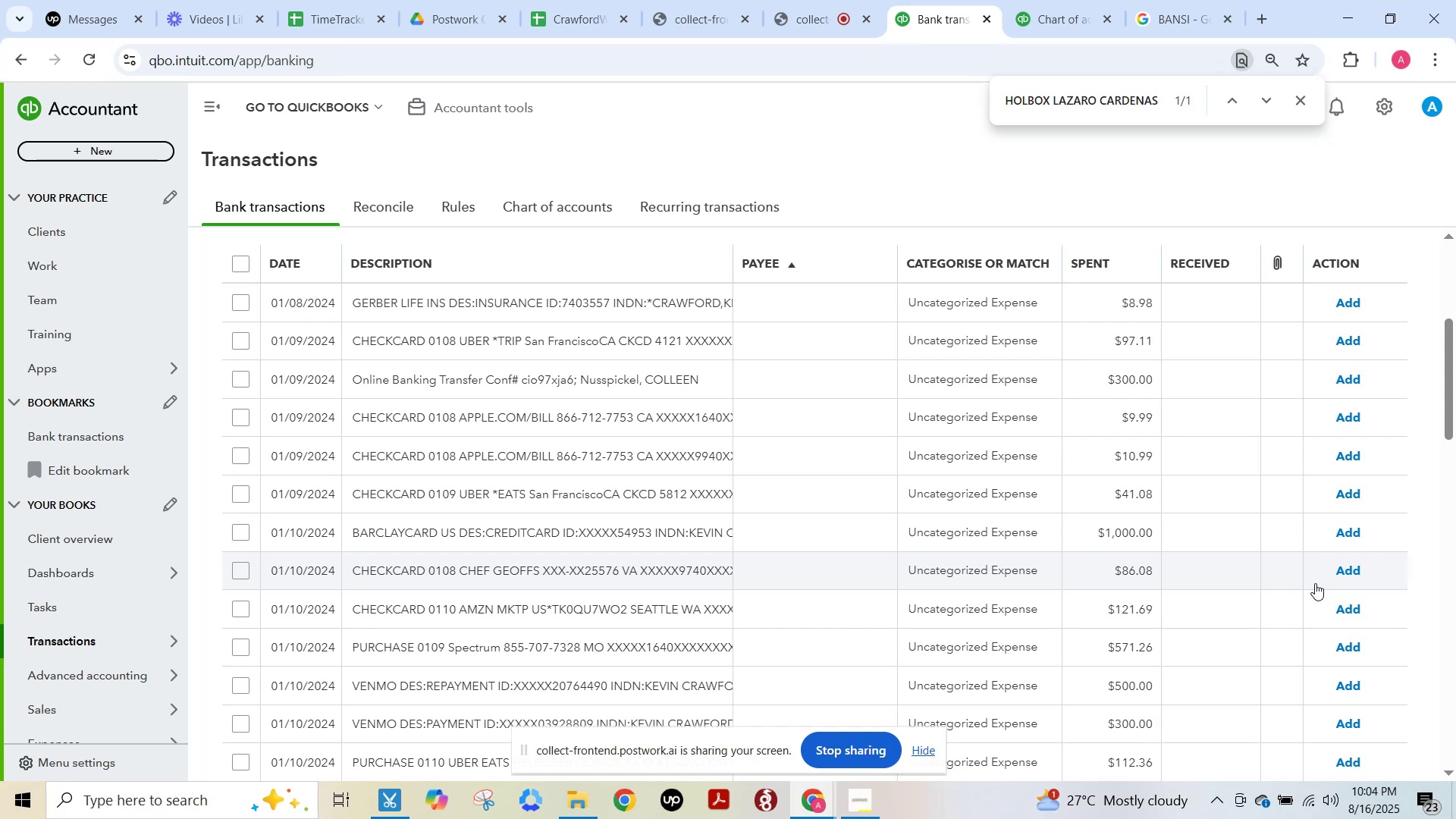 
key(F15)
 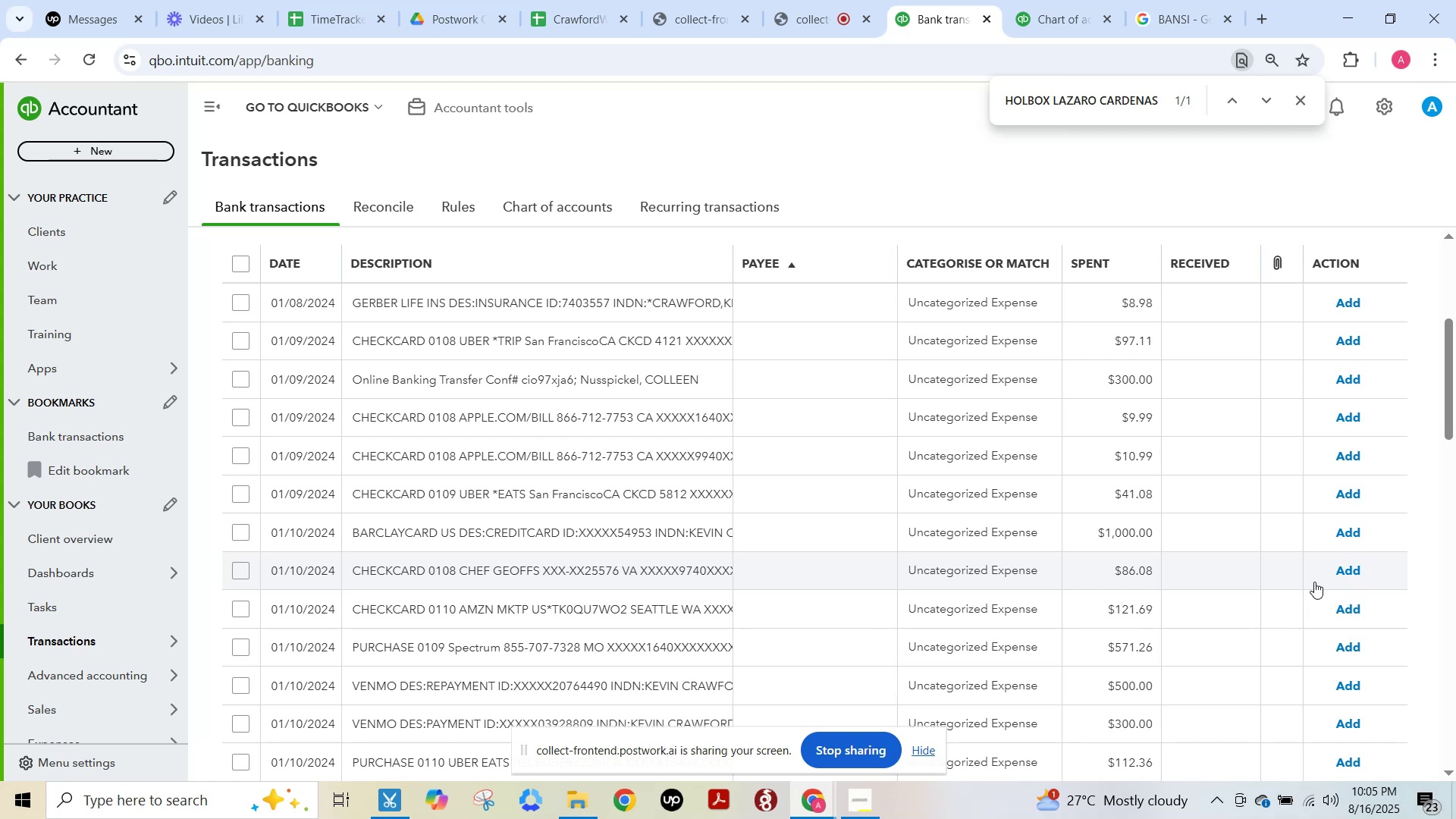 
wait(59.54)
 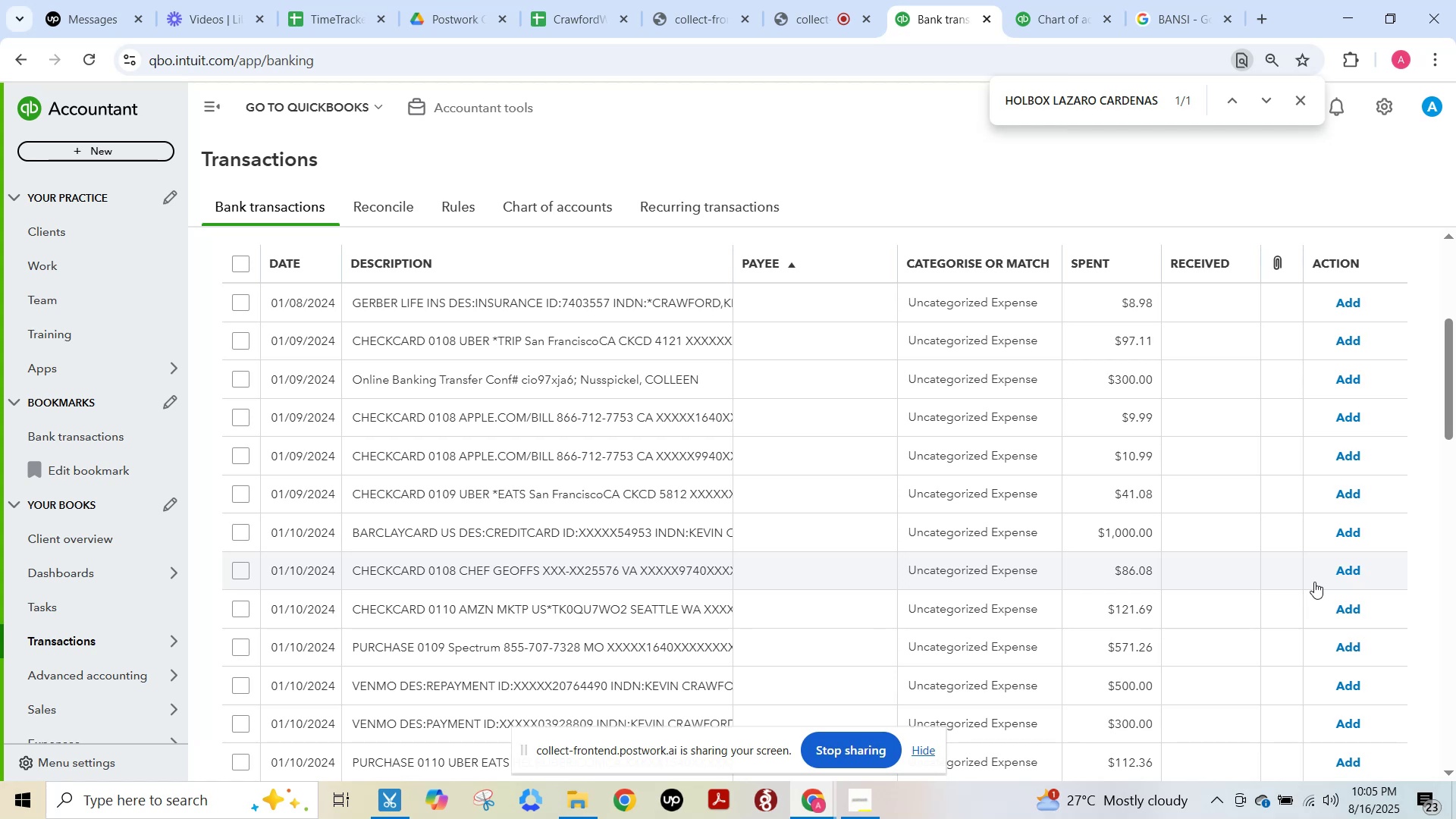 
key(F15)
 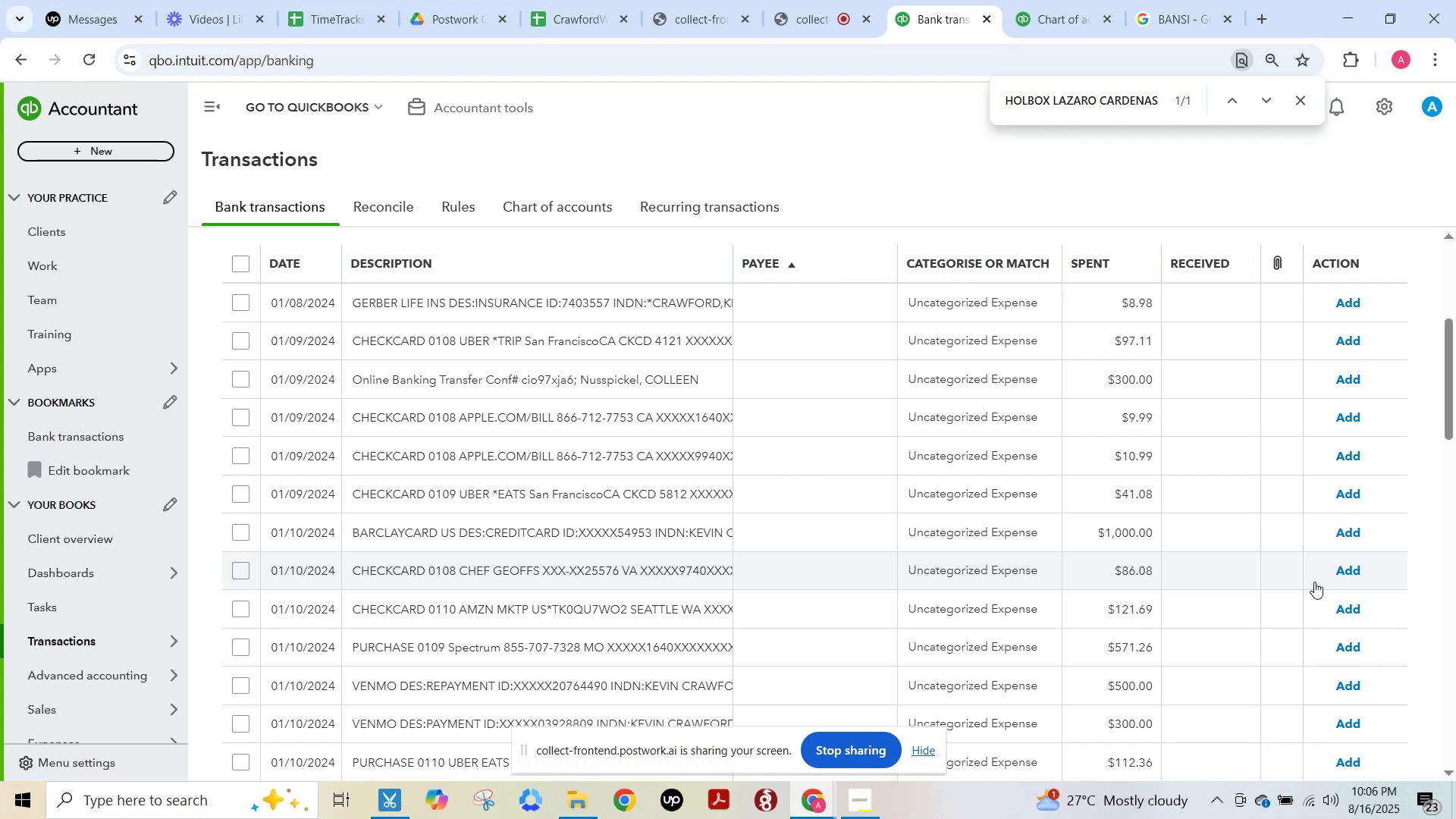 
wait(38.92)
 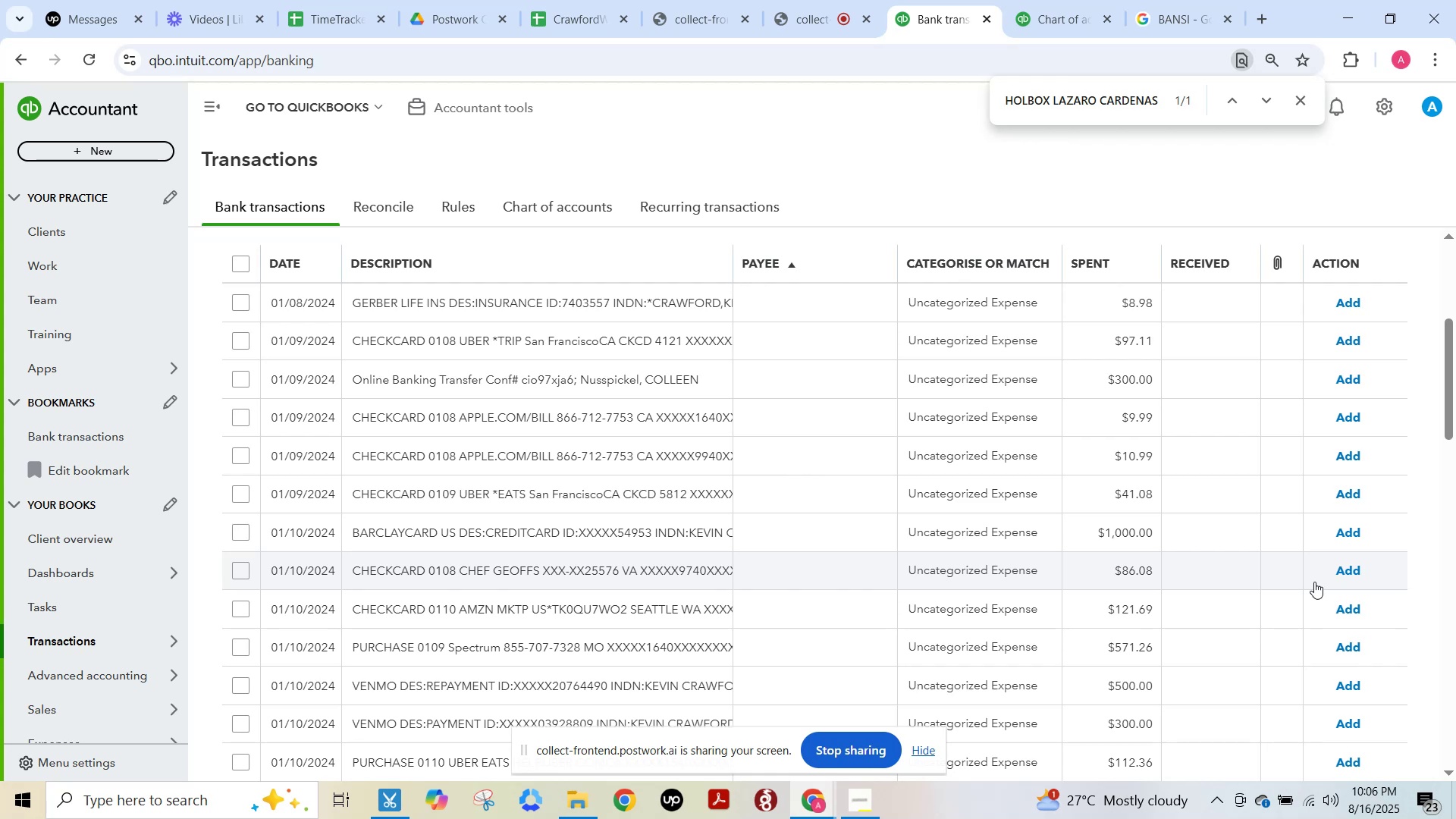 
left_click([521, 312])
 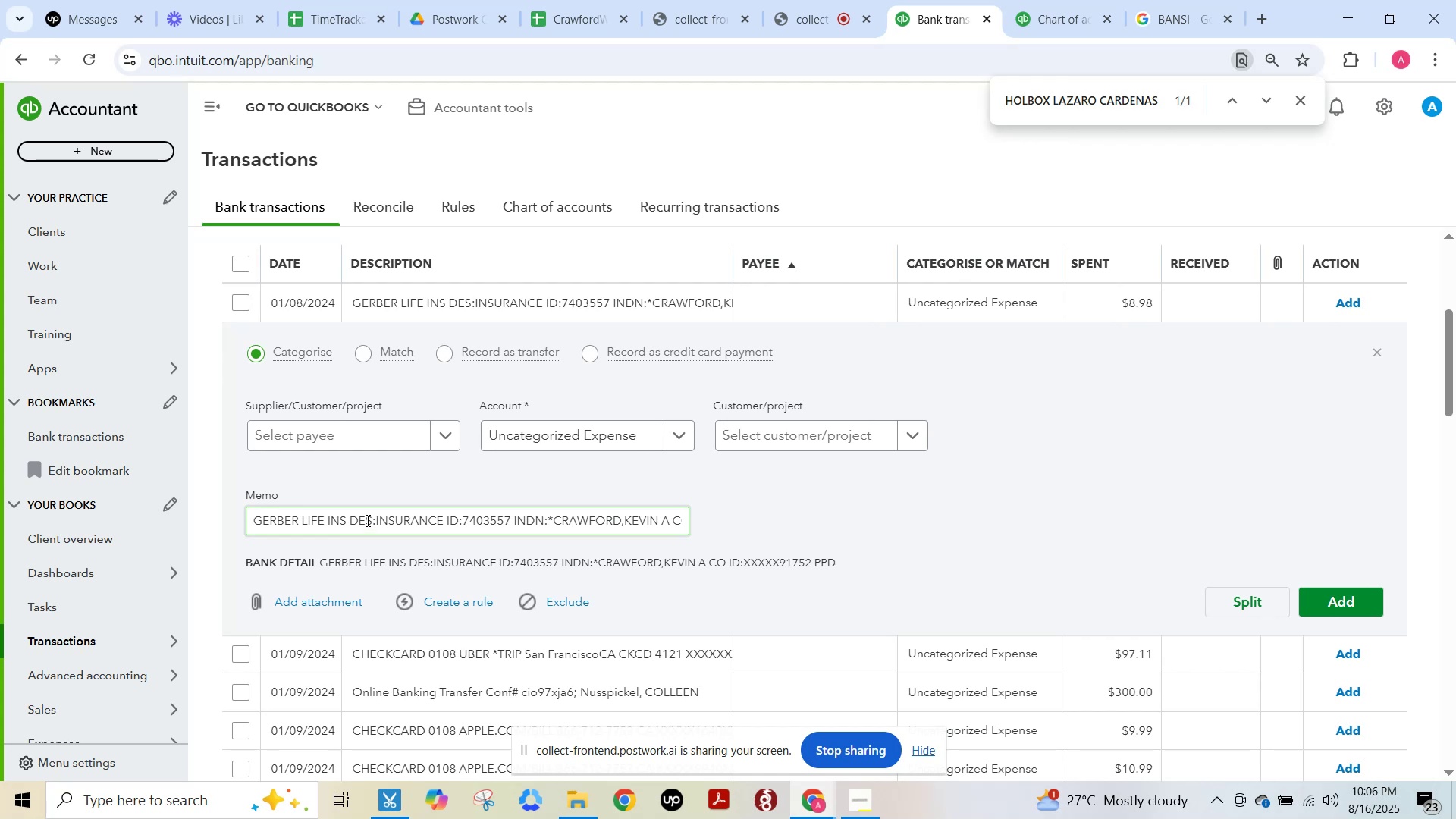 
left_click_drag(start_coordinate=[345, 517], to_coordinate=[227, 513])
 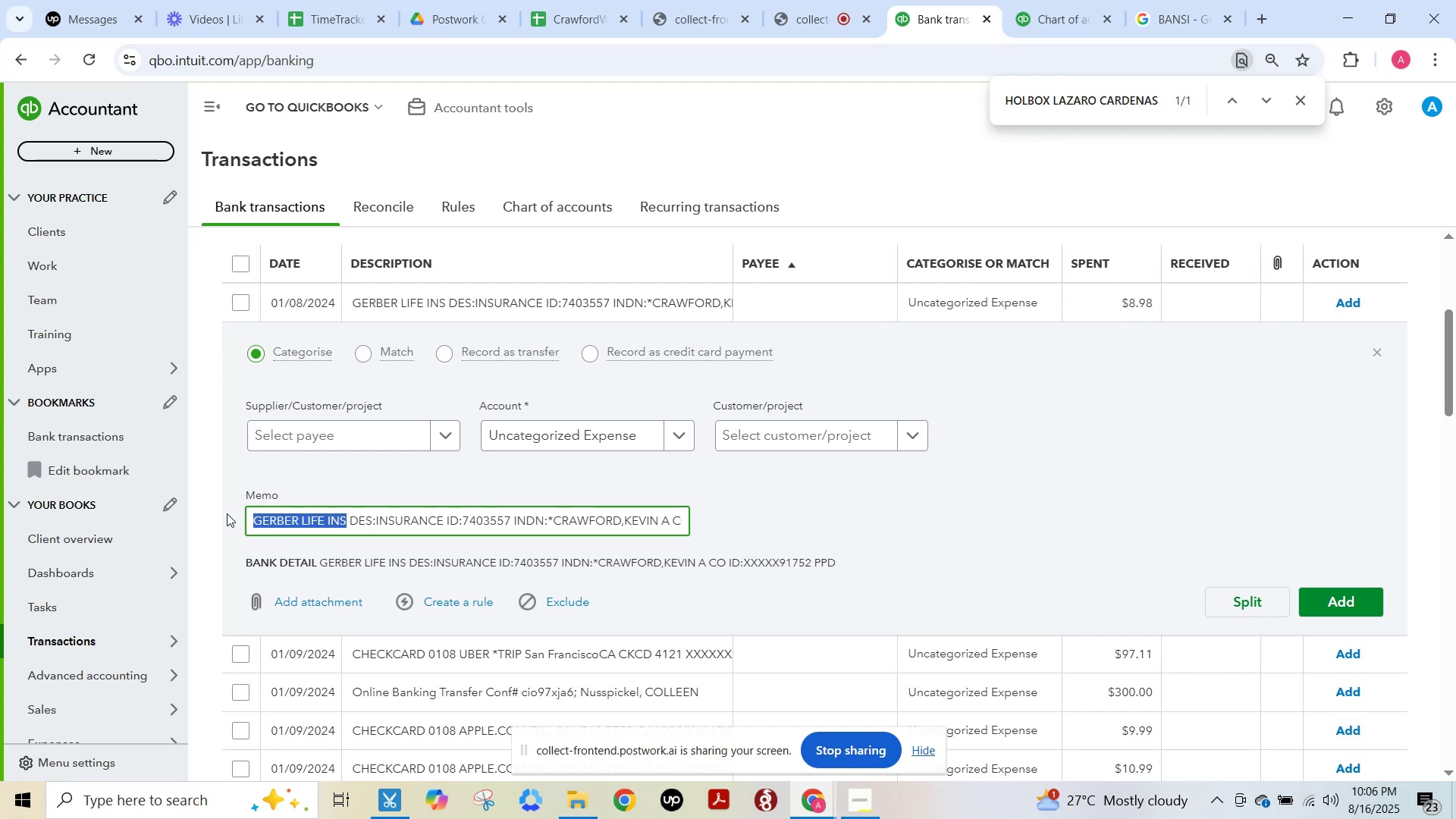 
key(Control+C)
 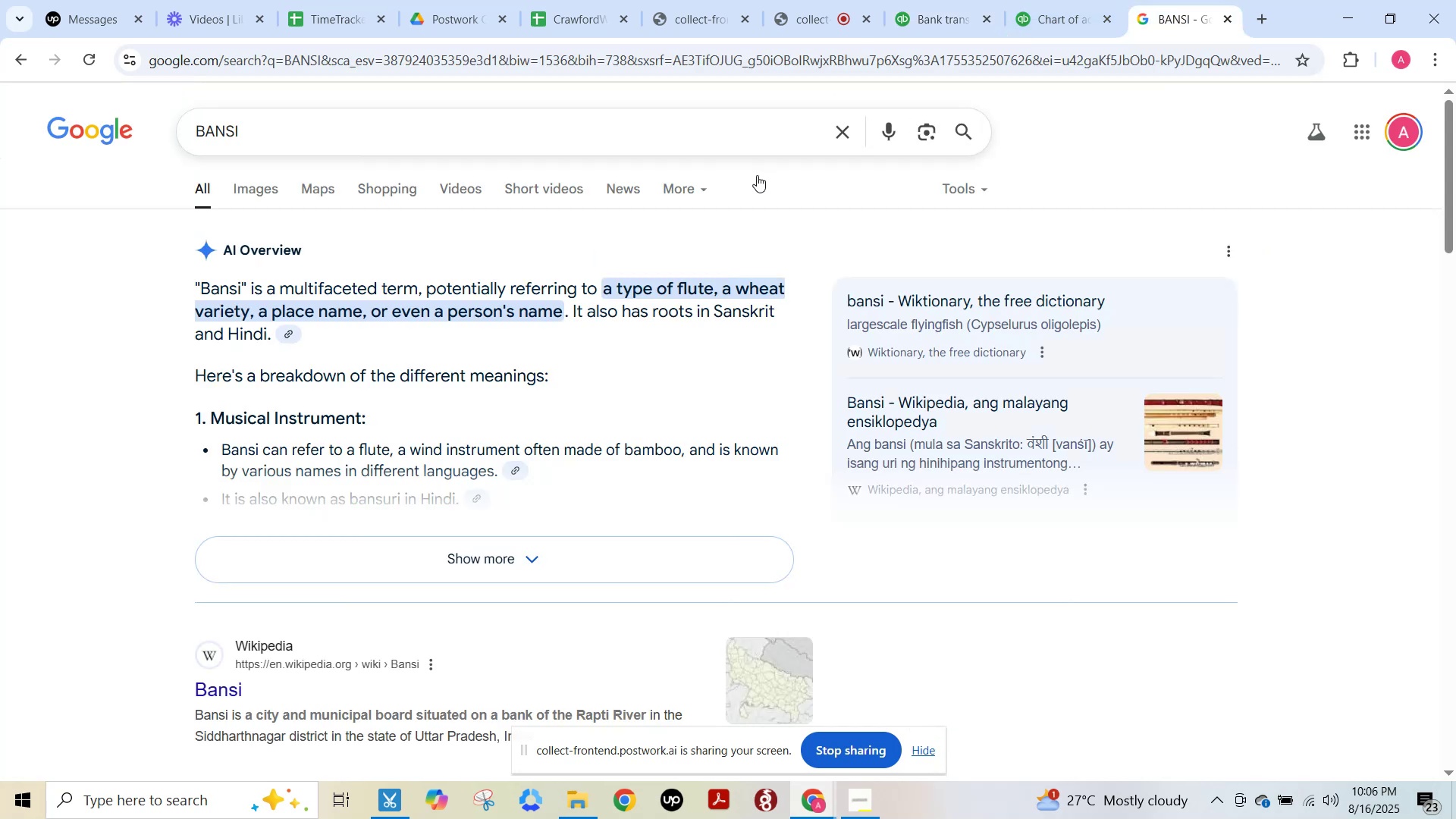 
left_click([510, 134])
 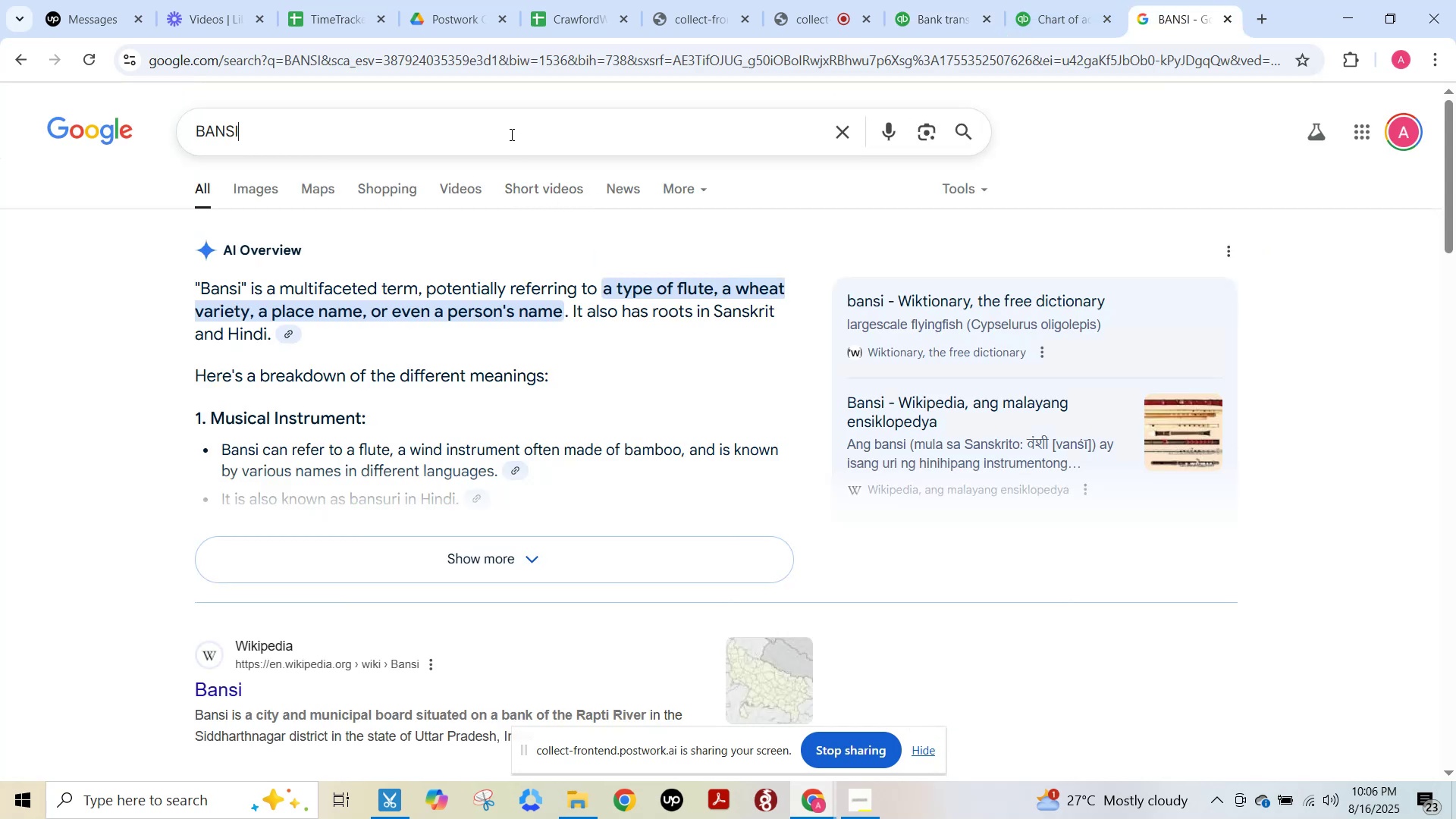 
key(Control+ControlLeft)
 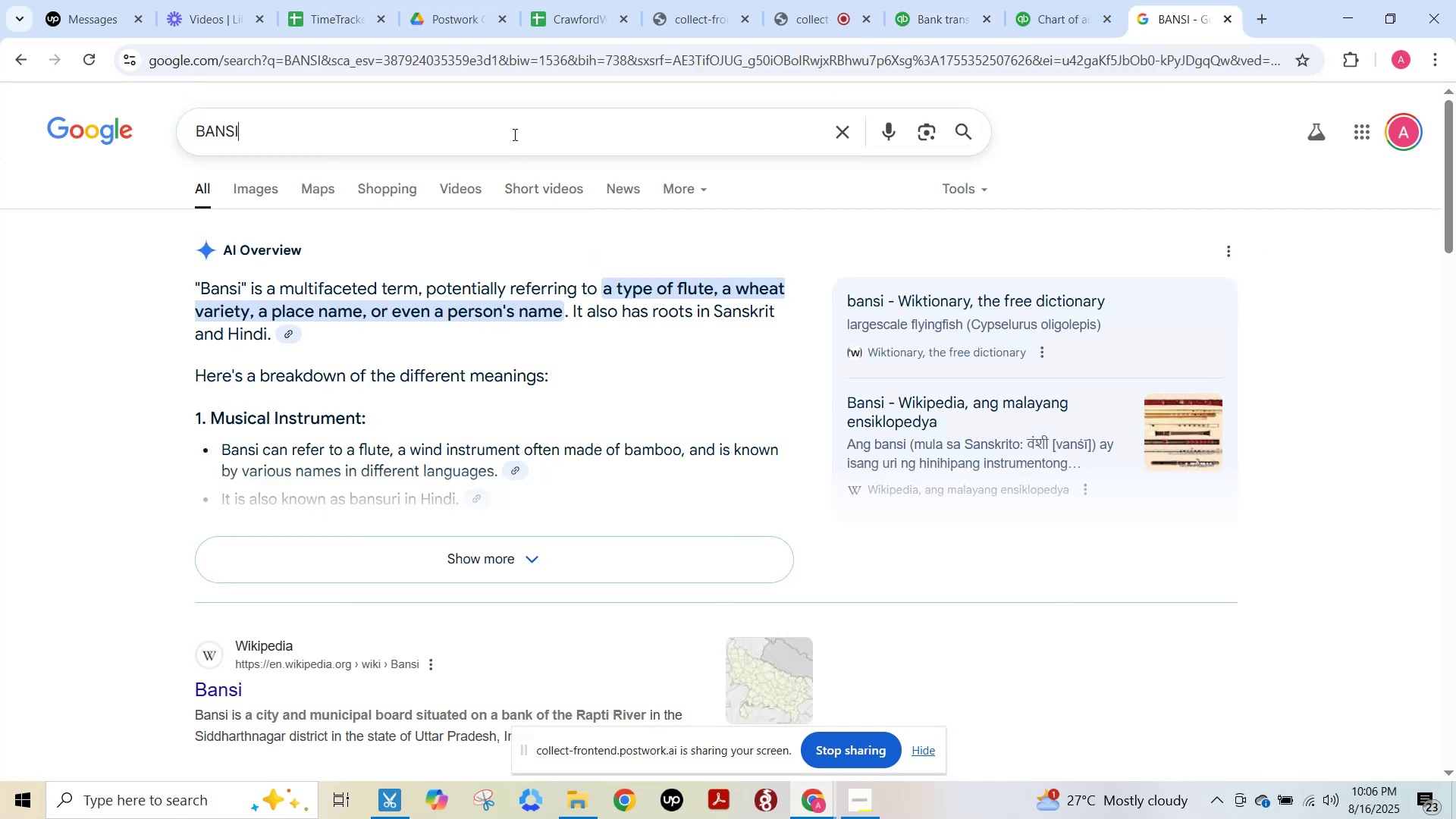 
key(Control+A)
 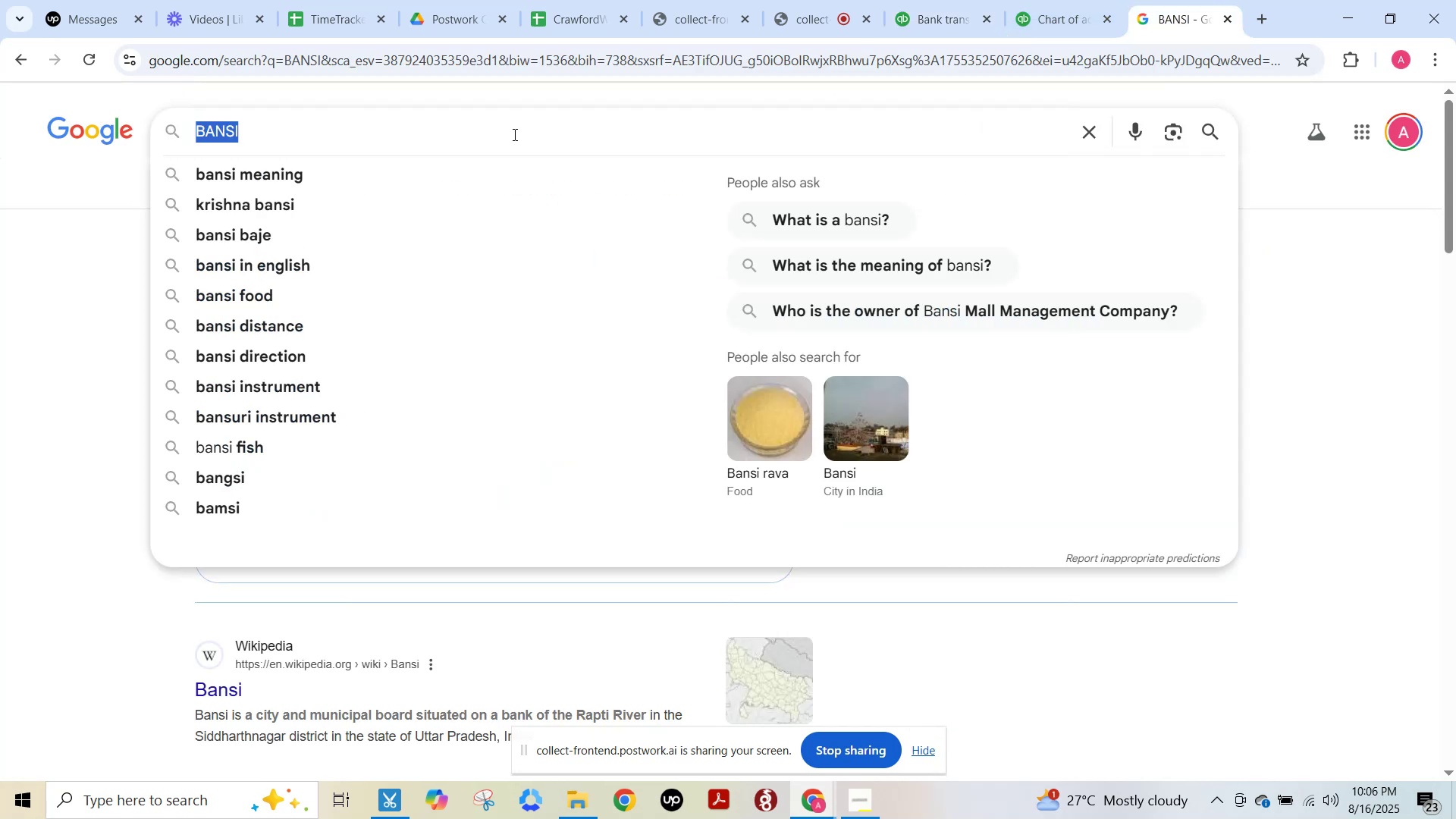 
key(Control+V)
 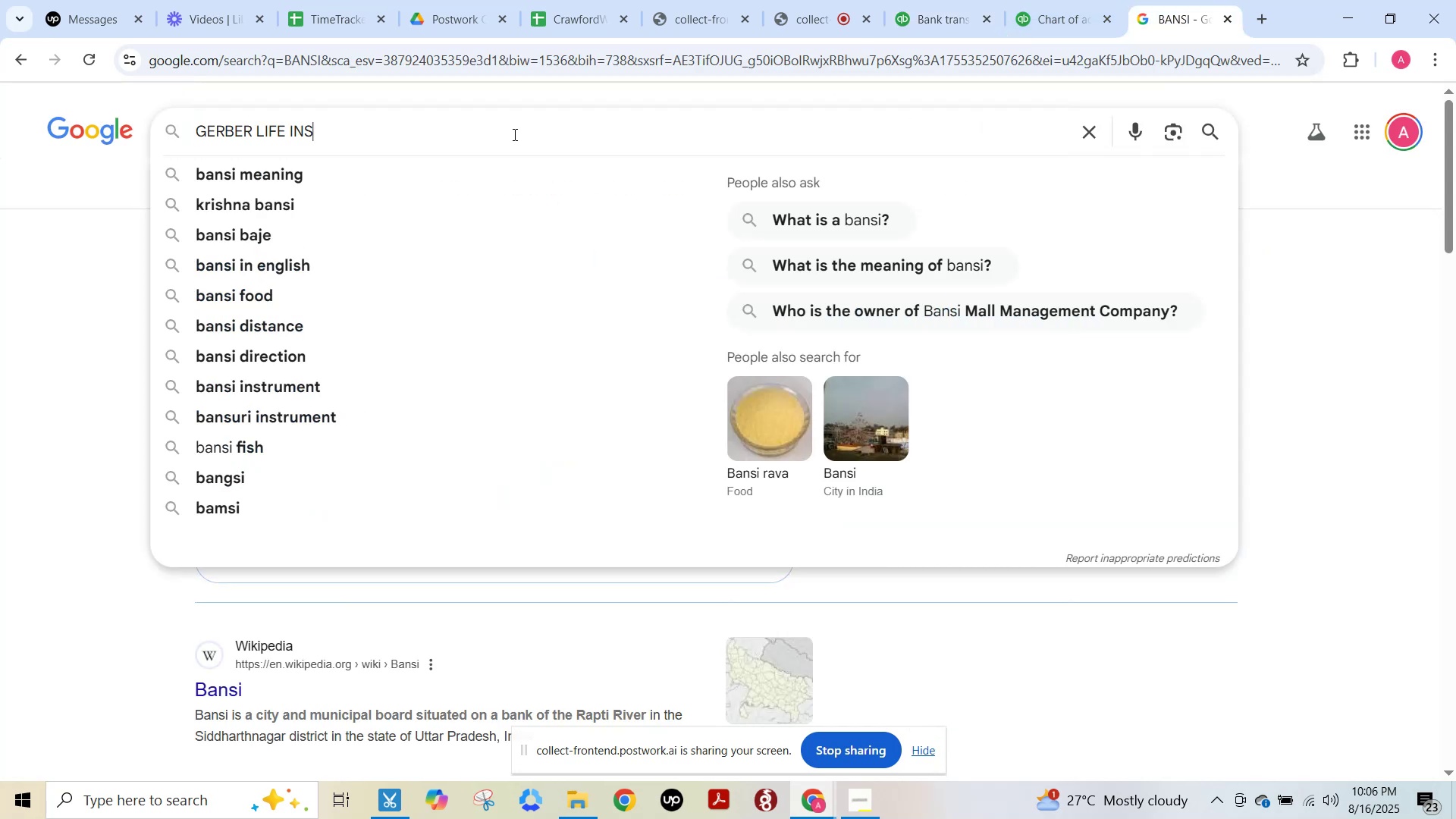 
key(NumpadEnter)
 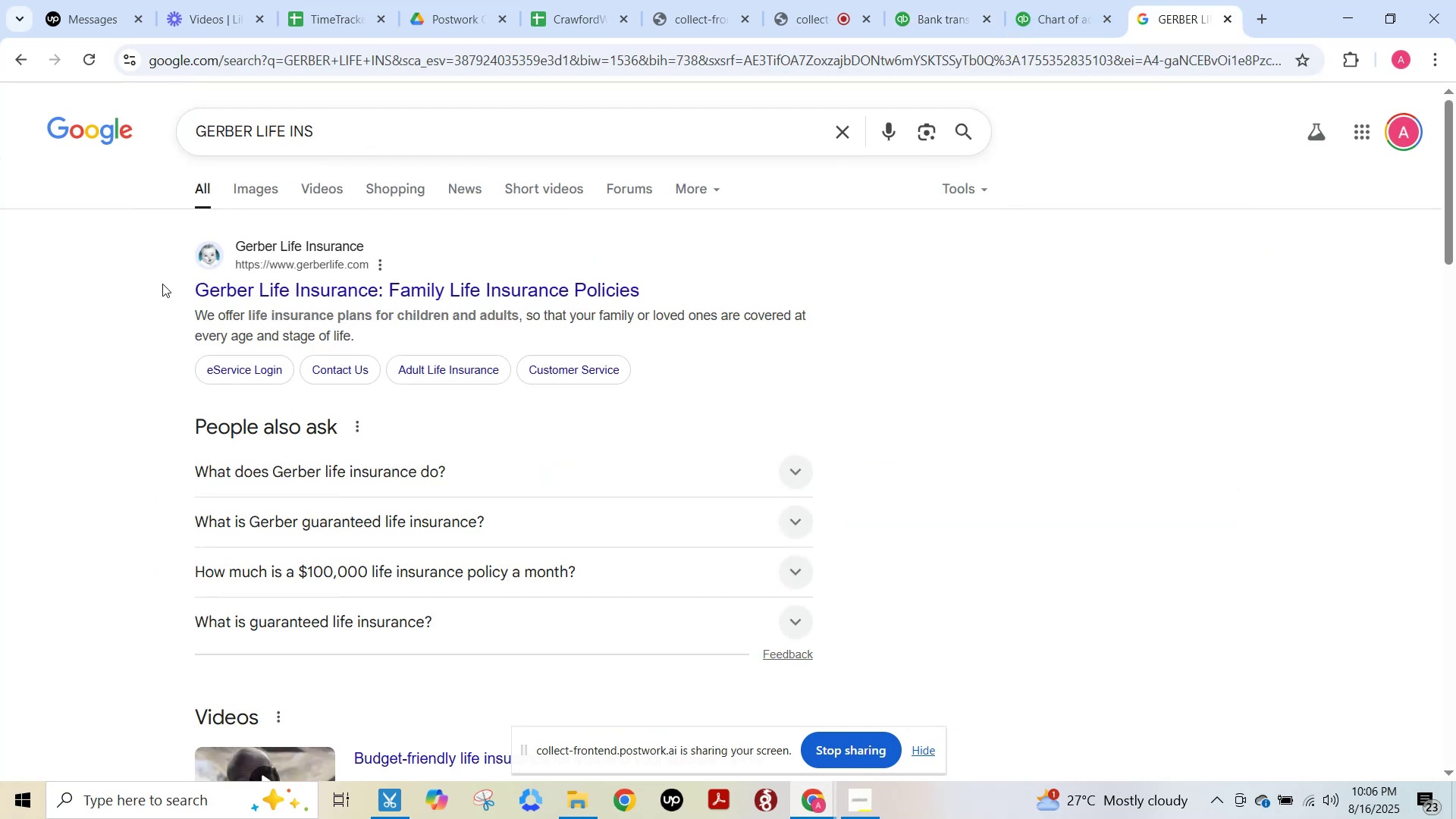 
left_click_drag(start_coordinate=[174, 292], to_coordinate=[296, 291])
 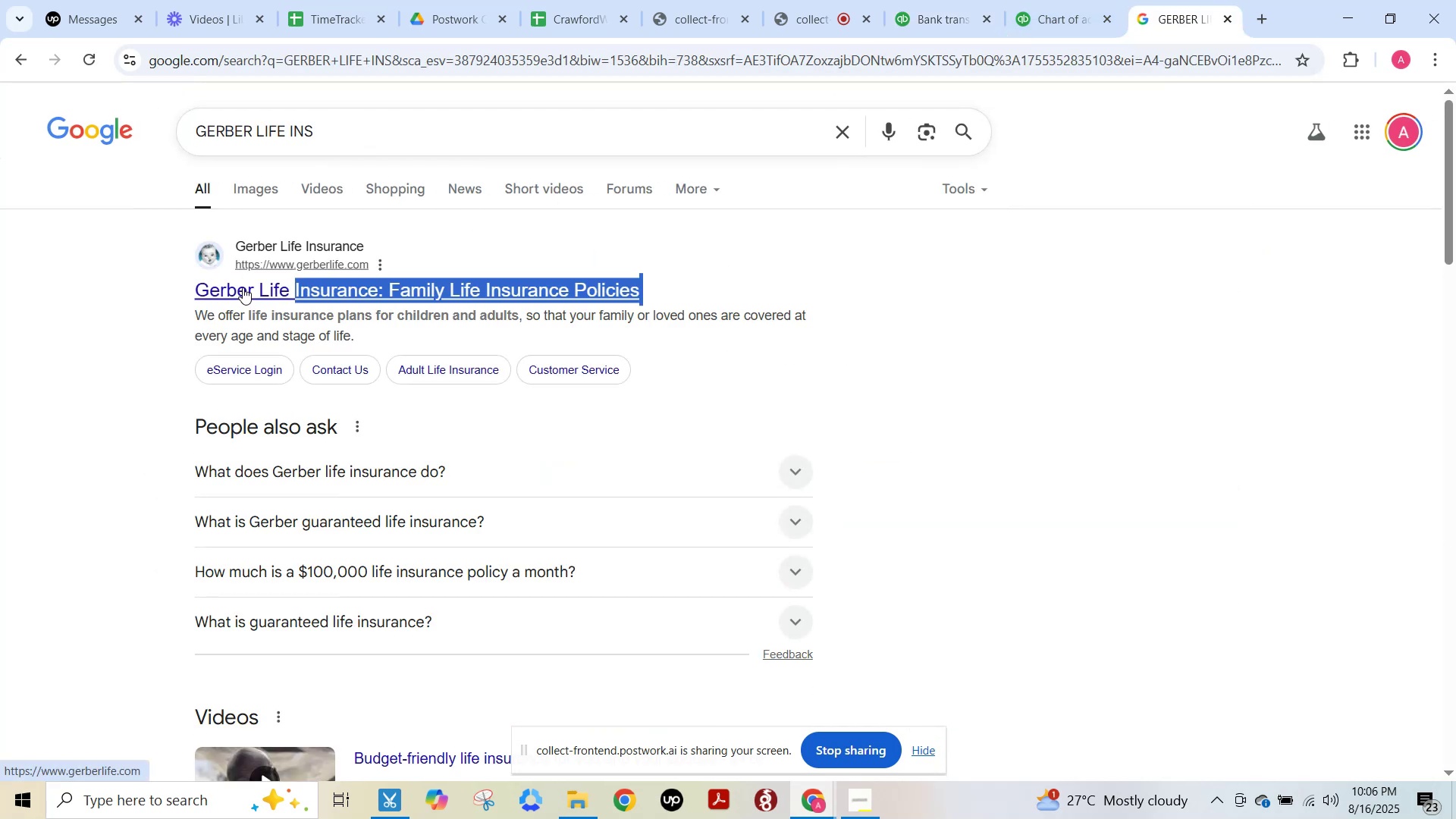 
left_click([243, 287])
 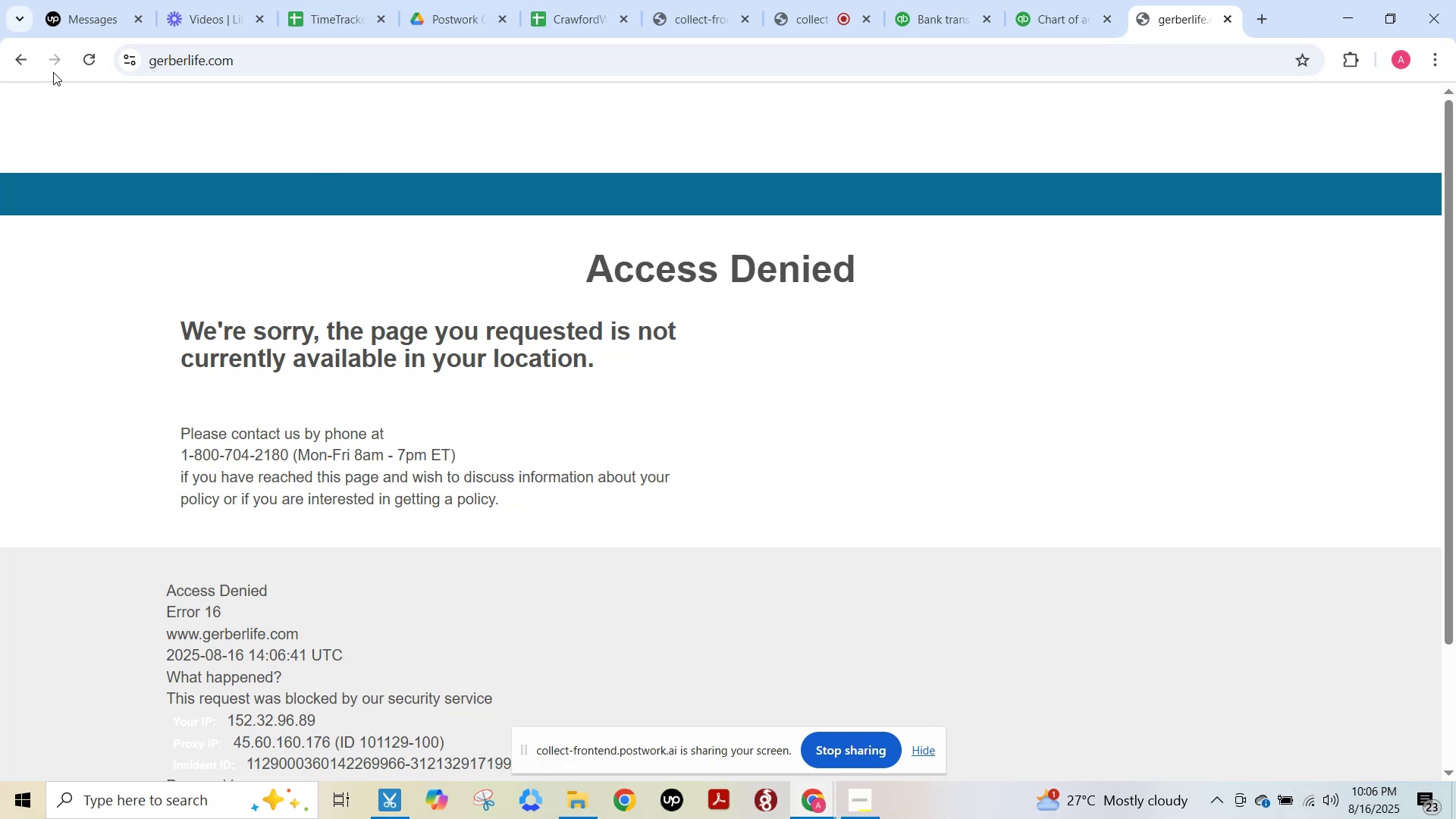 
left_click([20, 64])
 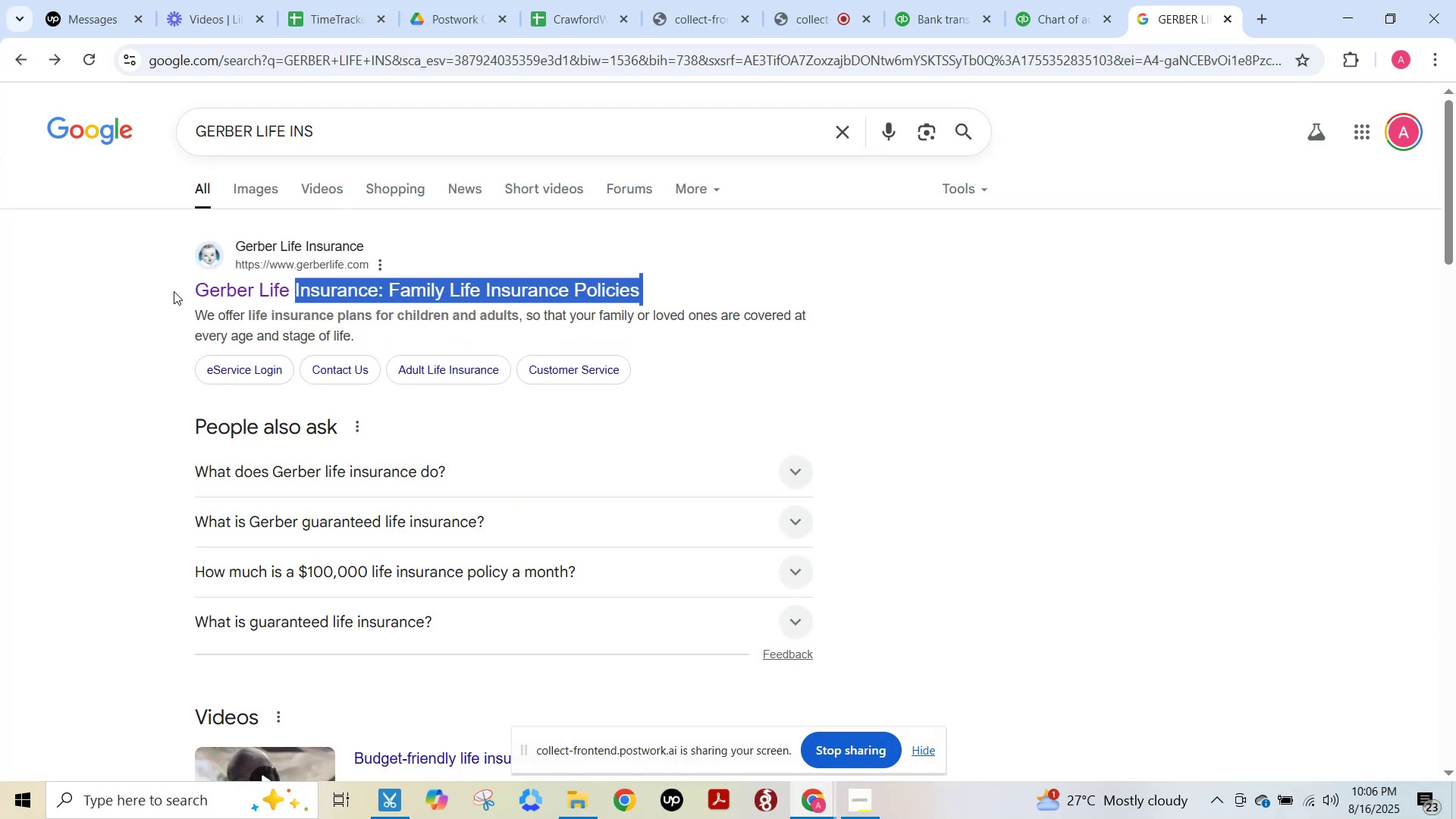 
left_click([174, 288])
 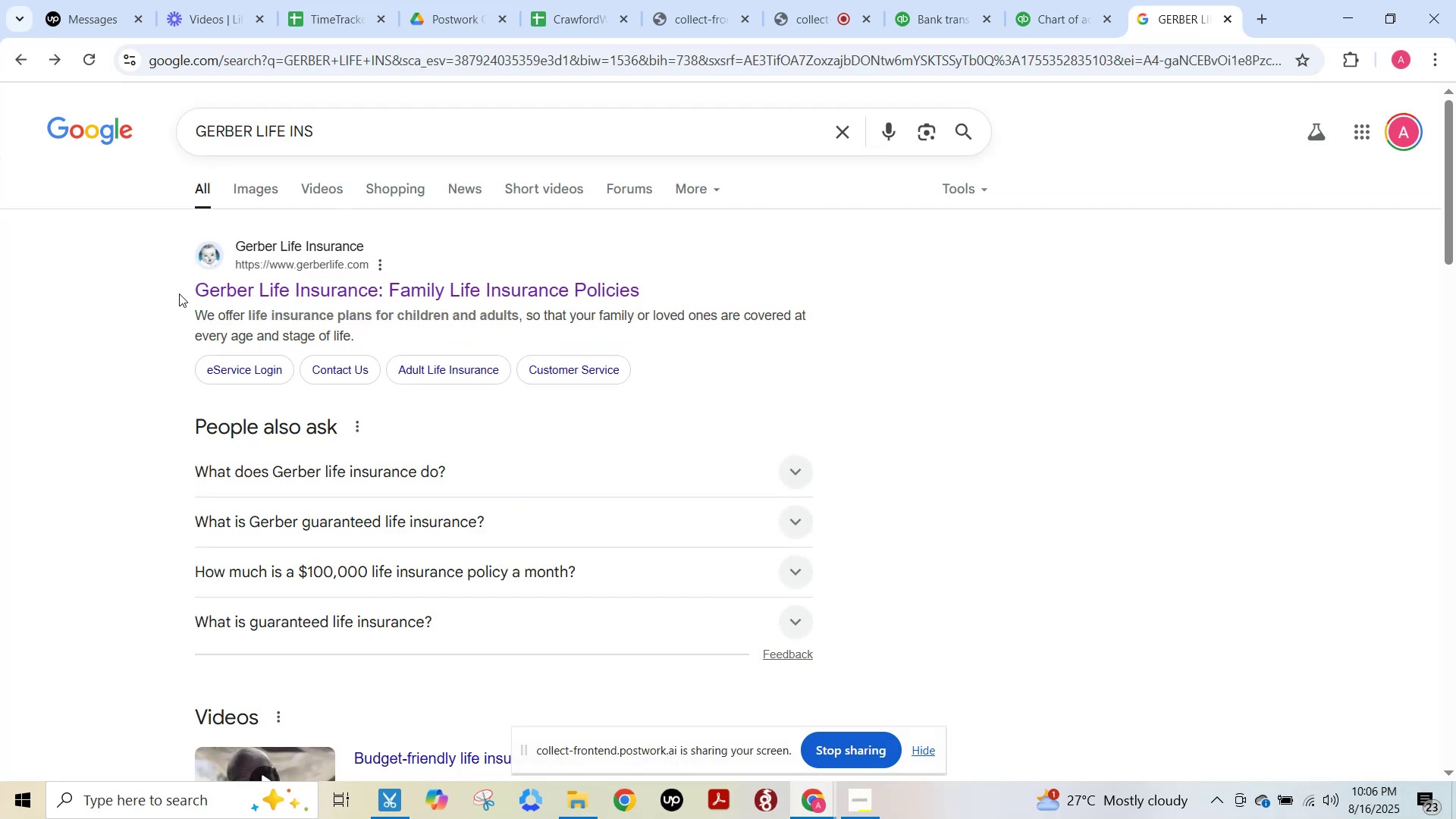 
left_click_drag(start_coordinate=[187, 293], to_coordinate=[256, 287])
 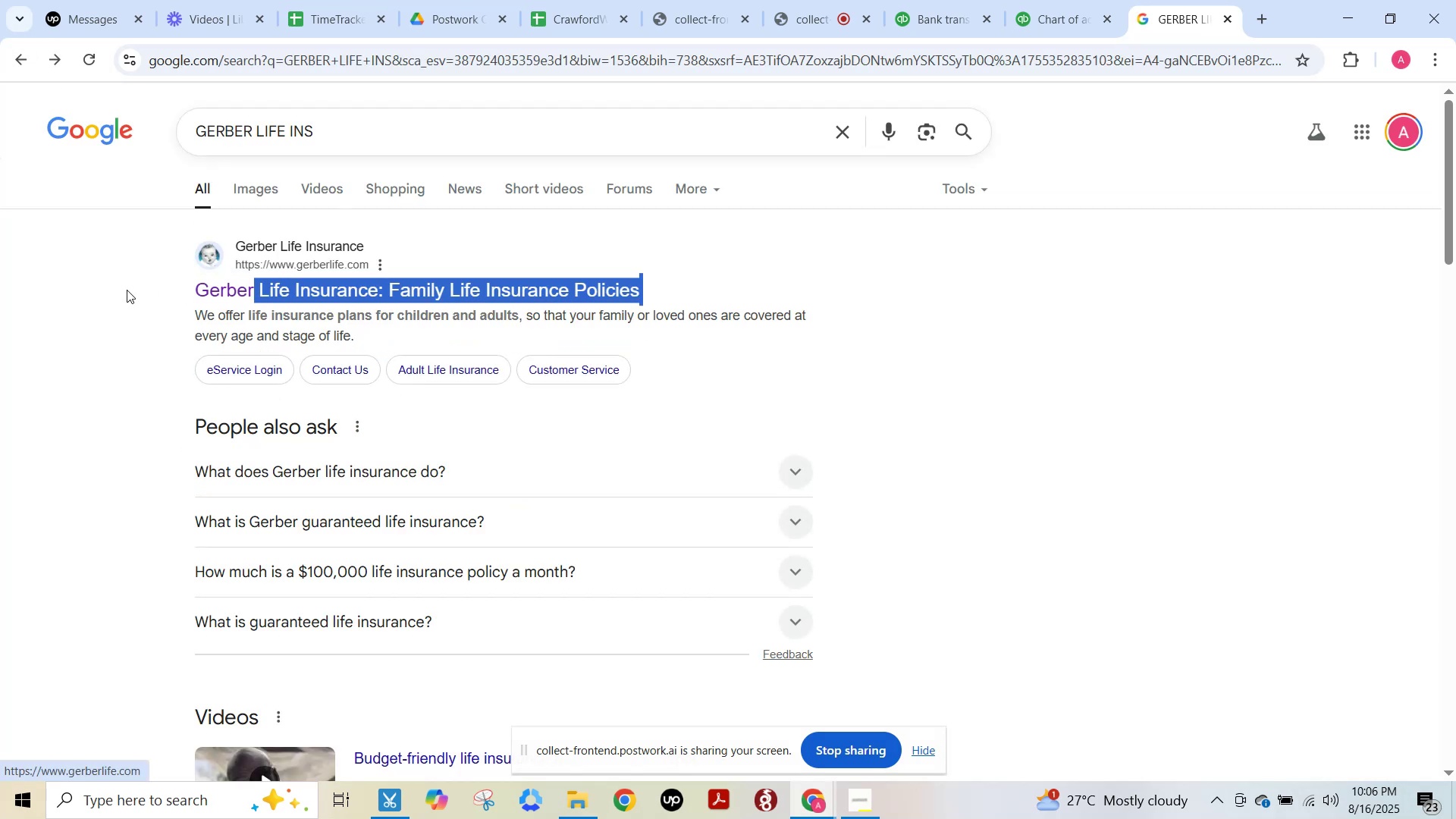 
left_click([127, 290])
 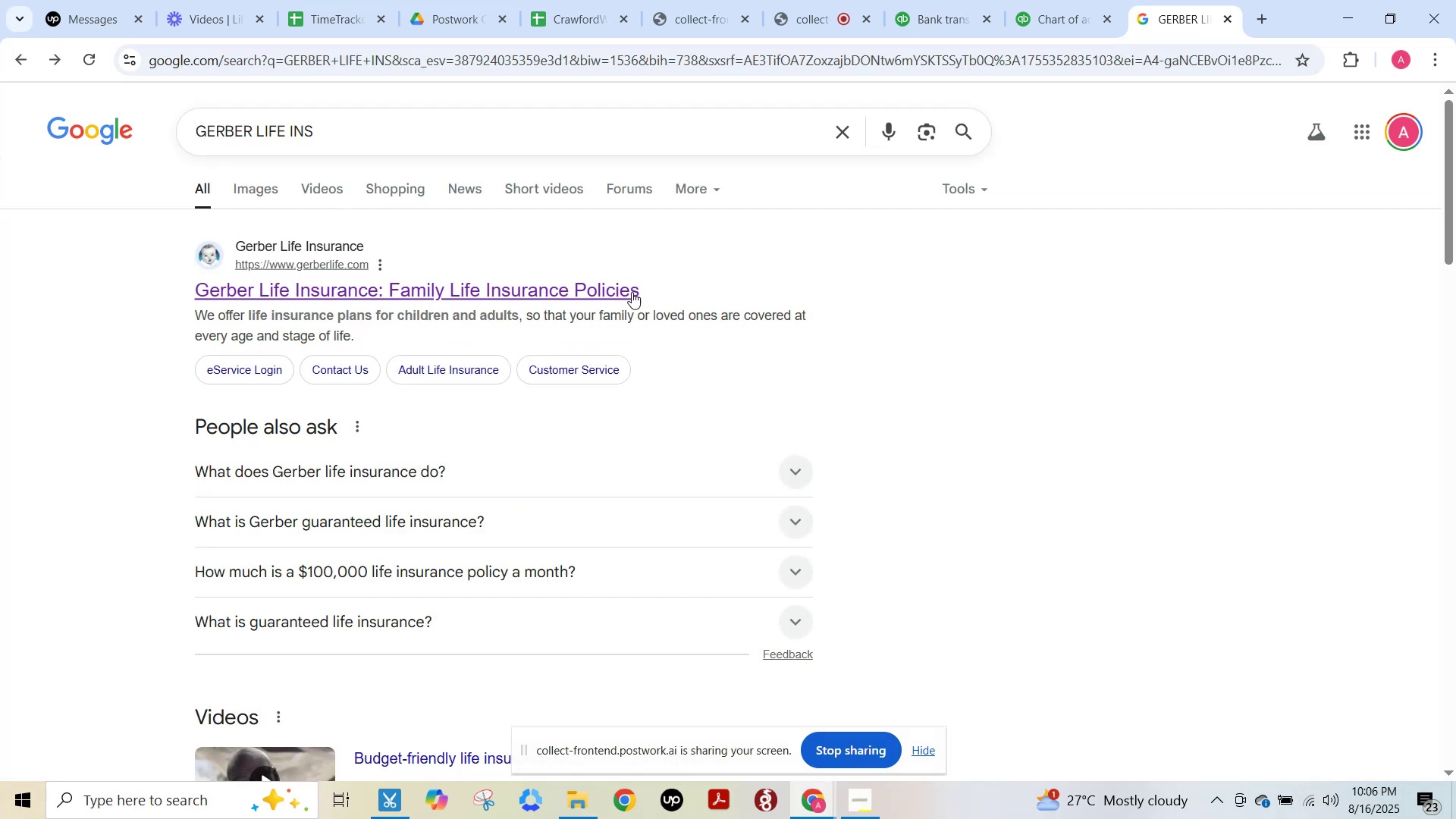 
left_click_drag(start_coordinate=[657, 283], to_coordinate=[237, 287])
 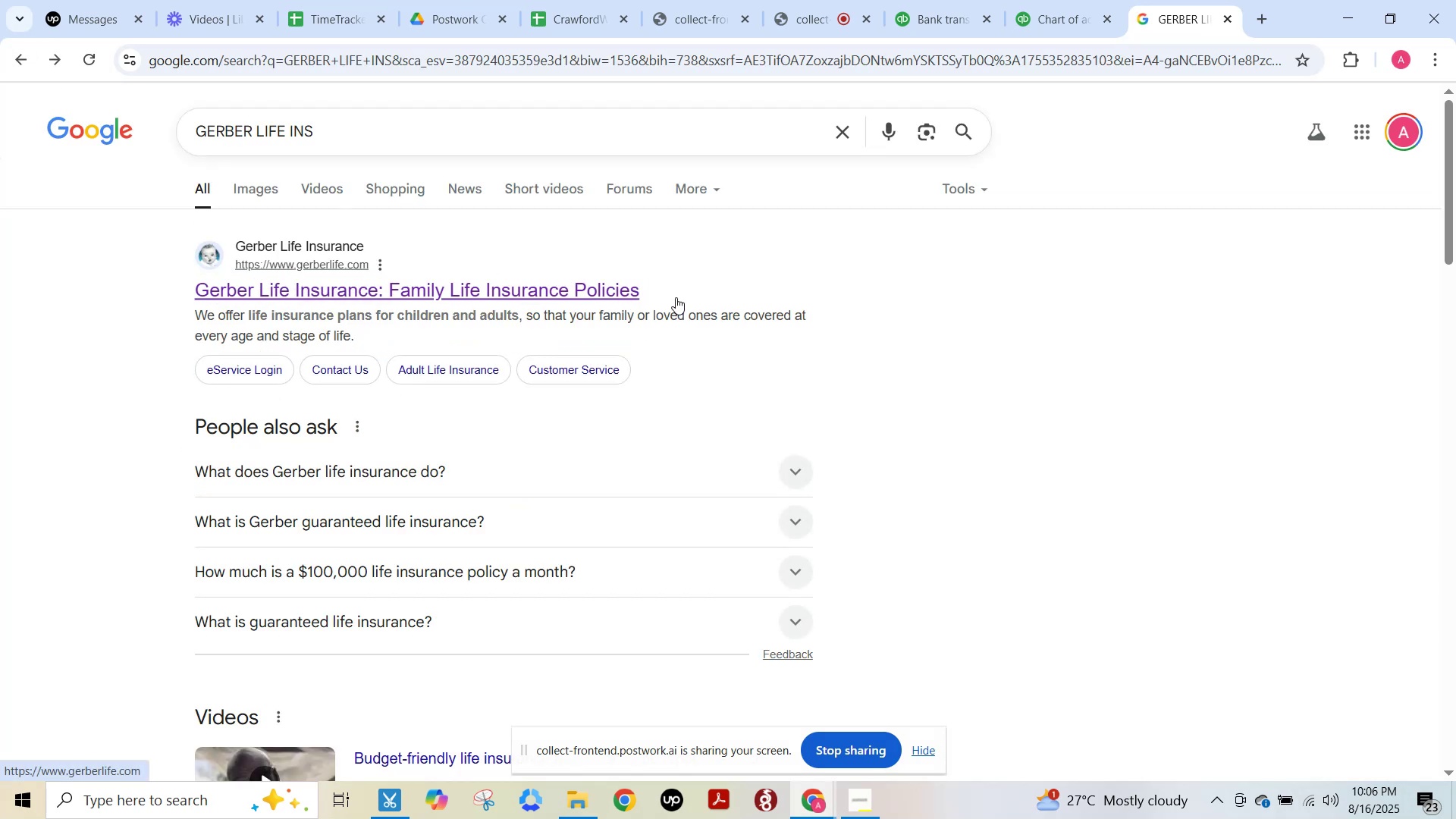 
left_click([679, 296])
 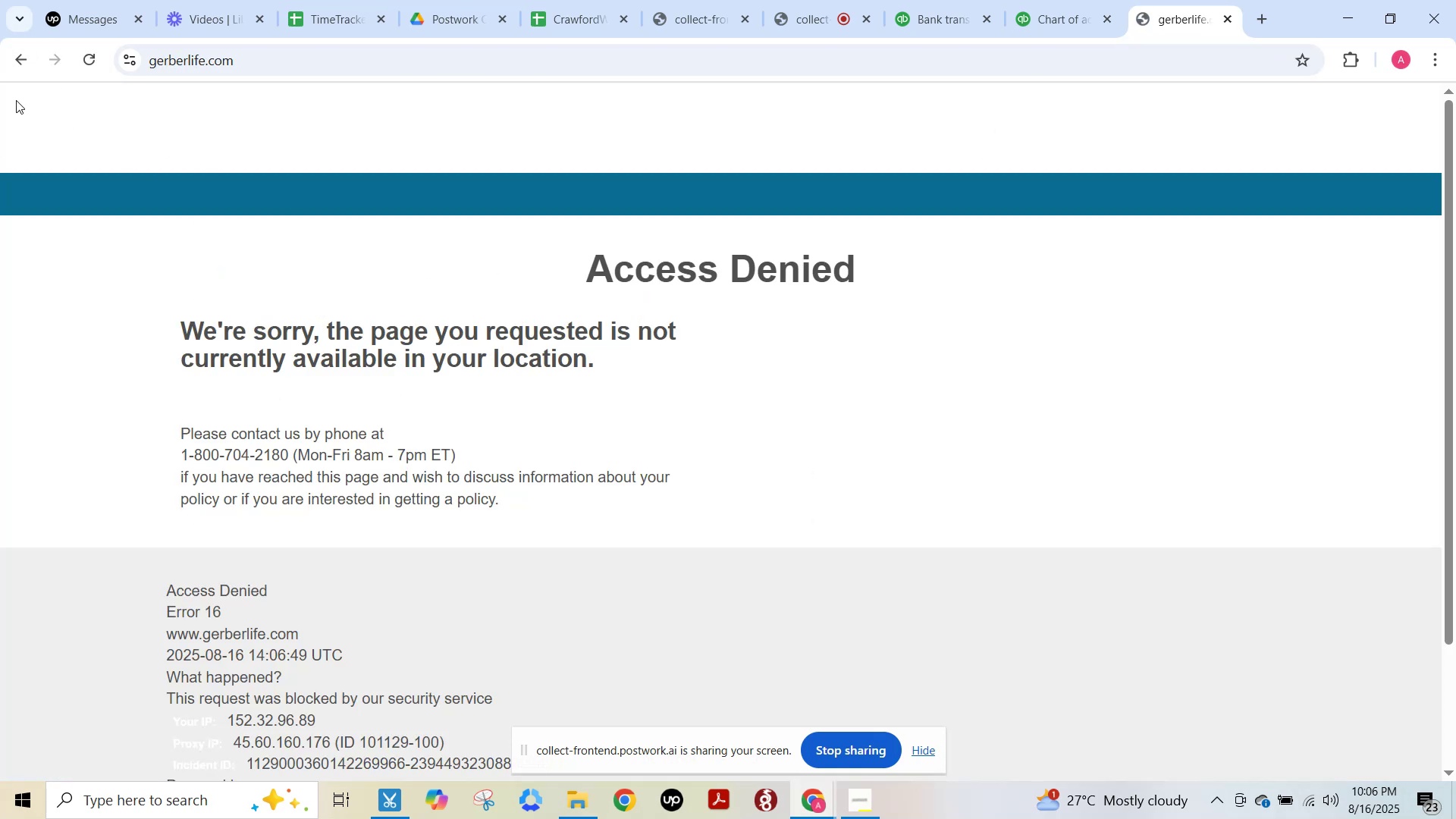 
left_click([17, 67])
 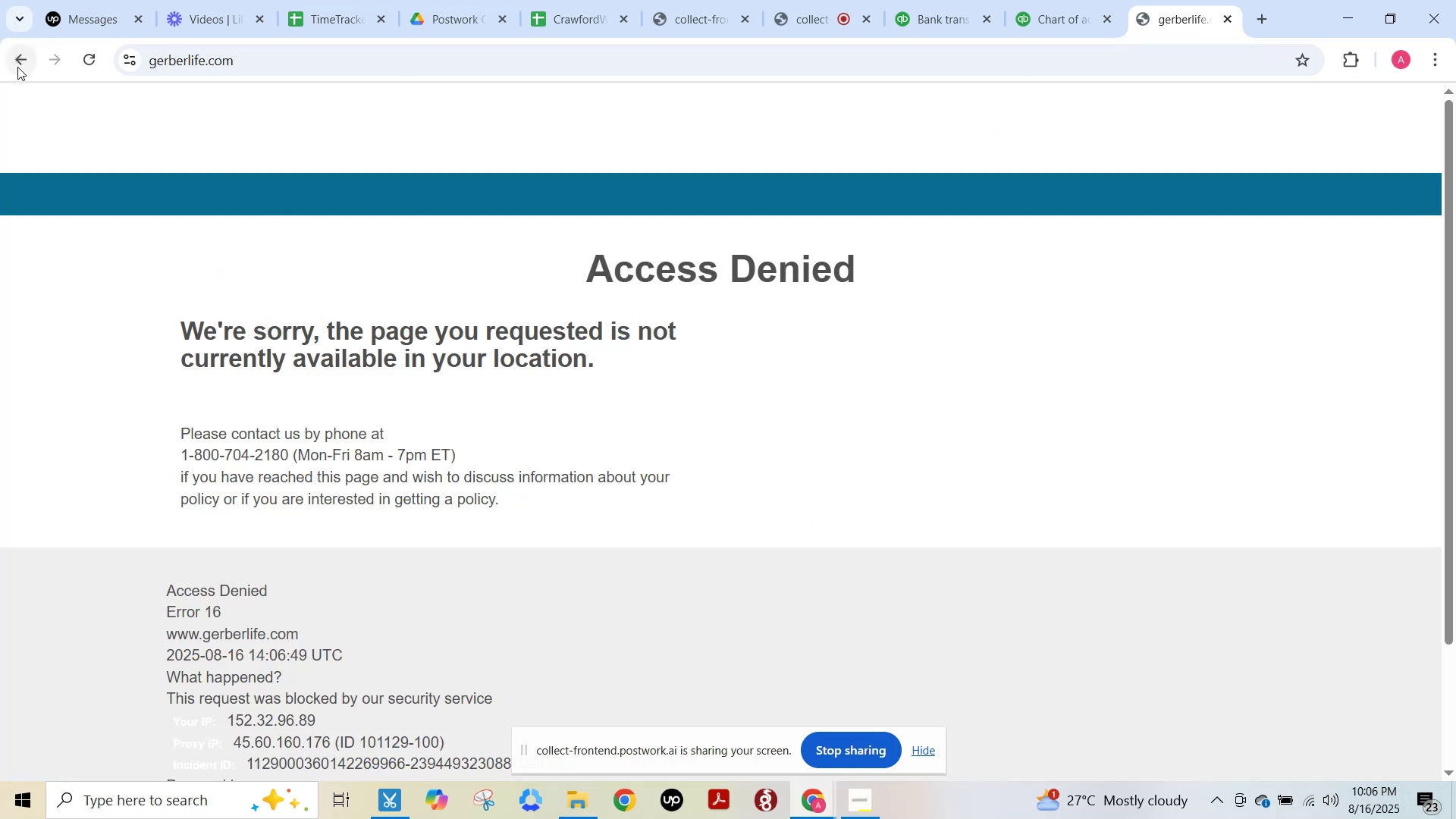 
key(F15)
 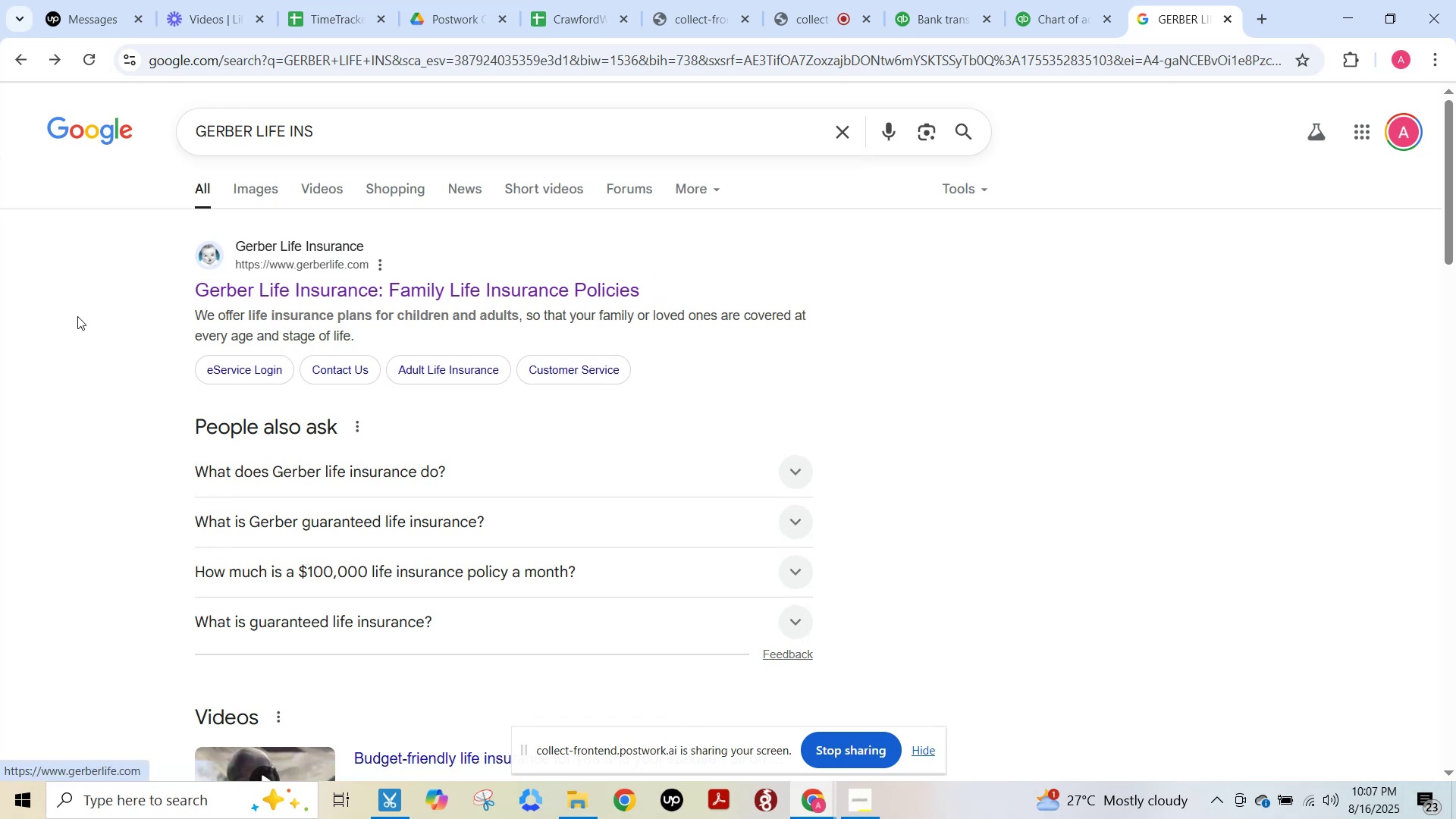 
wait(29.91)
 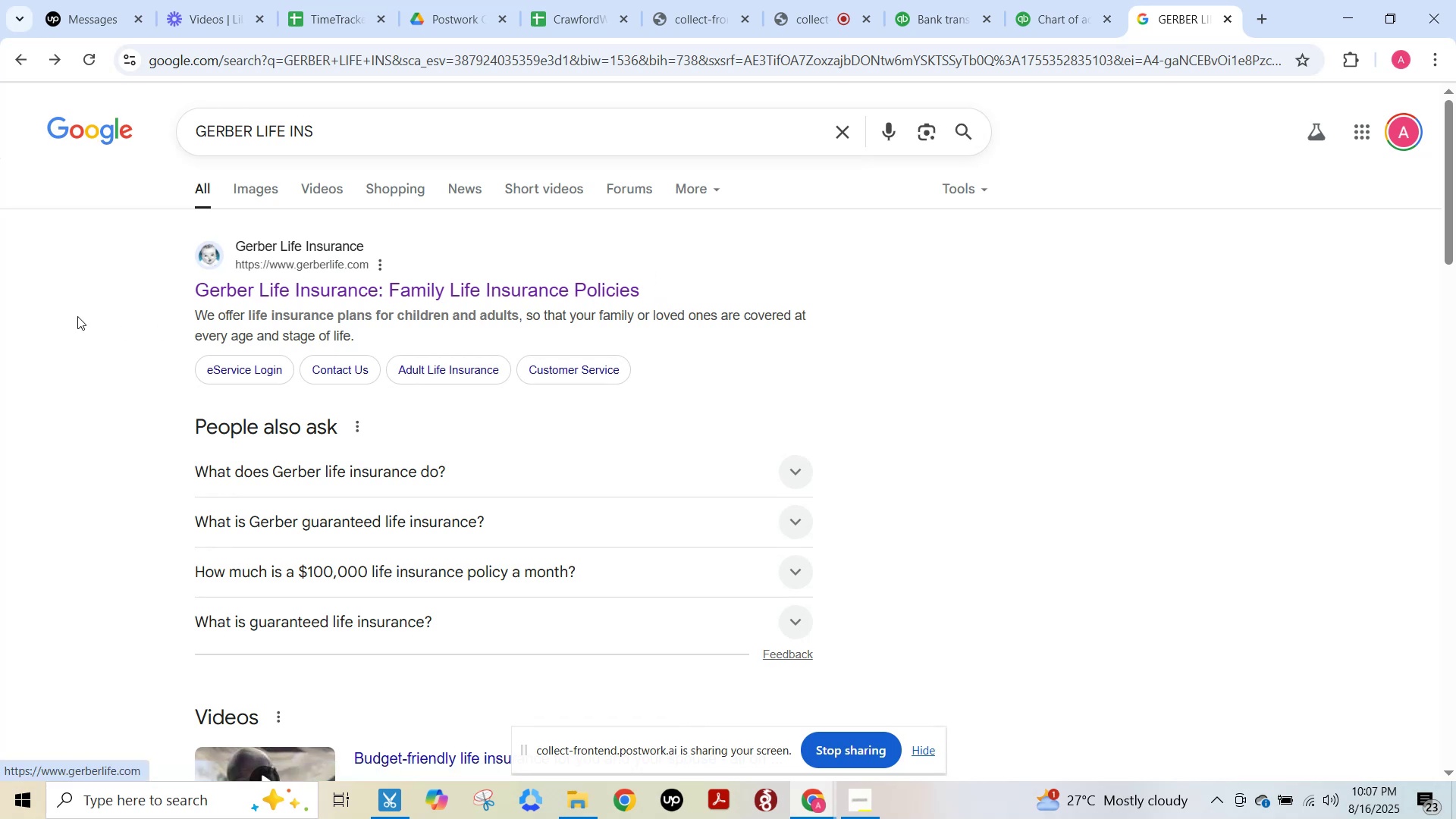 
left_click([946, 20])
 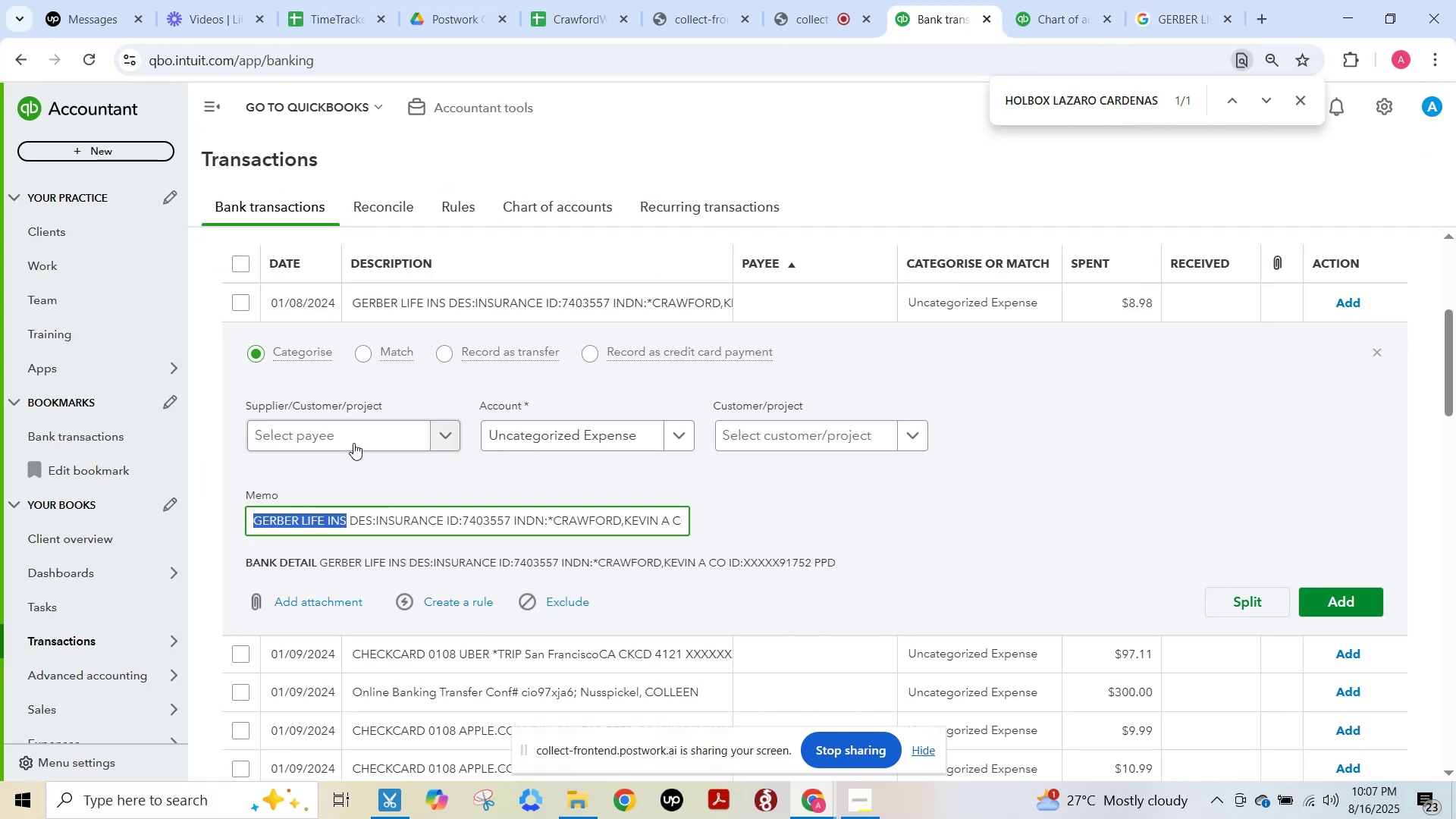 
left_click([347, 431])
 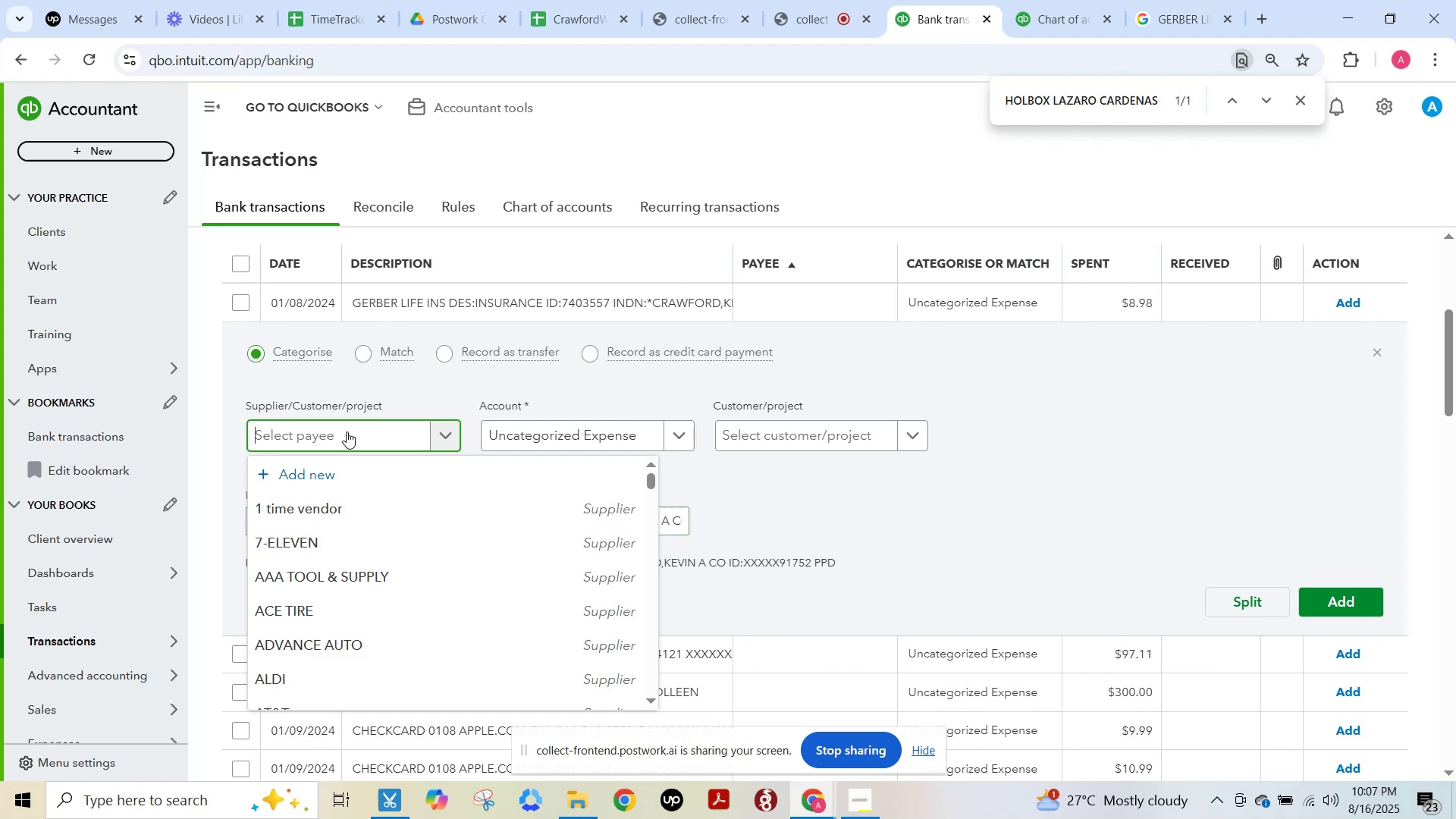 
key(Control+V)
 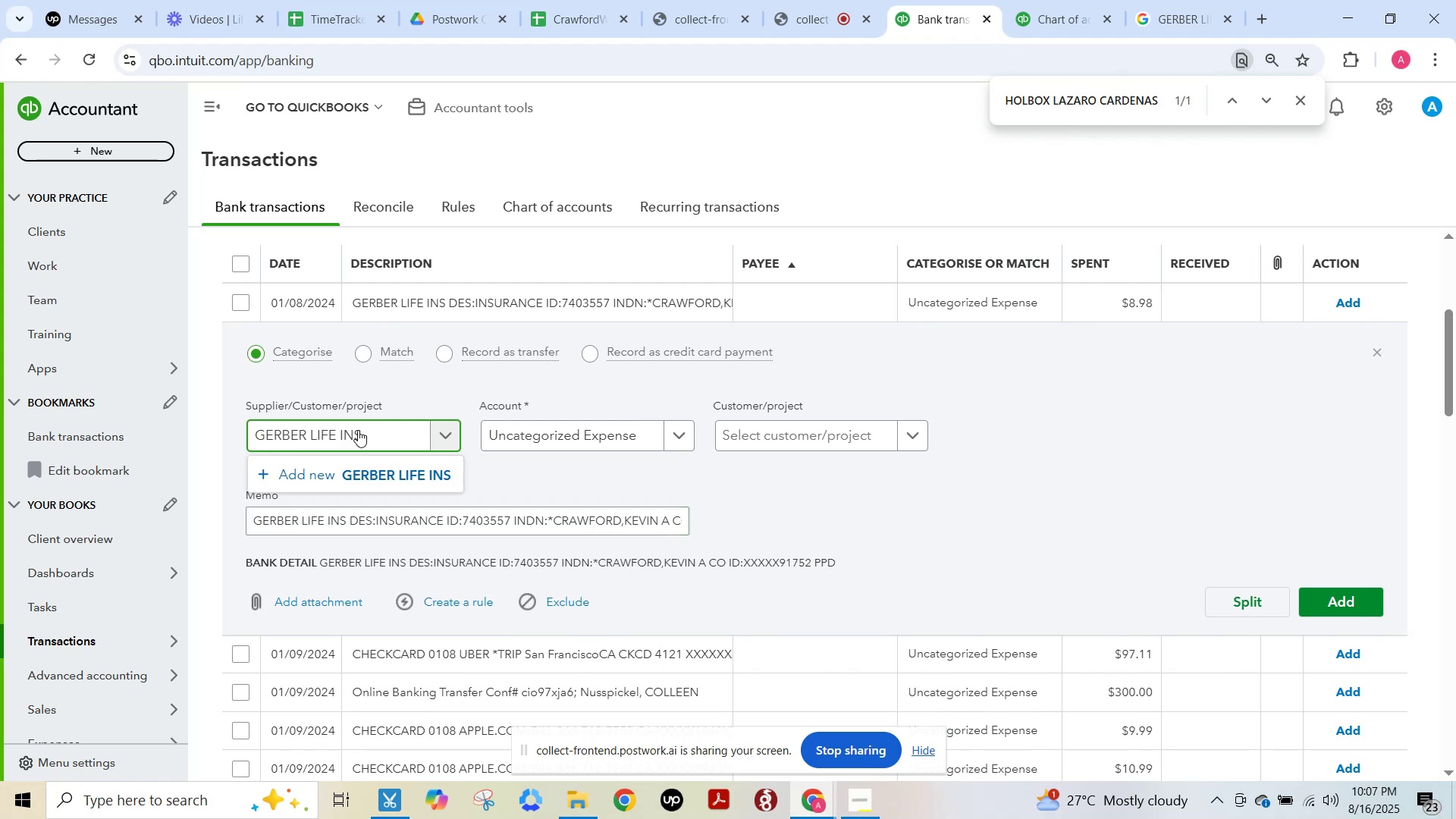 
type(URANCE)
 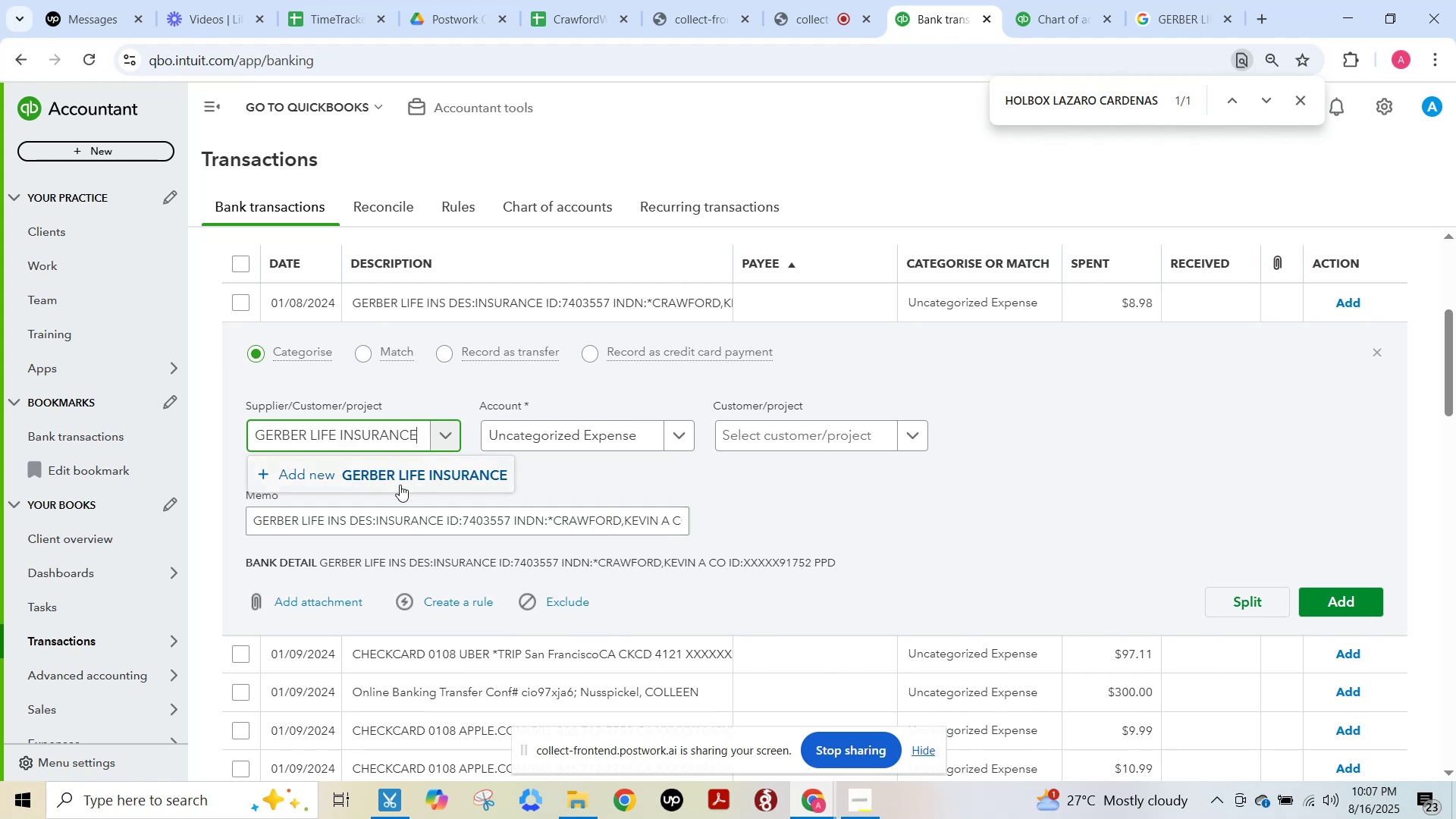 
left_click([409, 472])
 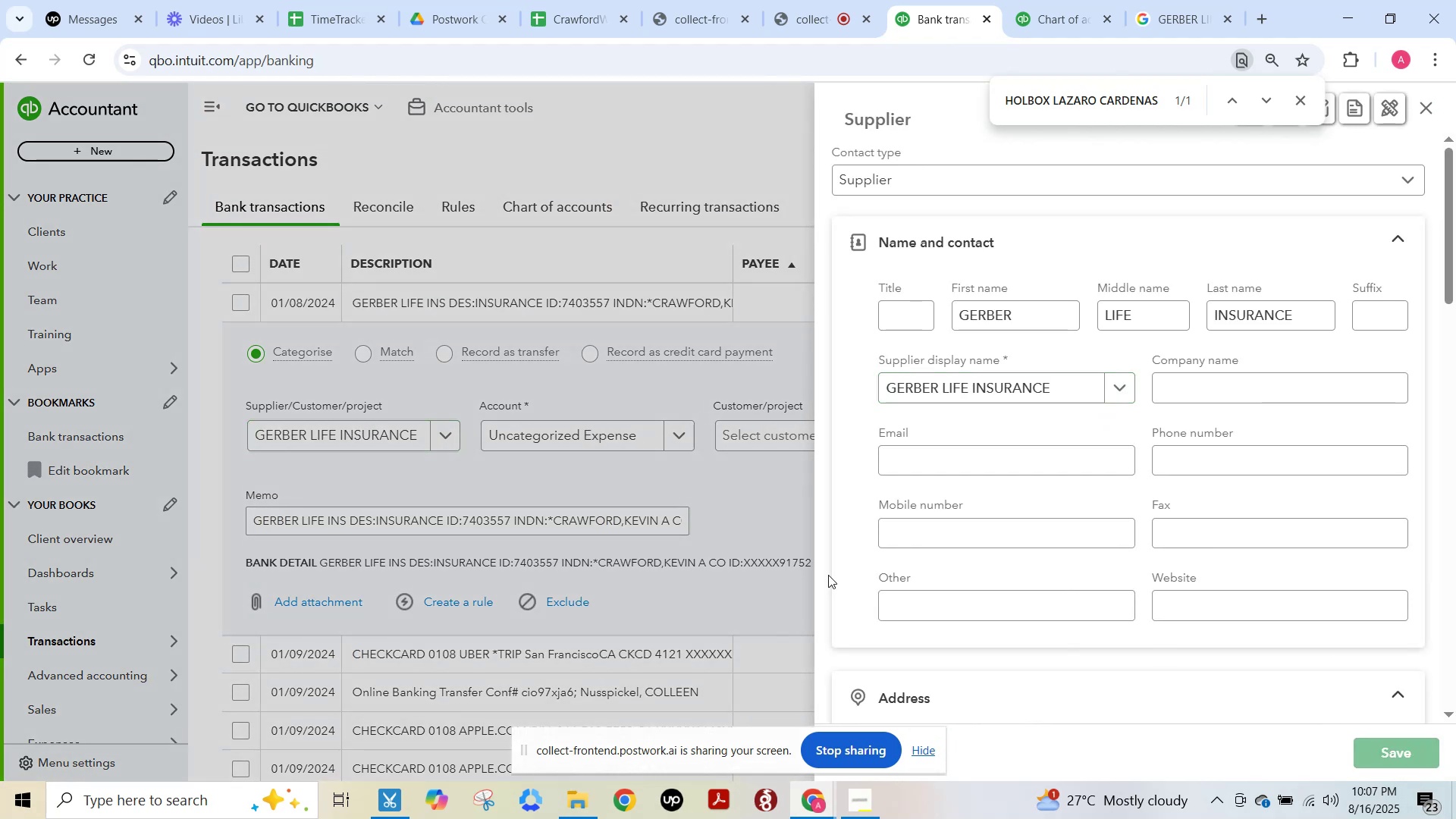 
left_click([566, 434])
 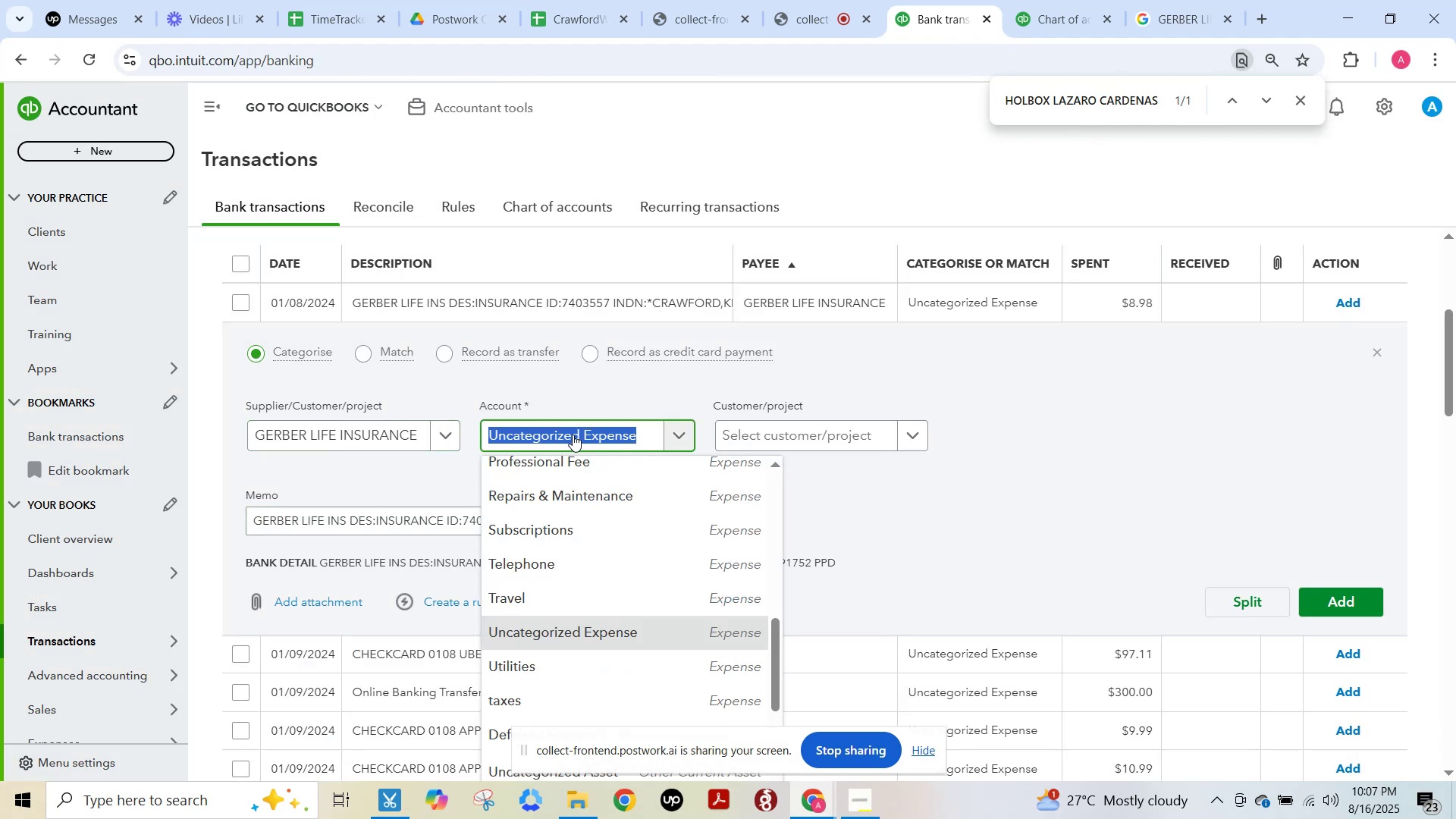 
type(insura)
 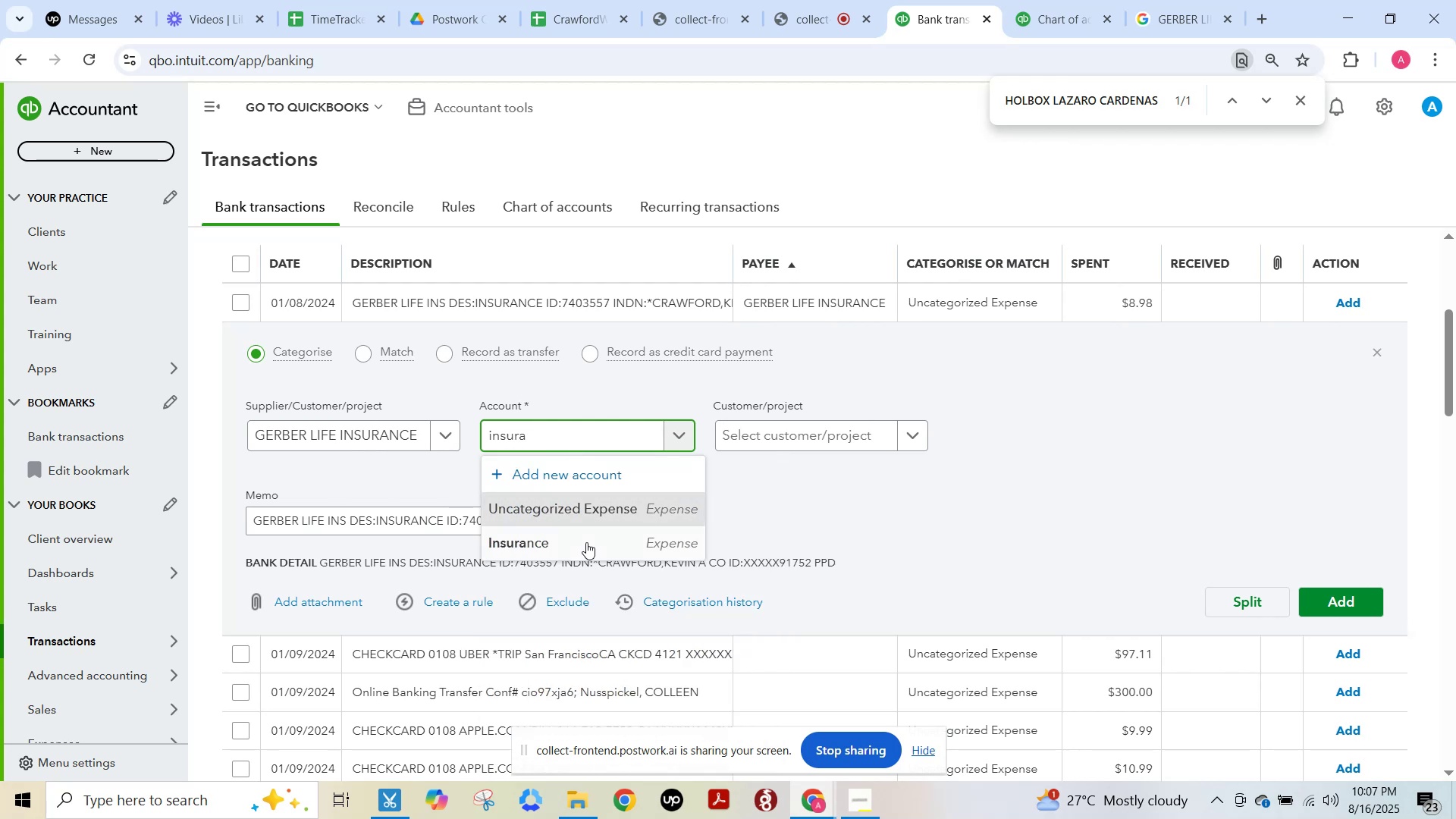 
left_click([583, 544])
 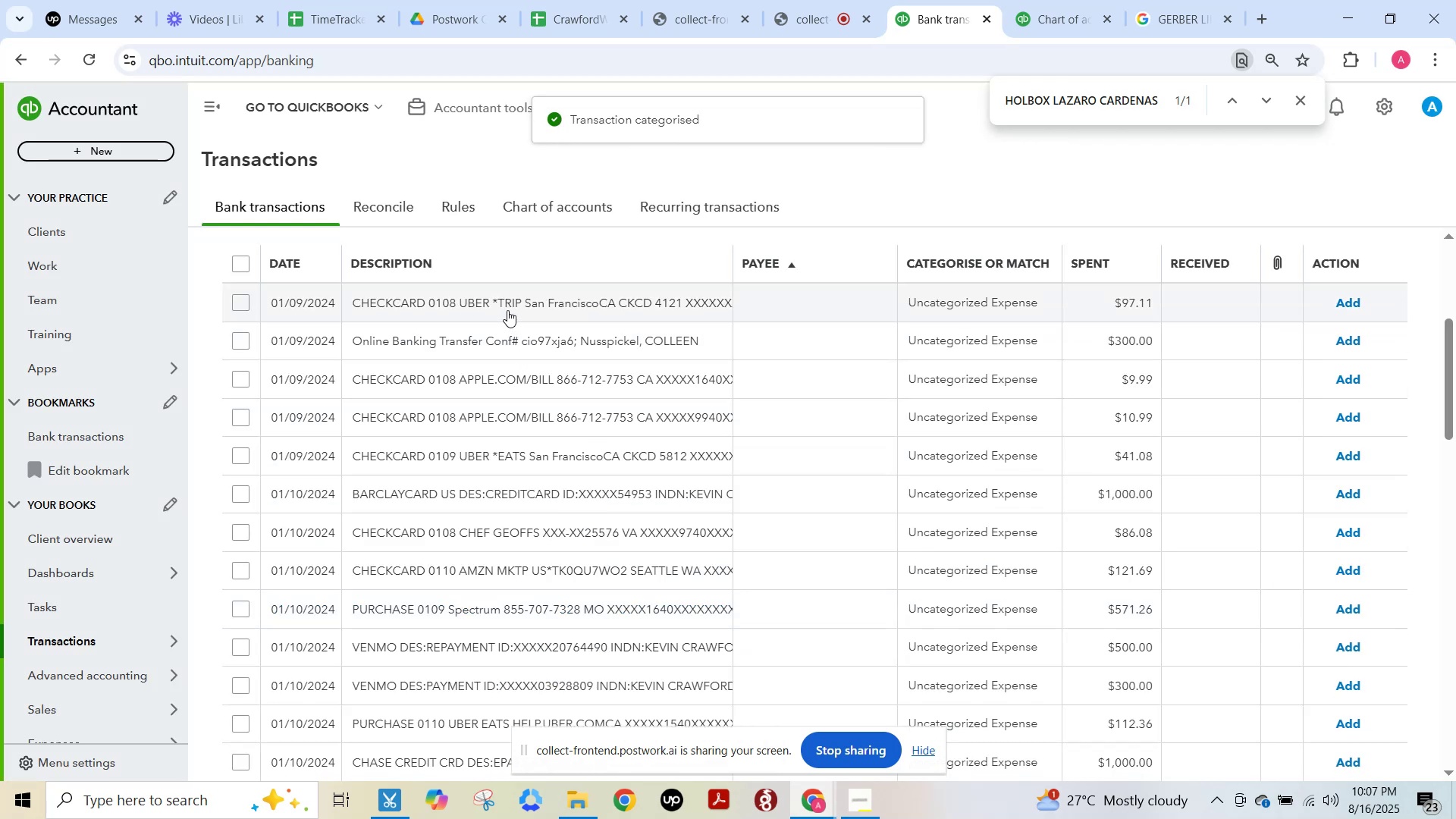 
wait(6.14)
 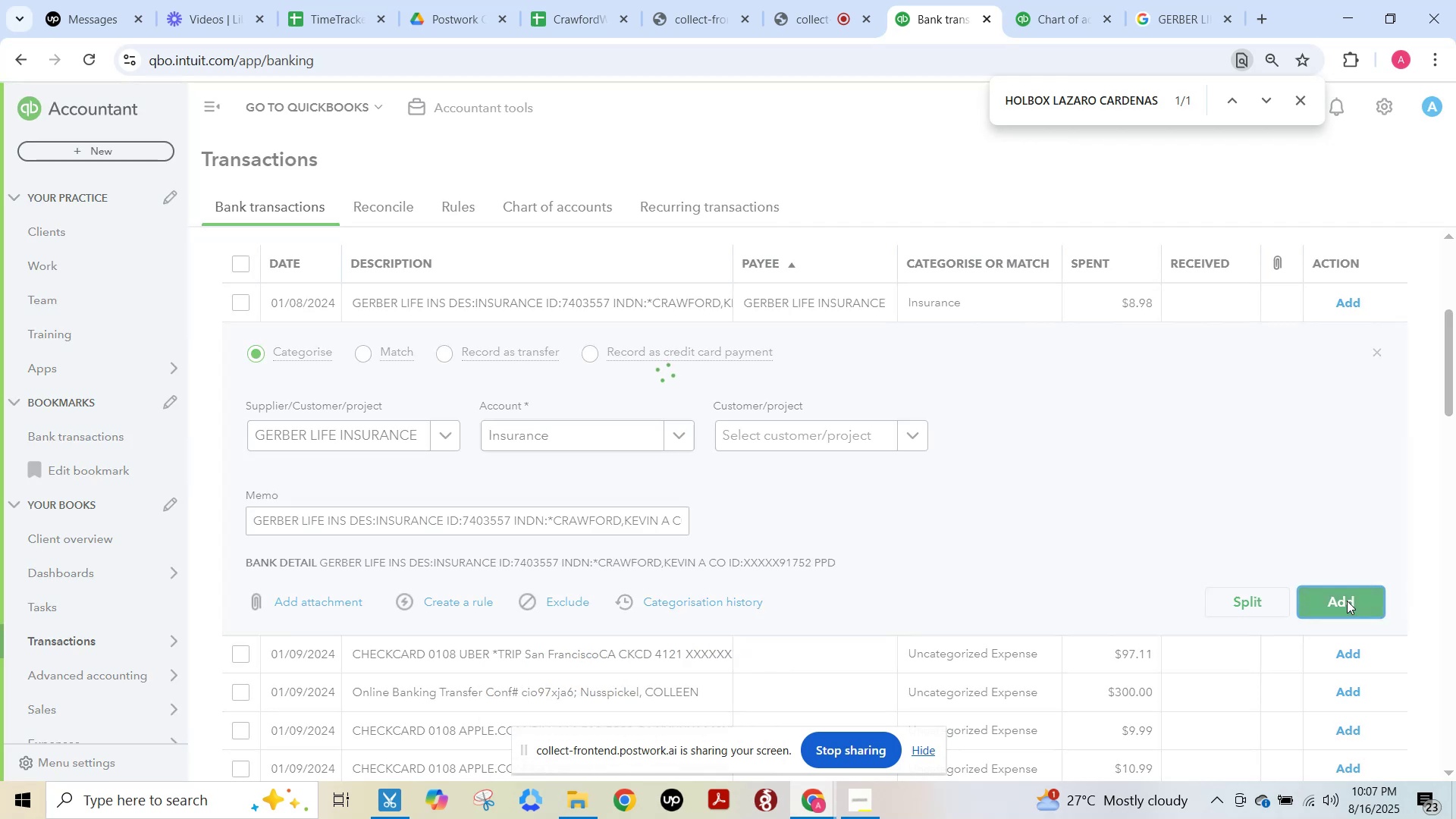 
left_click([507, 310])
 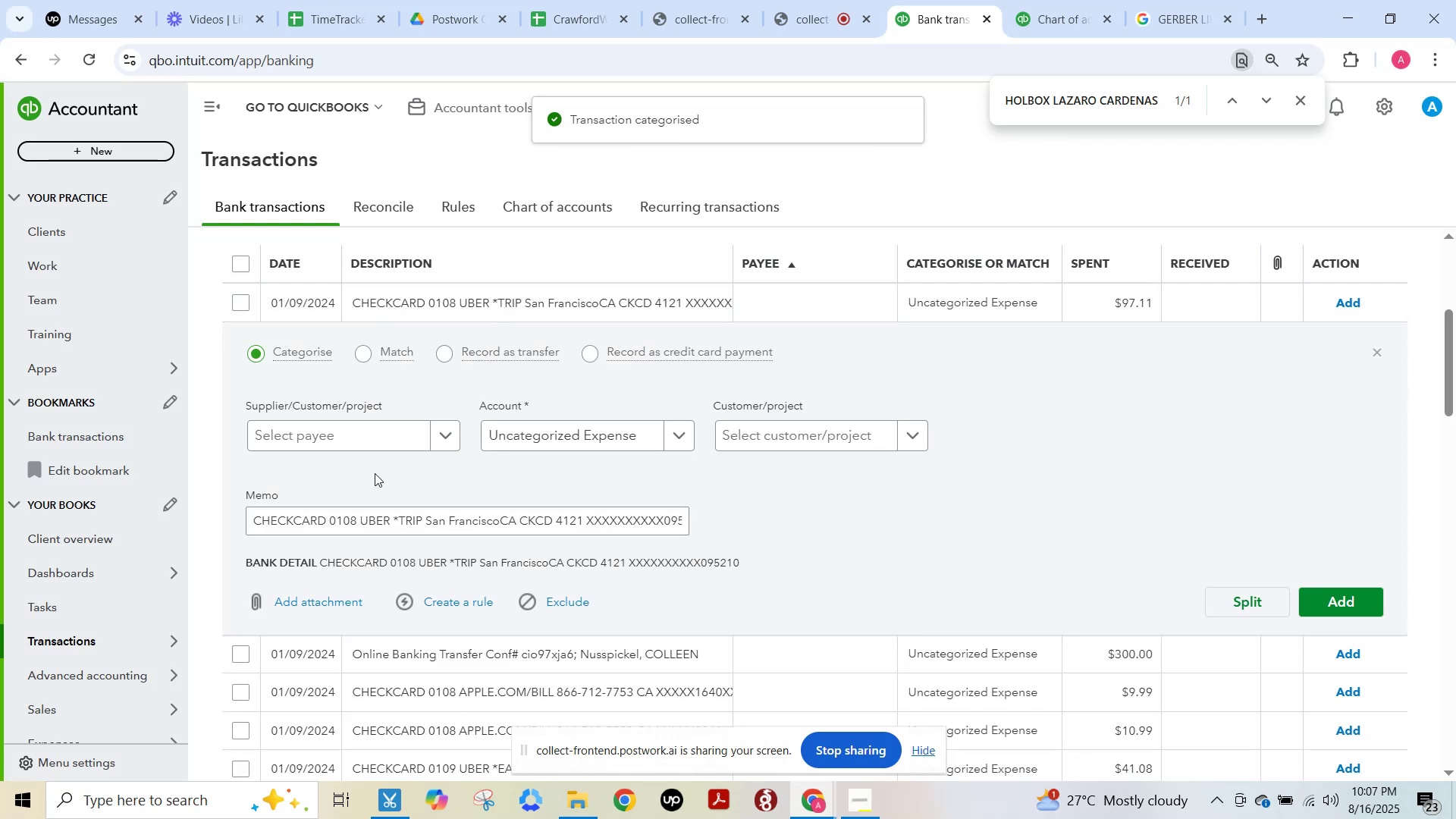 
left_click([341, 438])
 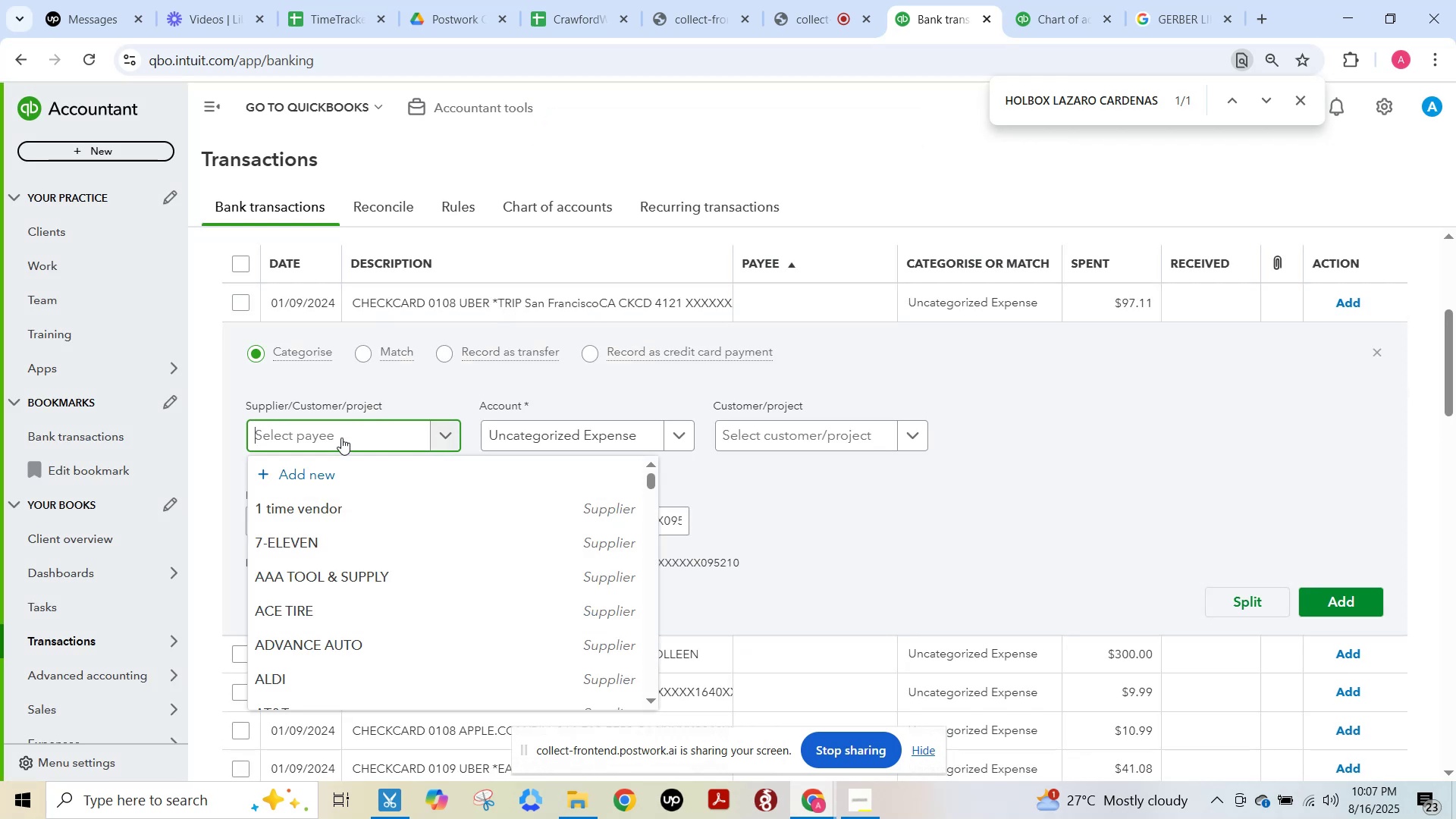 
type(Uber)
 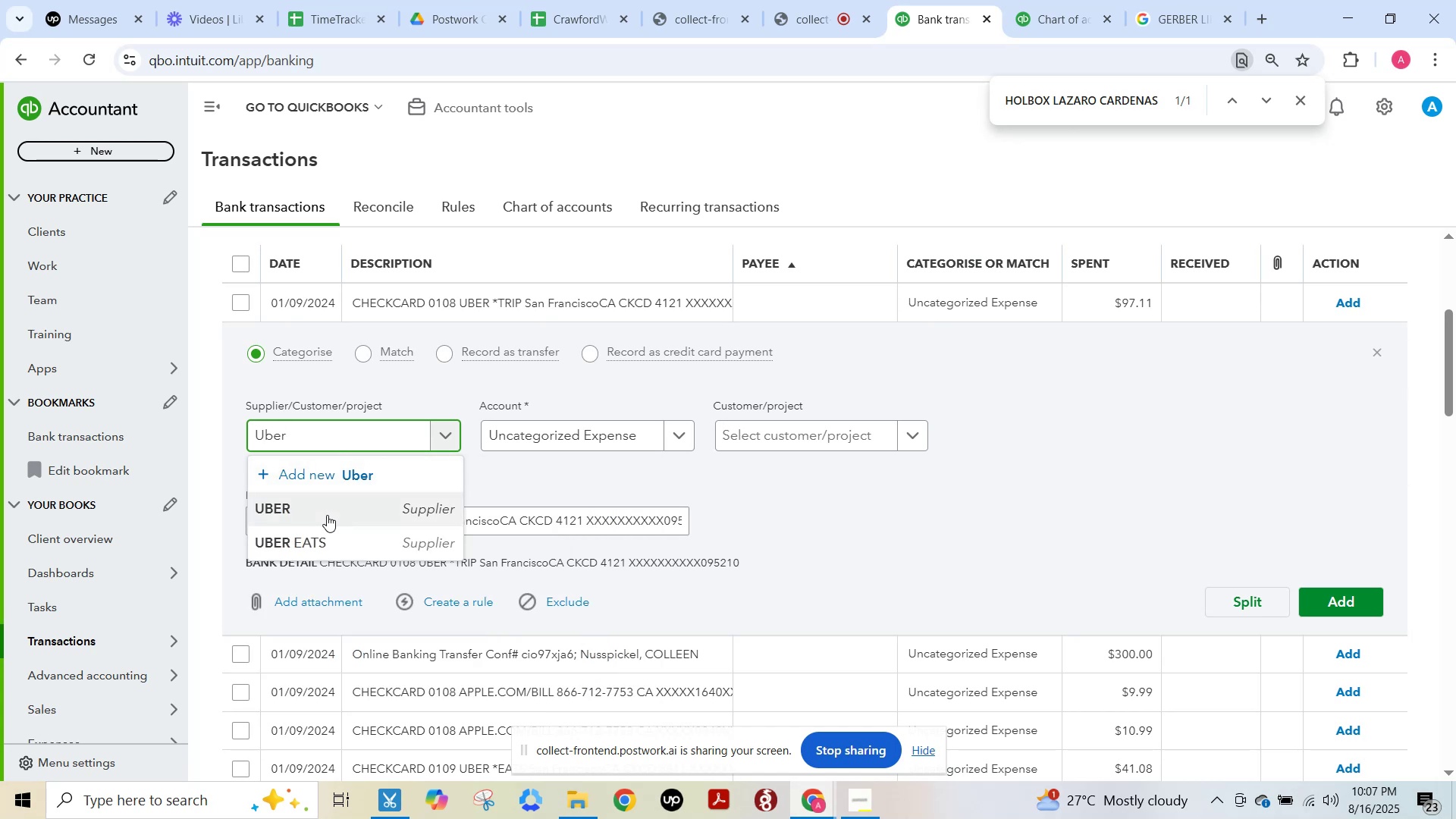 
left_click([327, 515])
 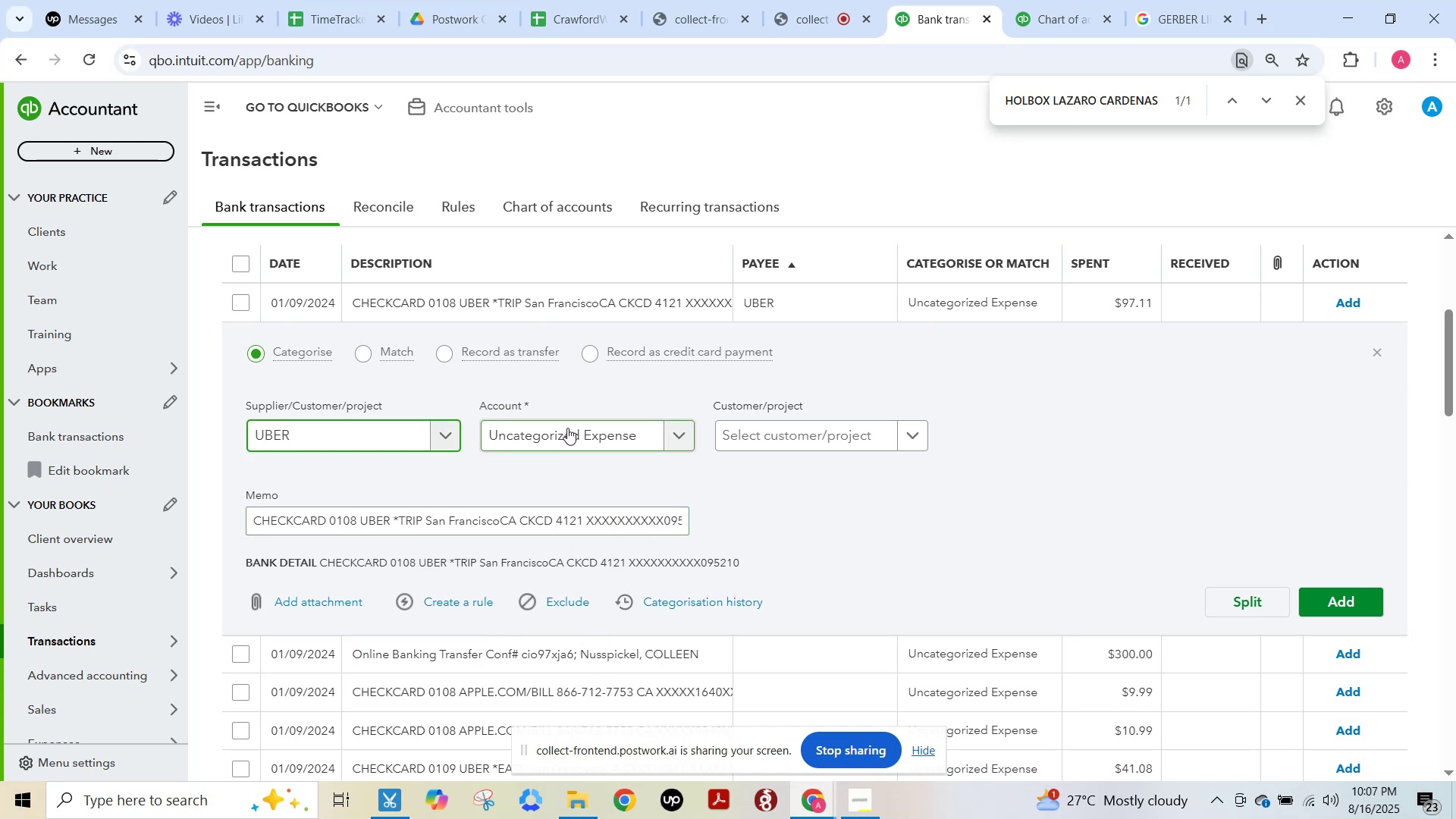 
left_click([567, 428])
 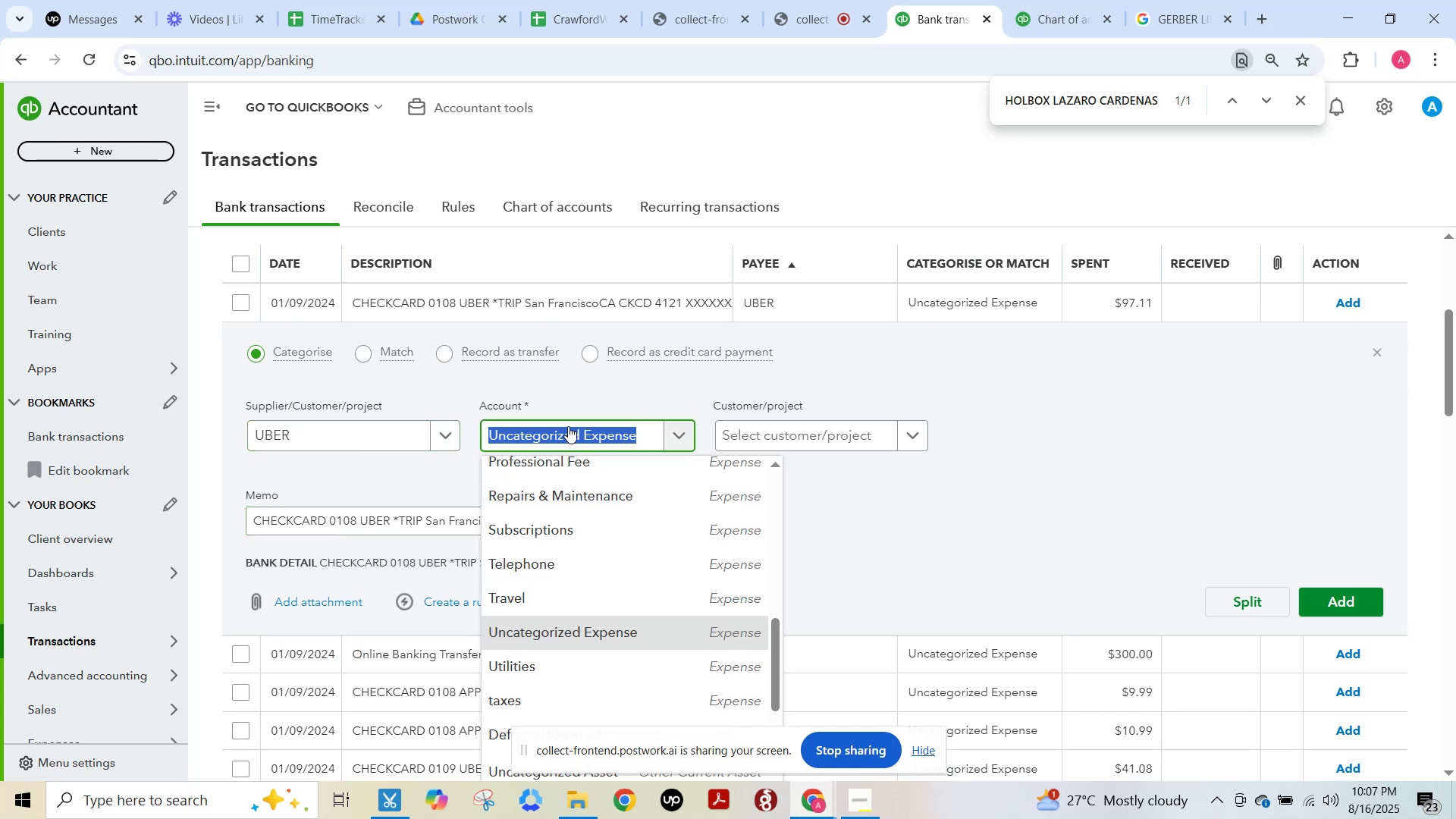 
type(travel[F15])
 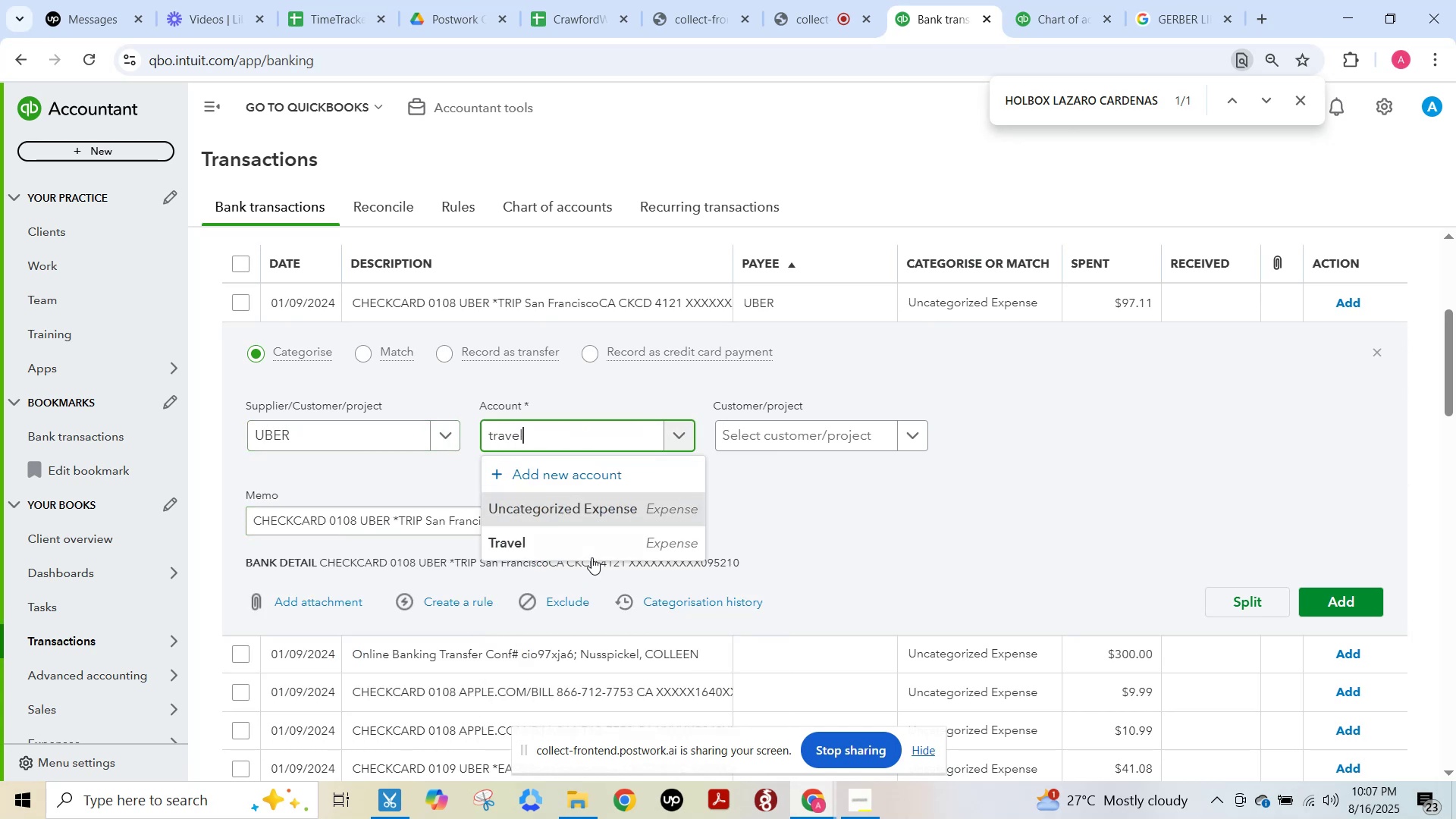 
left_click([592, 548])
 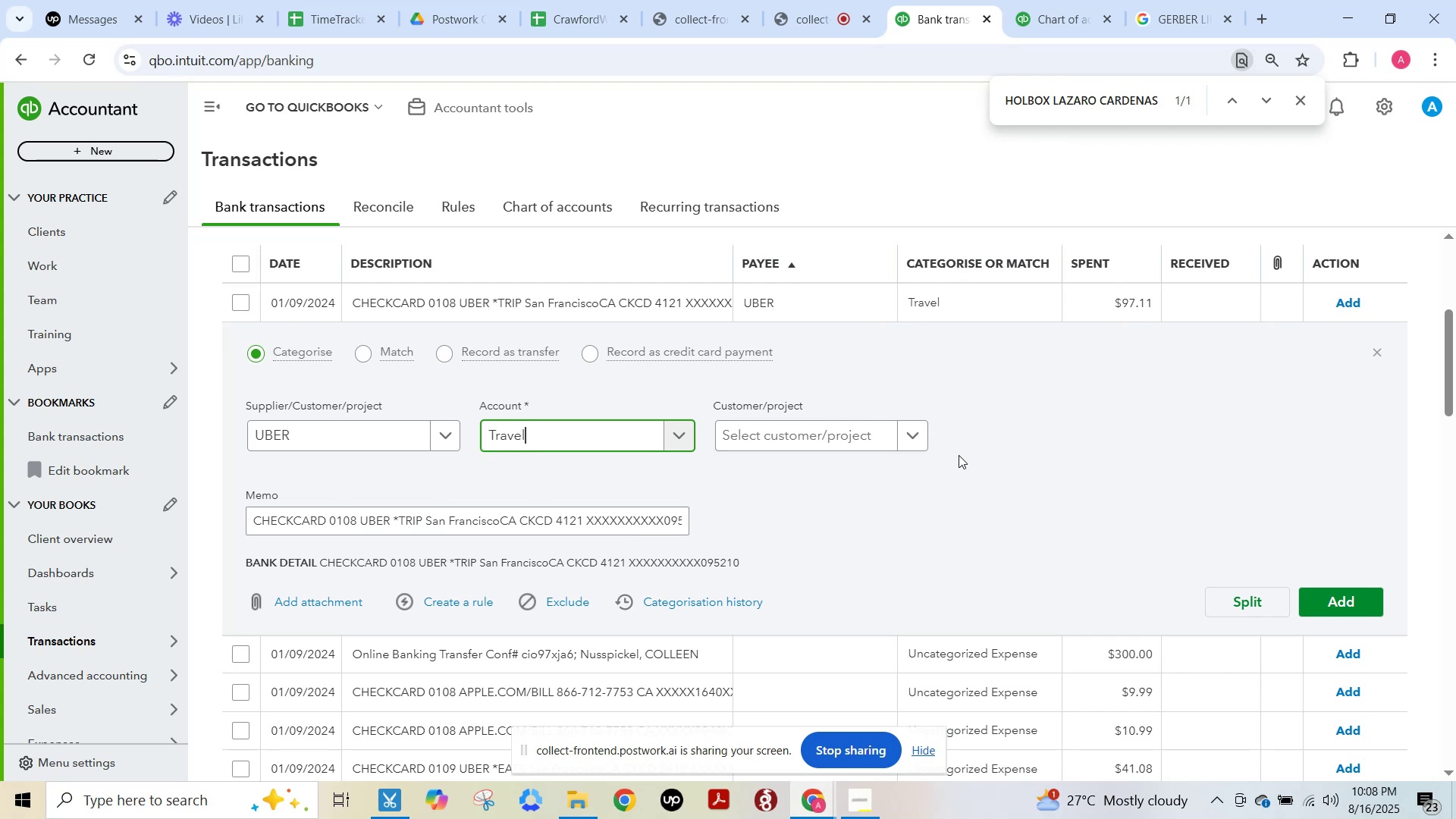 
wait(17.08)
 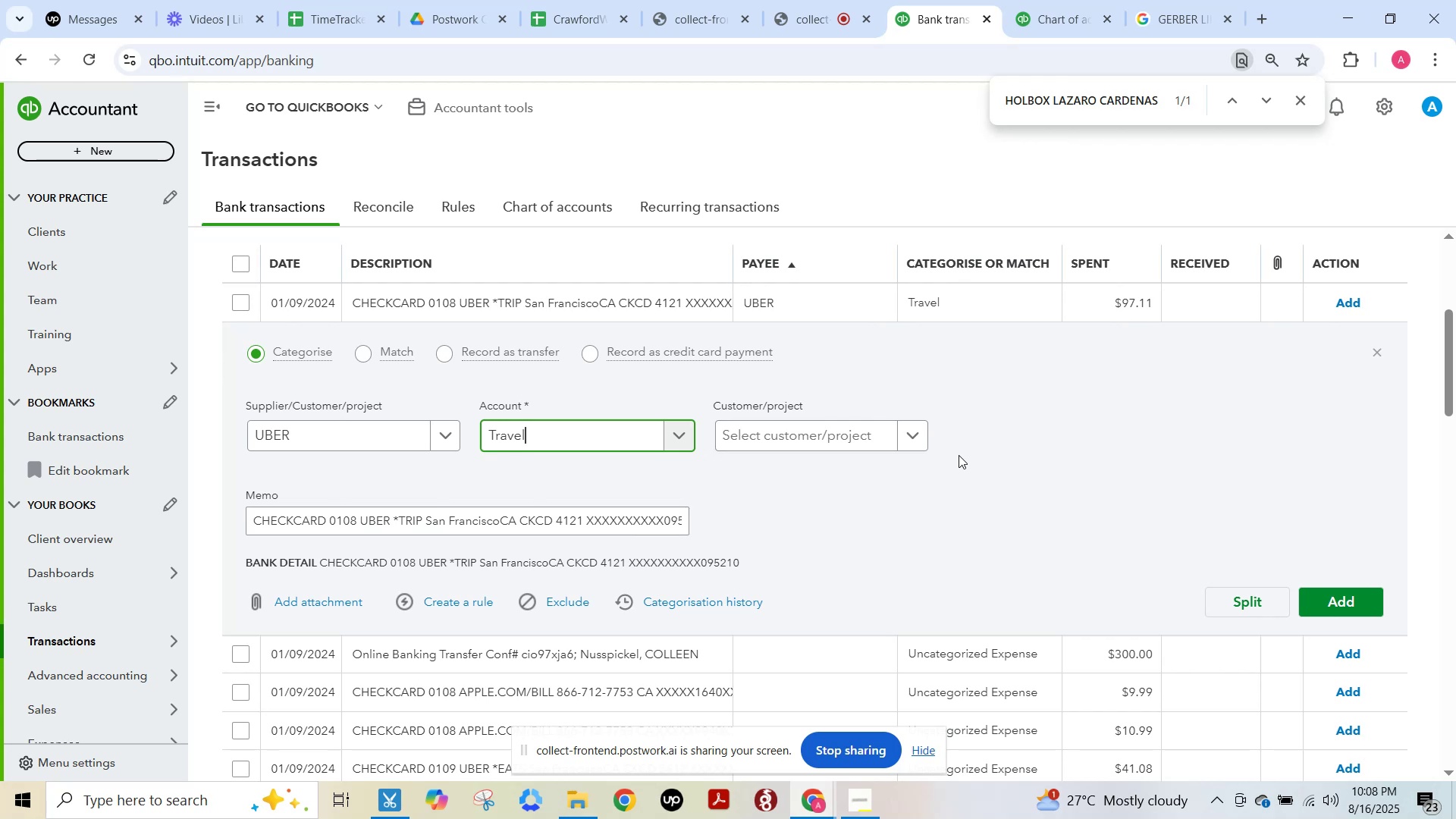 
left_click([456, 602])
 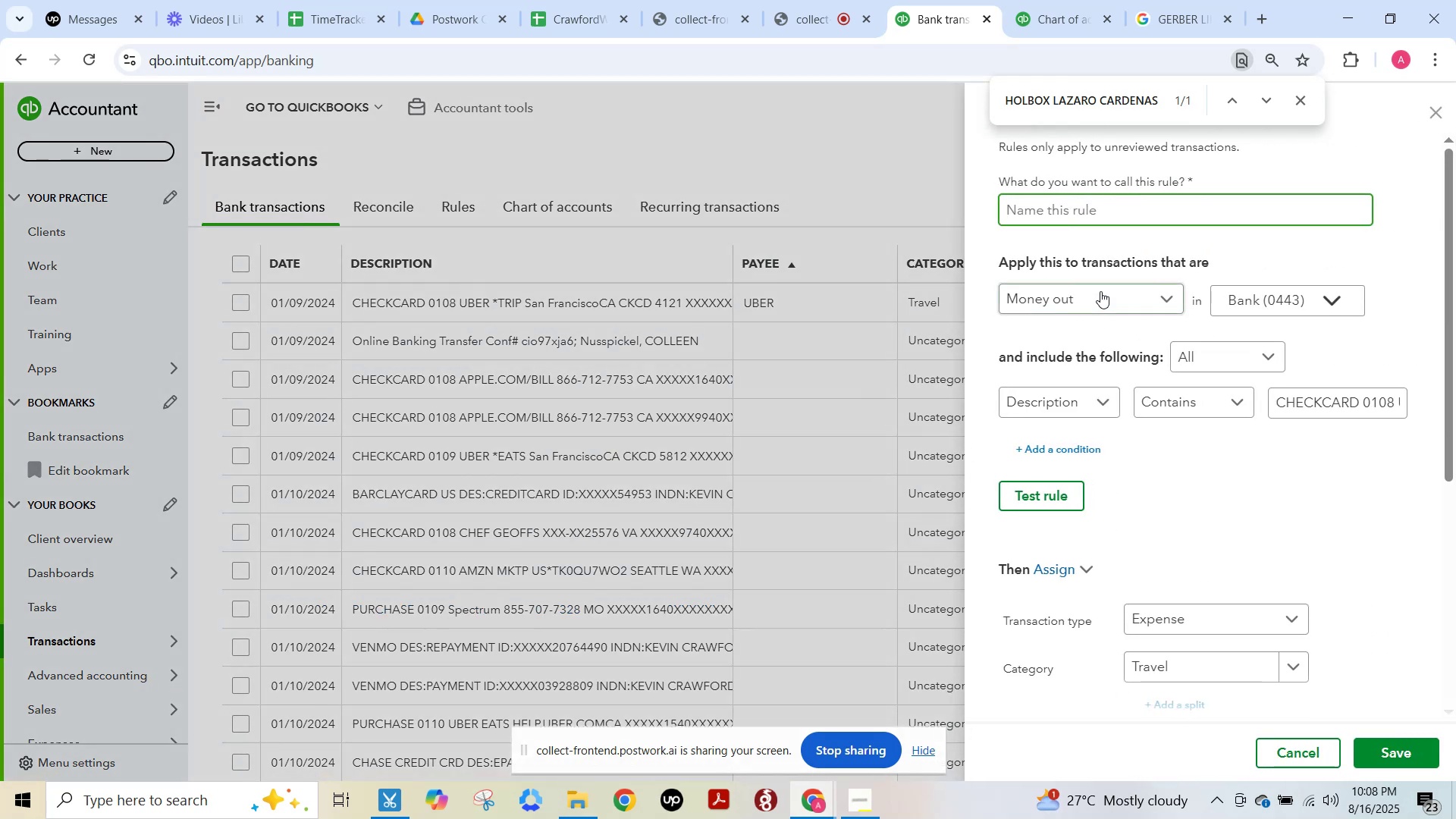 
left_click([1075, 201])
 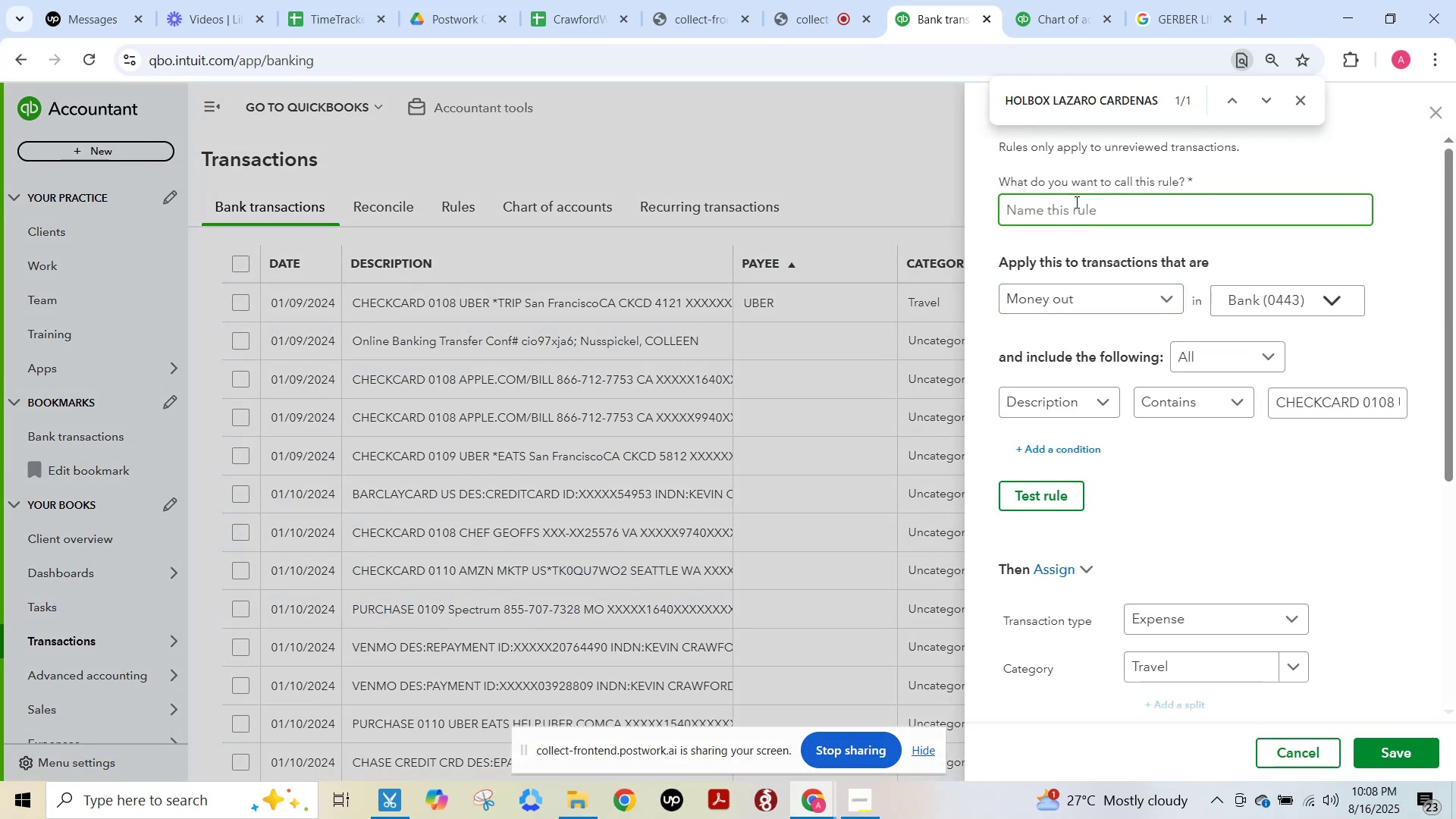 
type(Uber trip)
 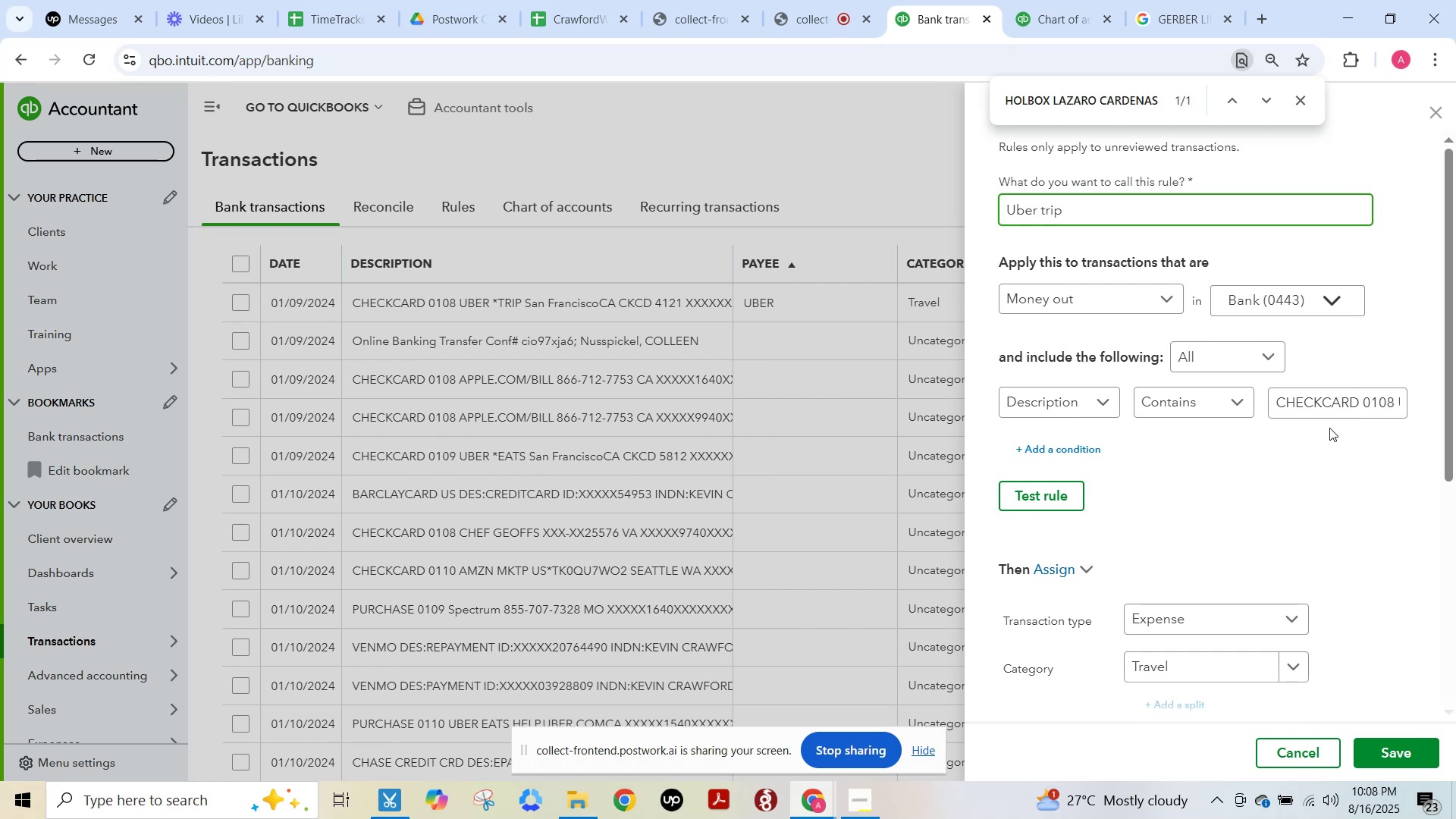 
left_click([1339, 403])
 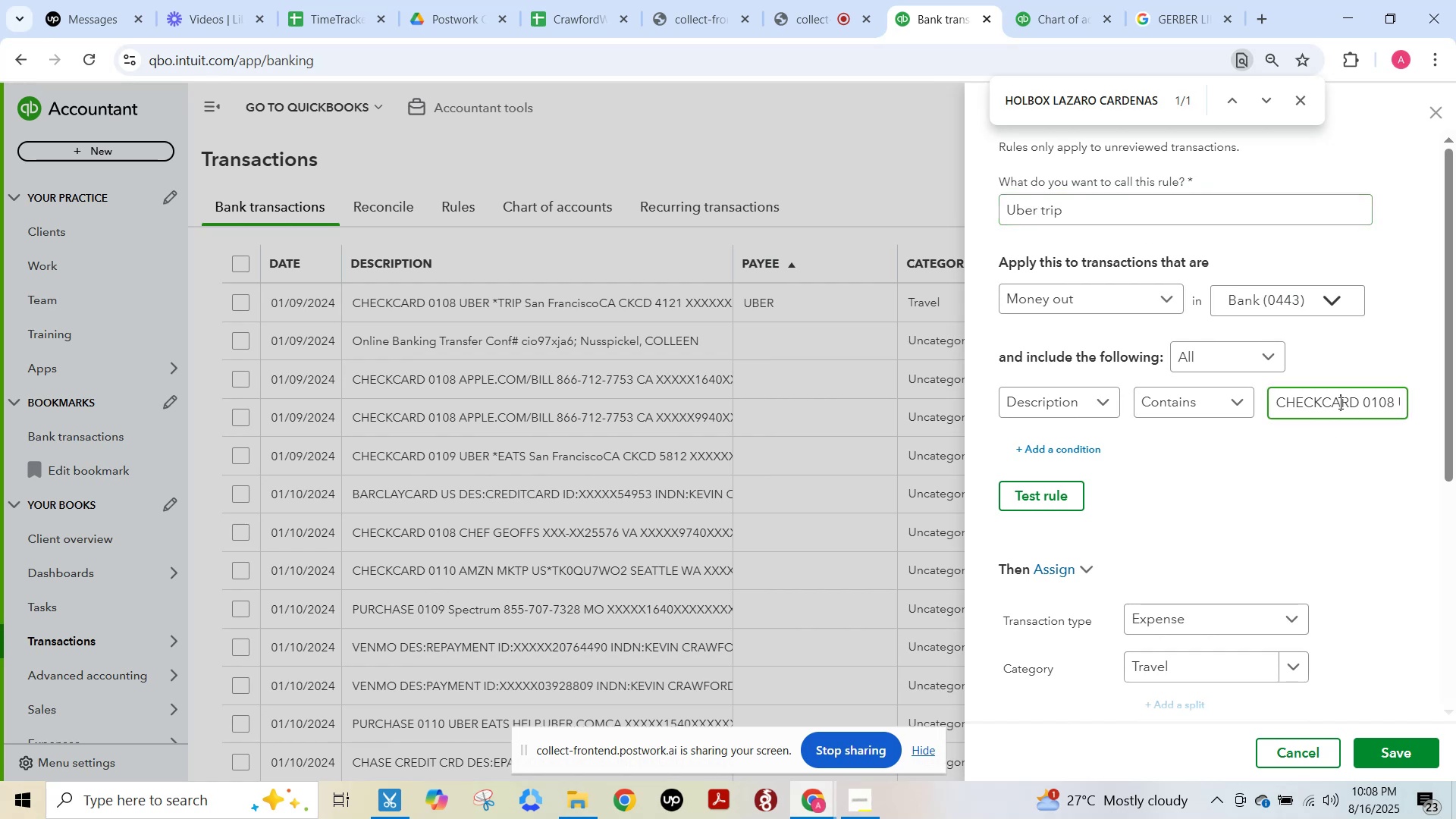 
left_click_drag(start_coordinate=[1338, 403], to_coordinate=[1436, 399])
 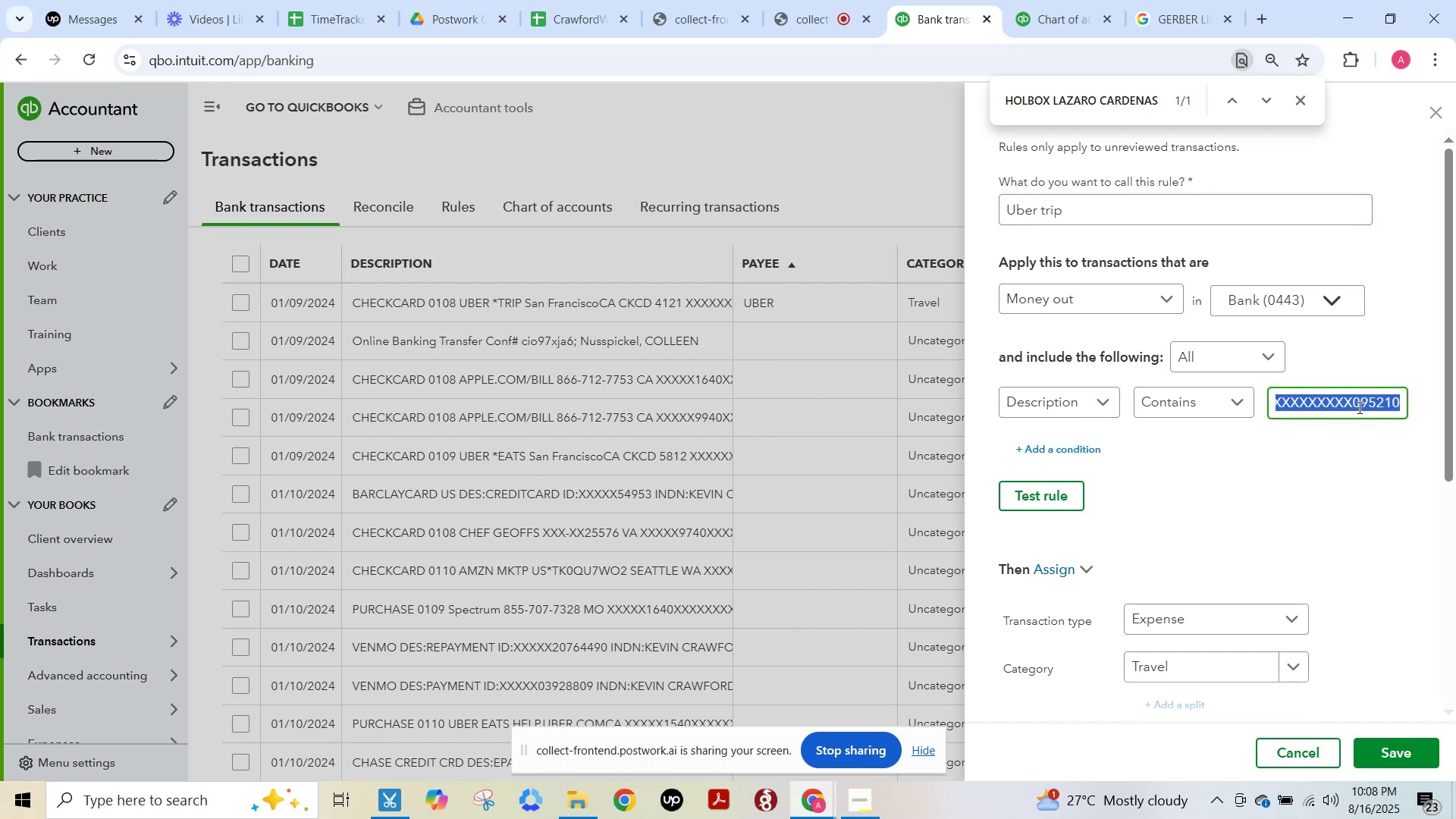 
left_click([1358, 407])
 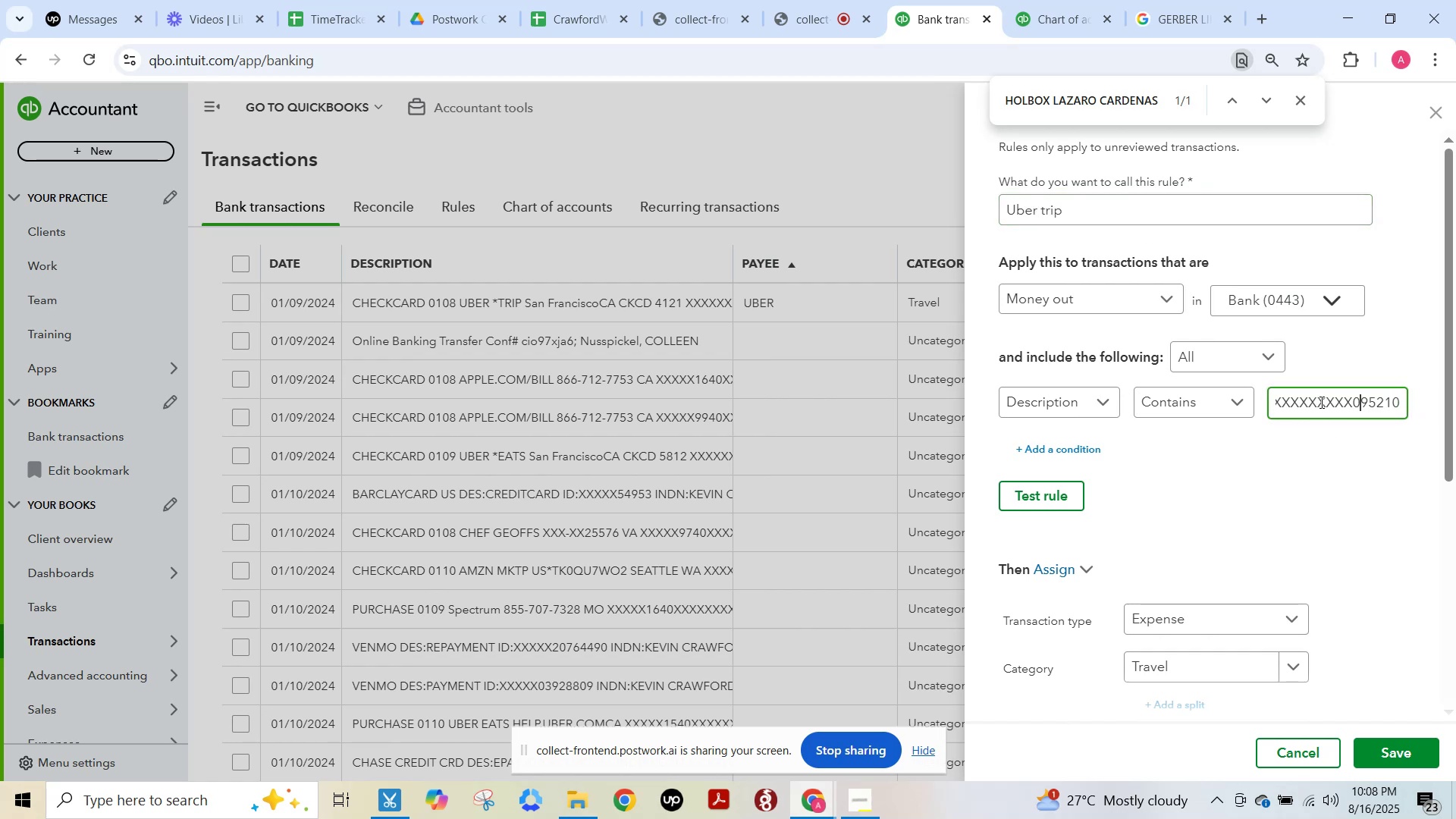 
left_click_drag(start_coordinate=[1320, 402], to_coordinate=[1222, 408])
 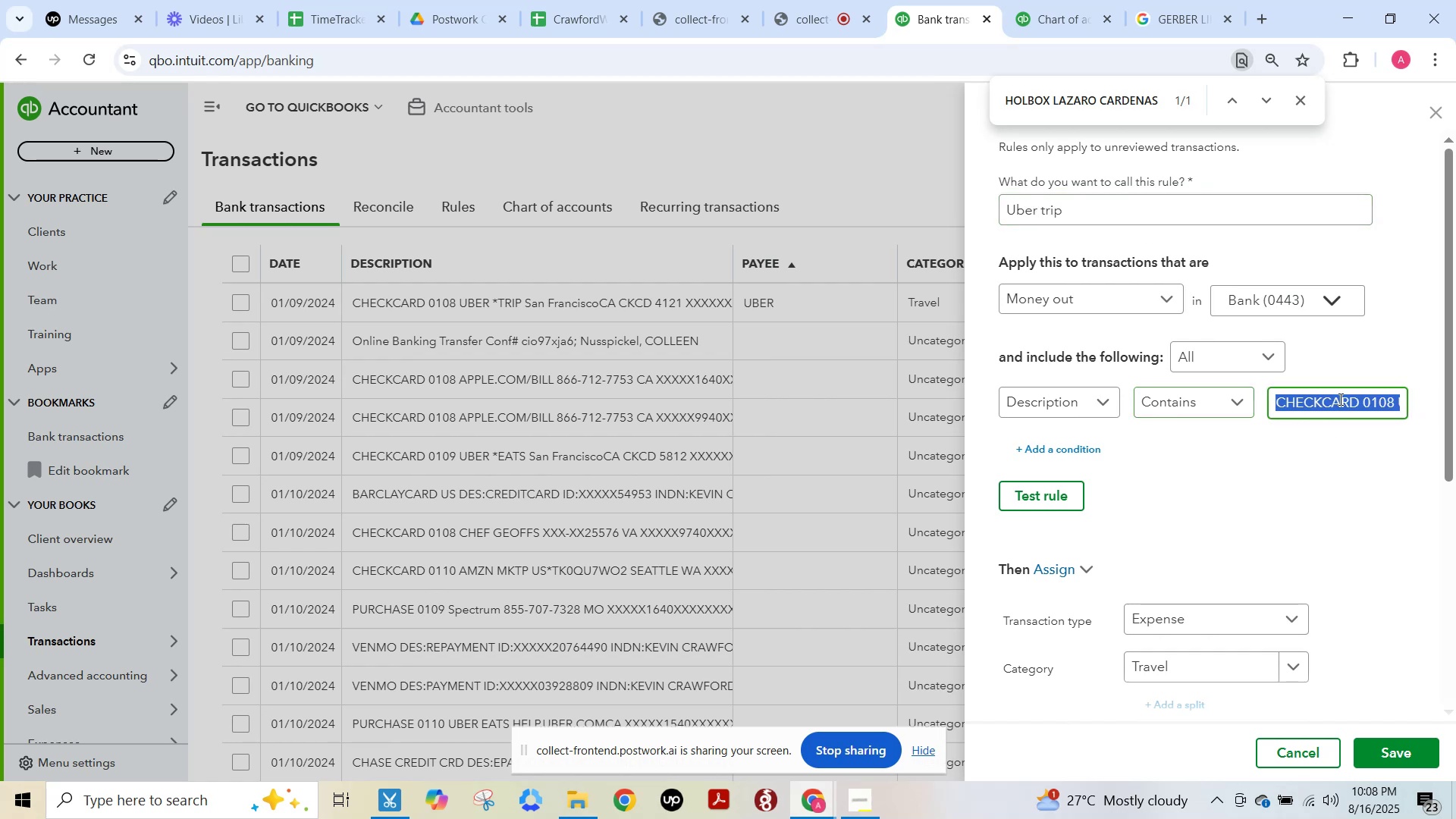 
left_click([1340, 399])
 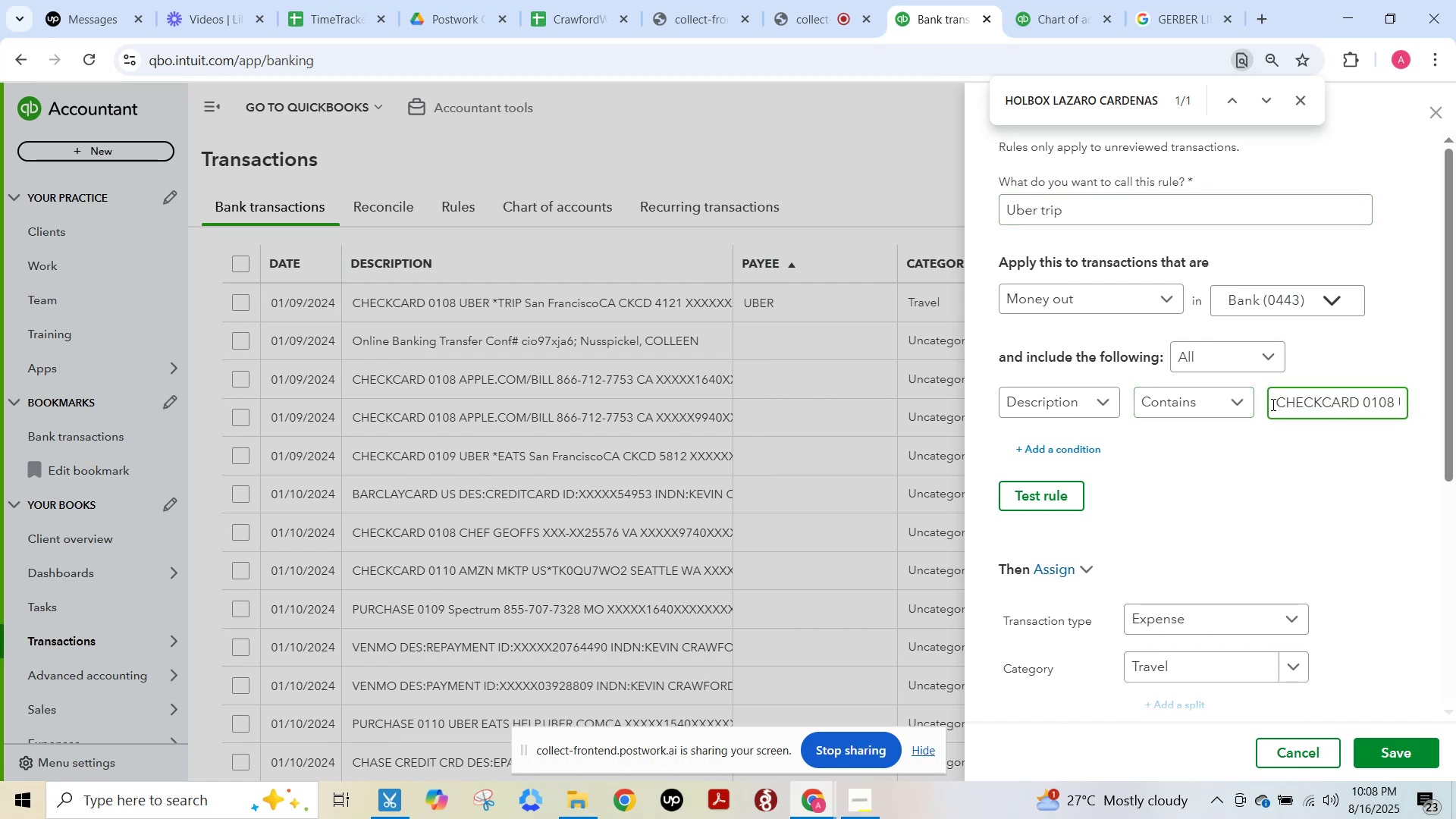 
left_click([1272, 404])
 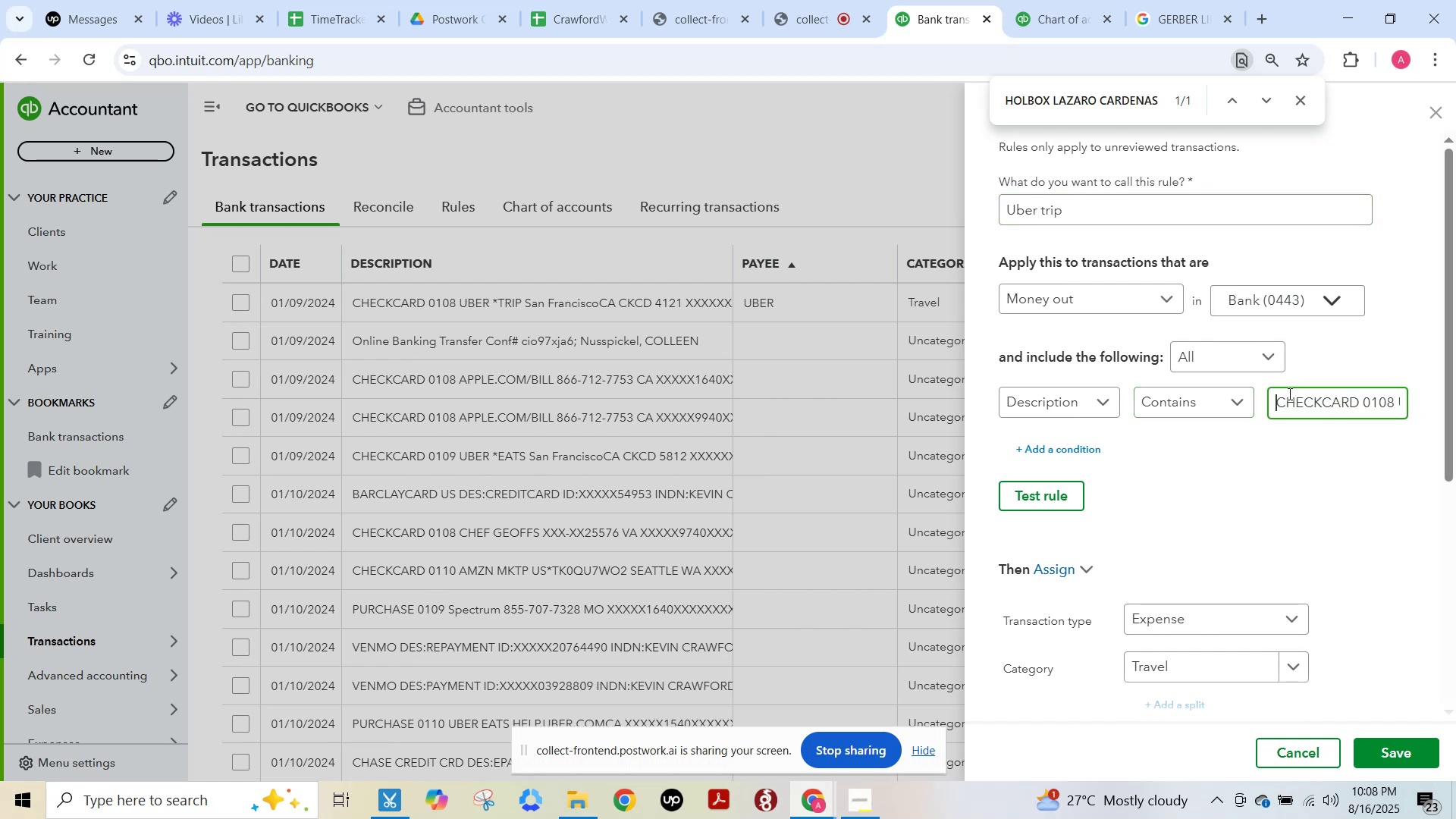 
hold_key(key=ArrowRight, duration=0.88)
 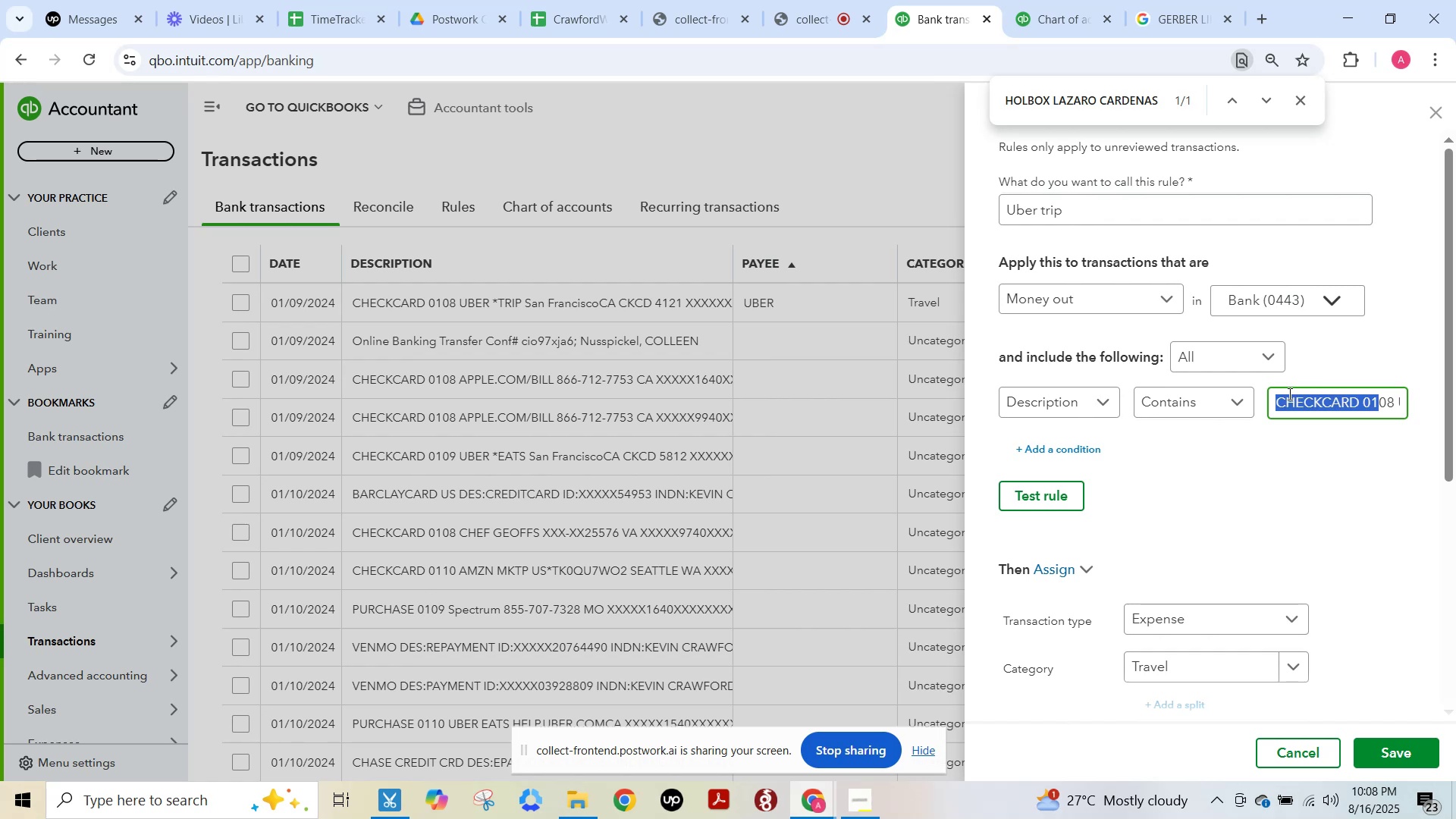 
key(Shift+ArrowRight)
 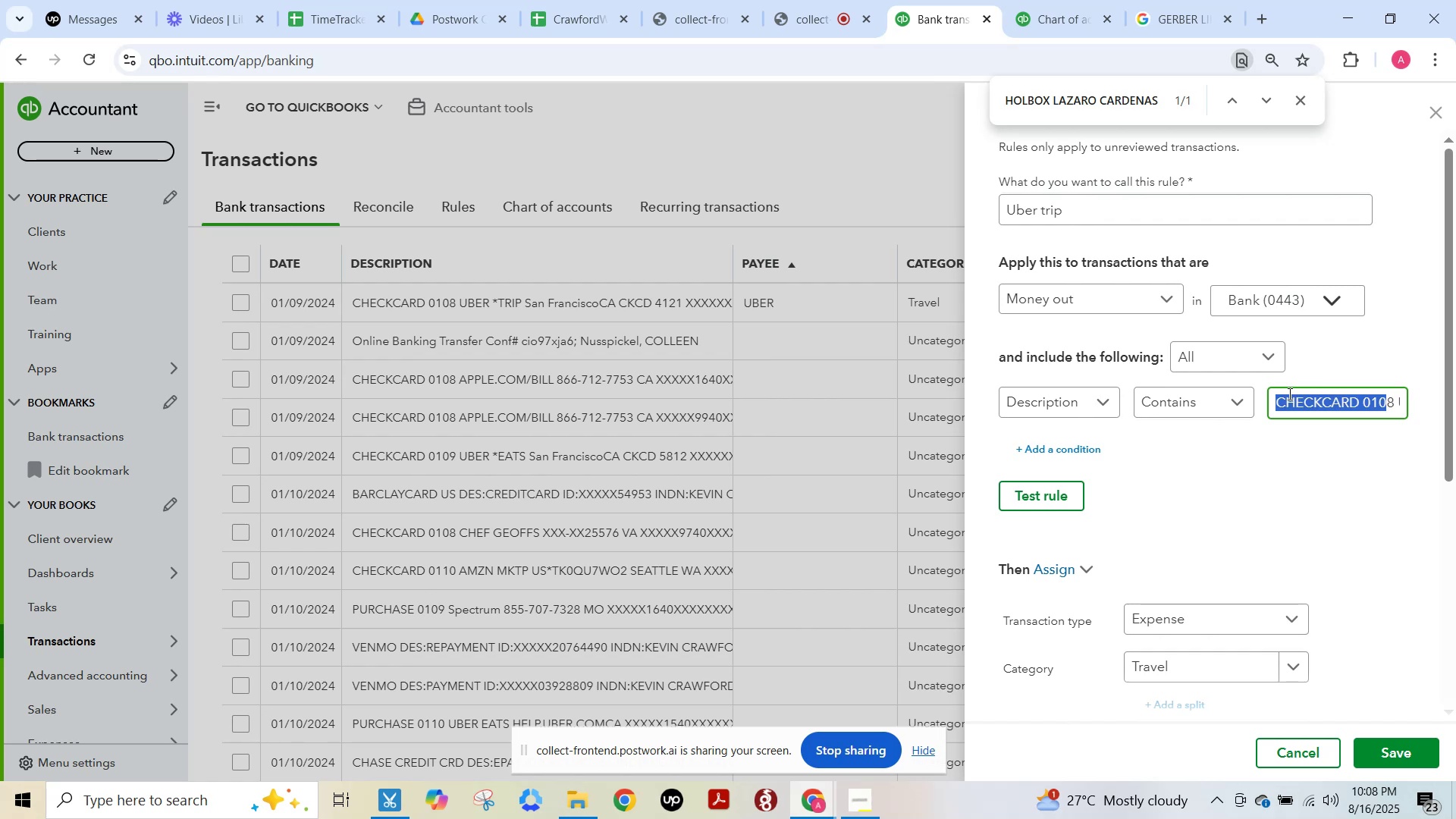 
hold_key(key=ArrowRight, duration=0.79)
 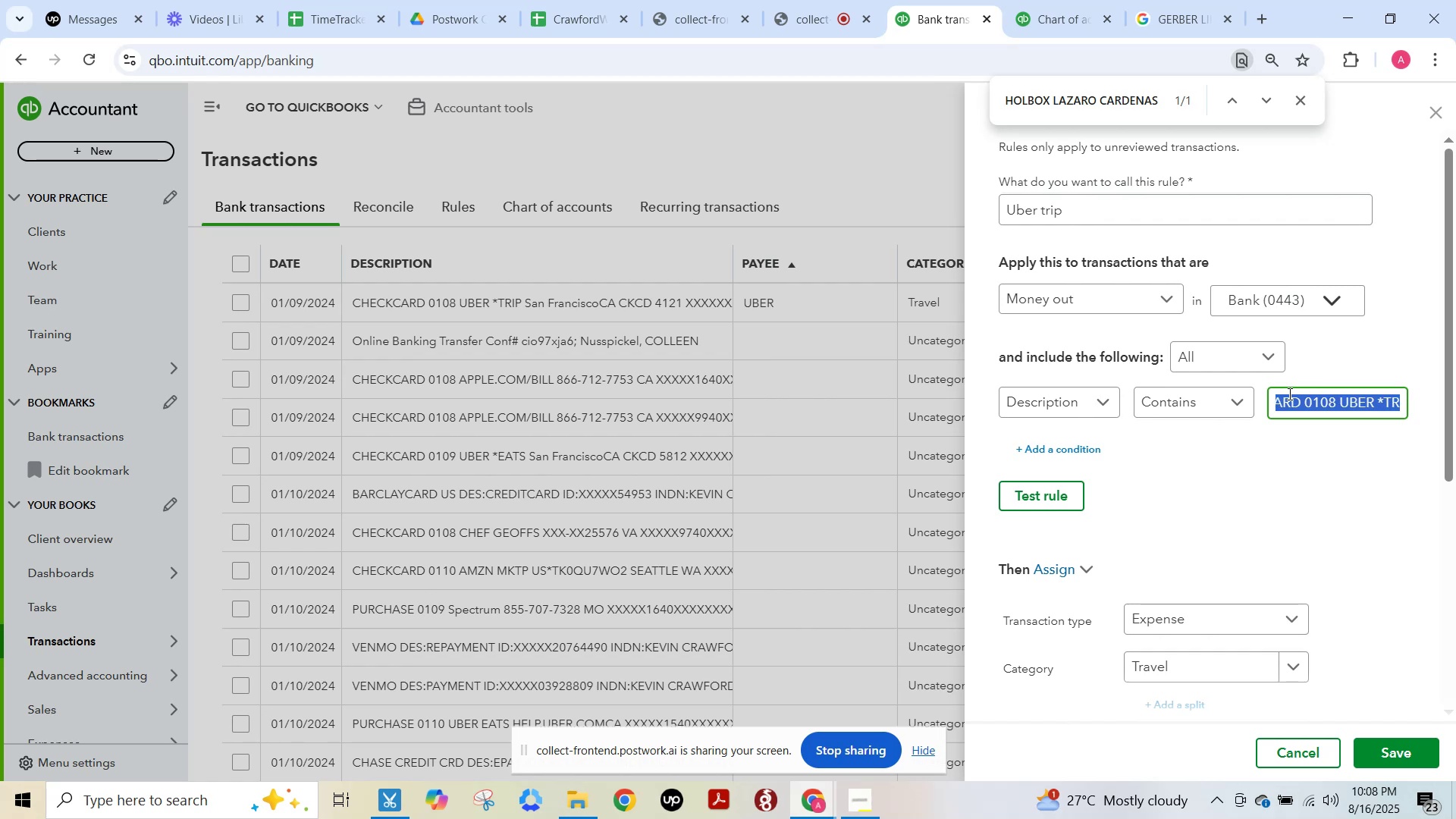 
key(Shift+ArrowRight)
 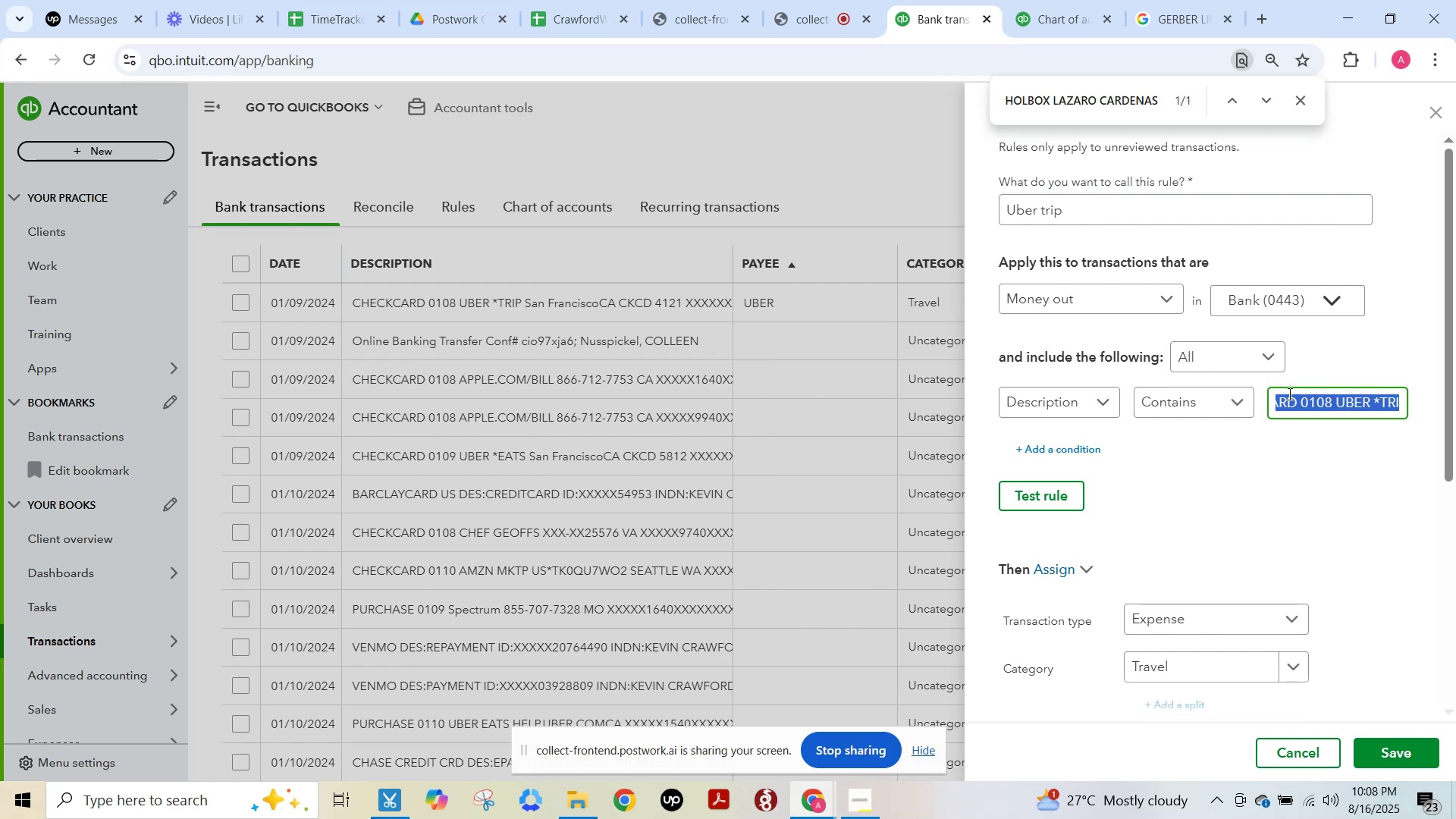 
key(Shift+ArrowLeft)
 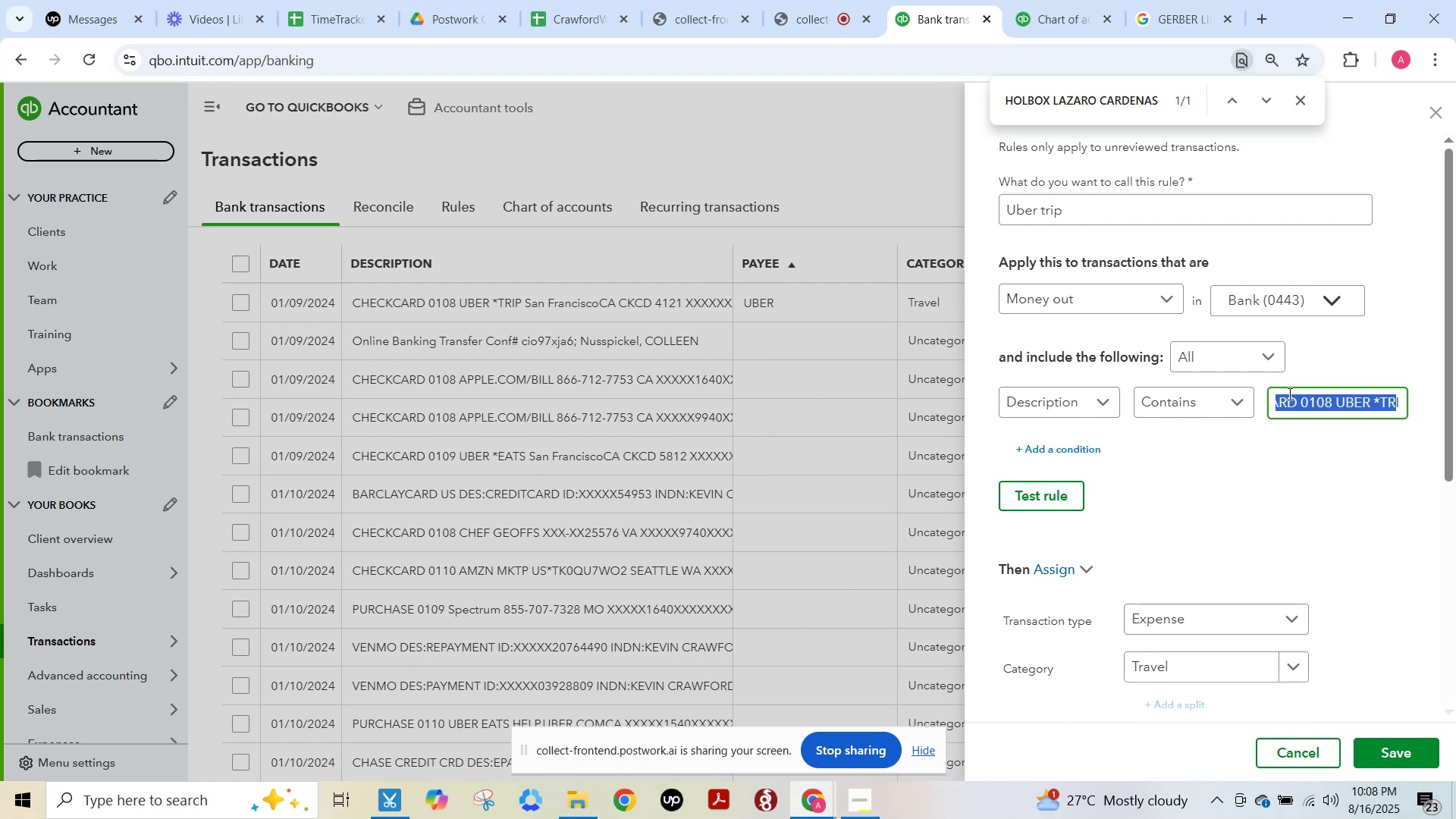 
key(Shift+ArrowLeft)
 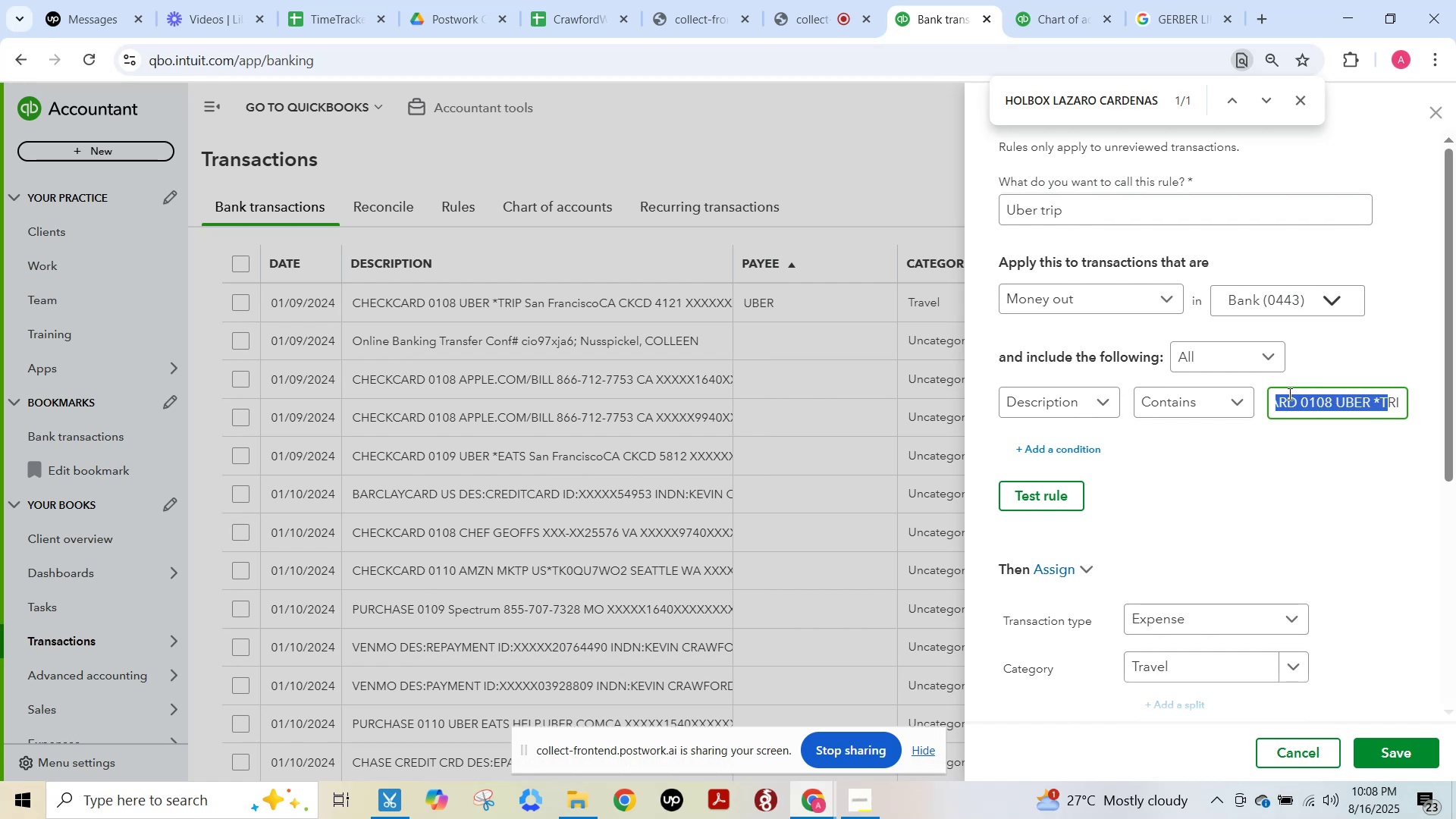 
key(Shift+ArrowLeft)
 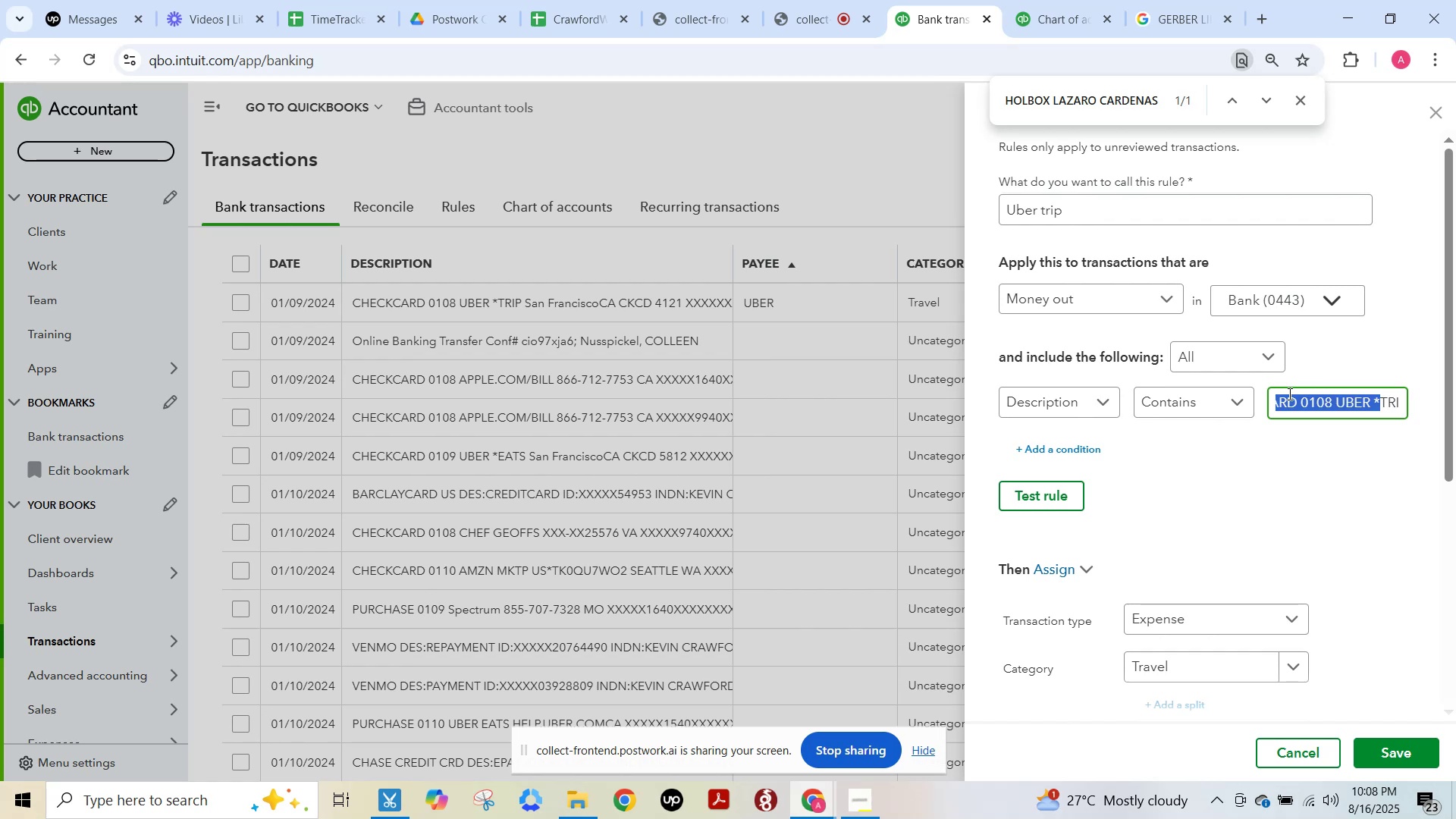 
key(Shift+ArrowLeft)
 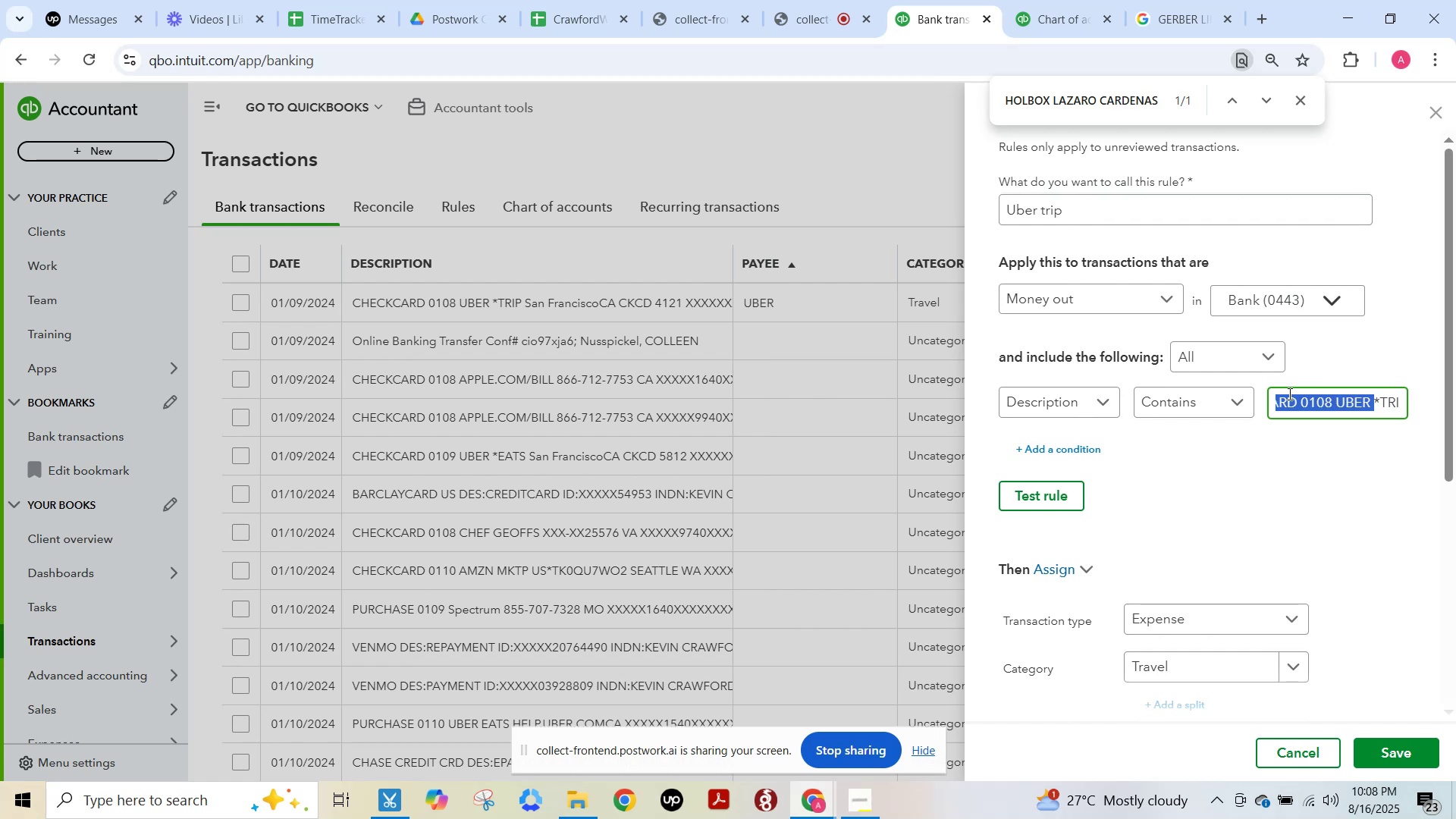 
key(Shift+ArrowLeft)
 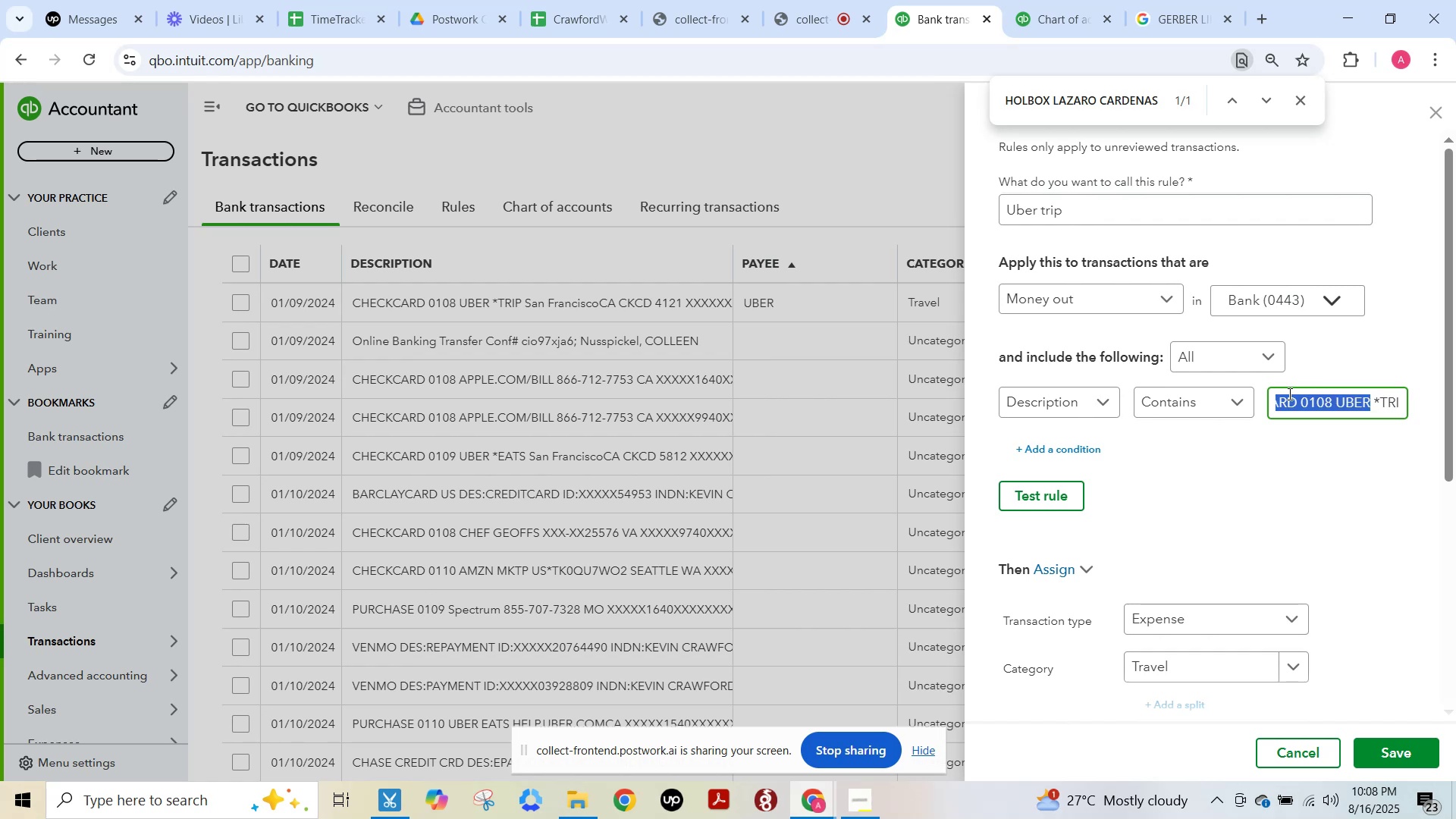 
key(Shift+ArrowLeft)
 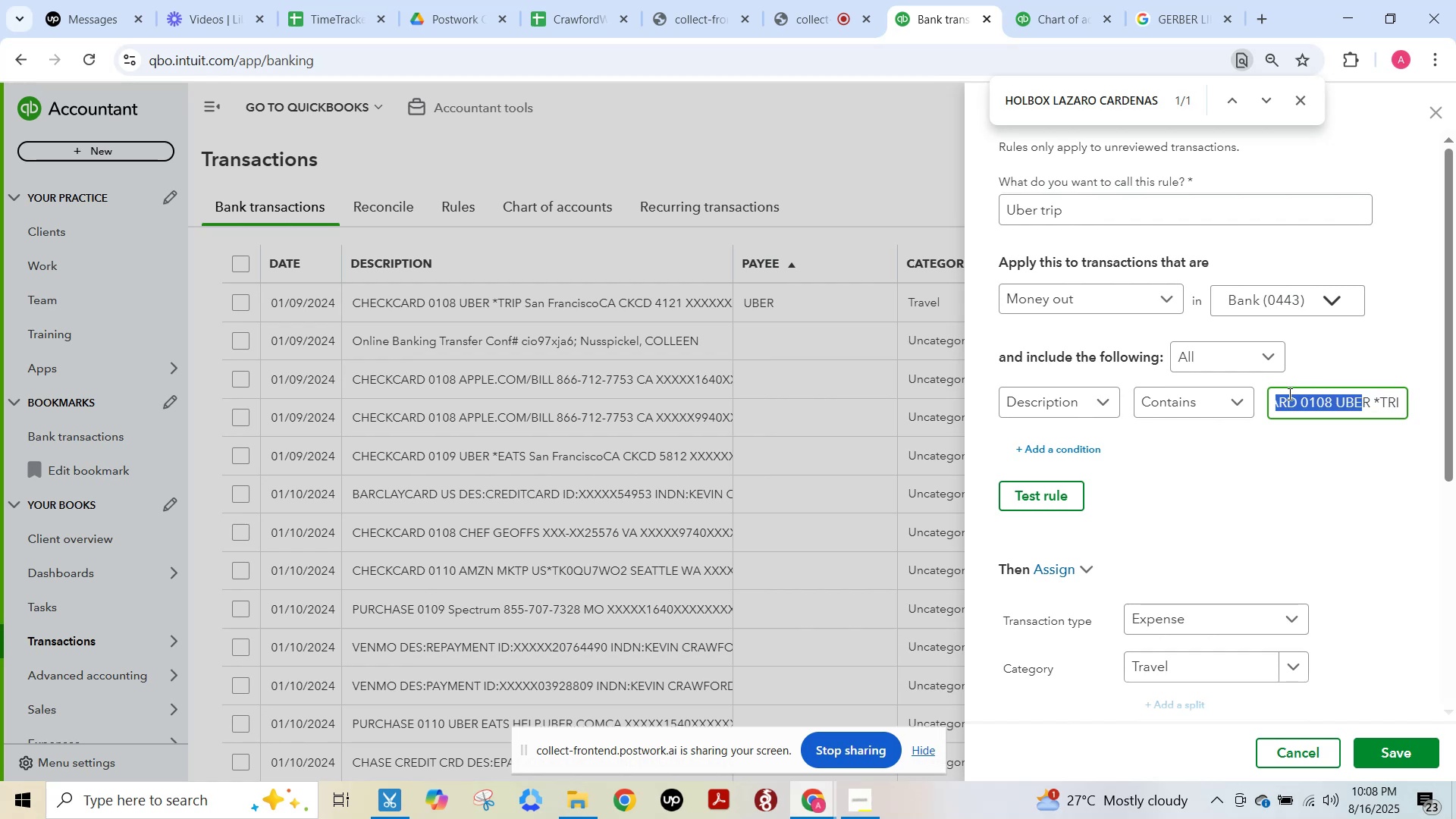 
key(Shift+ArrowLeft)
 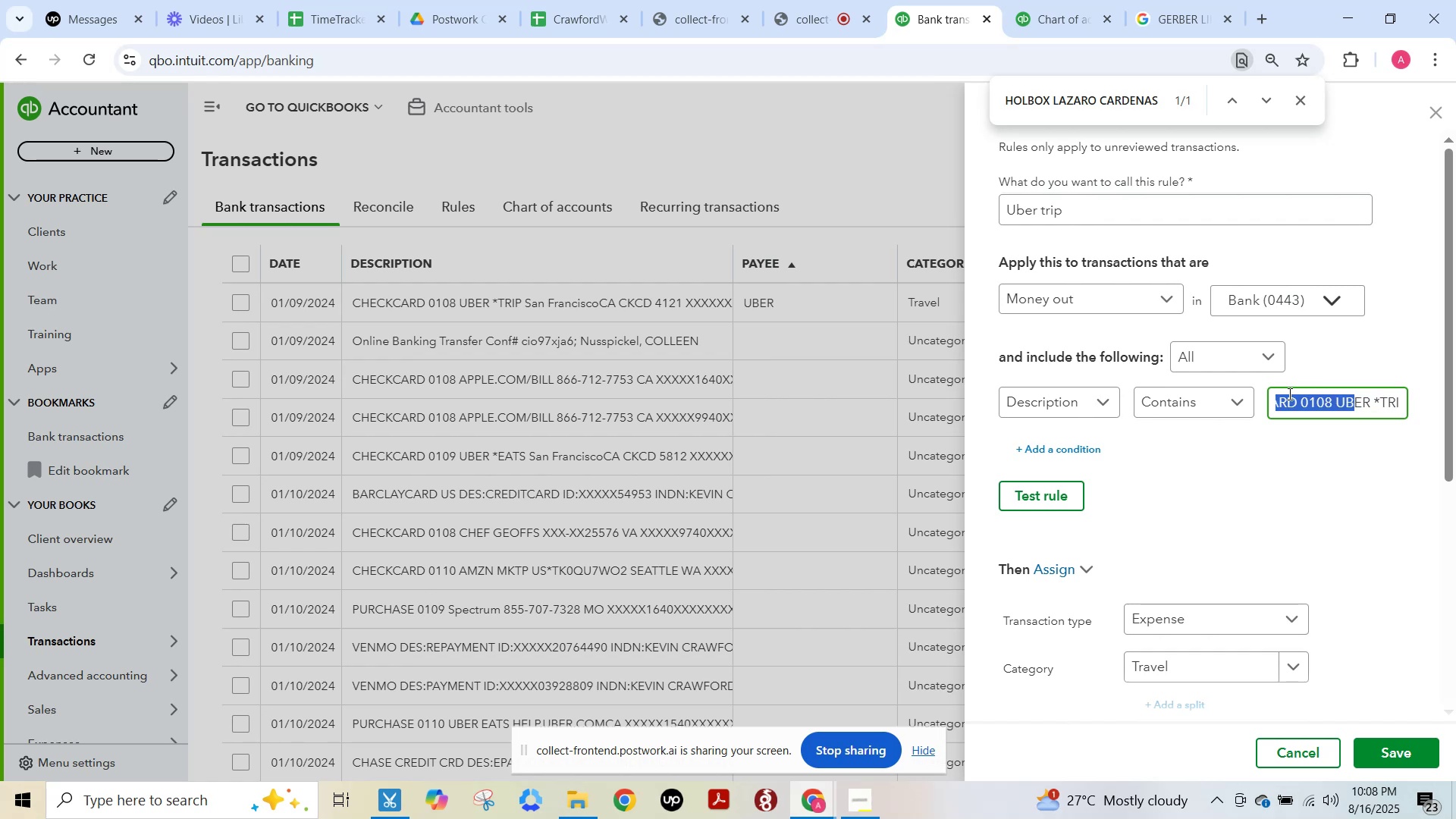 
key(Shift+ArrowLeft)
 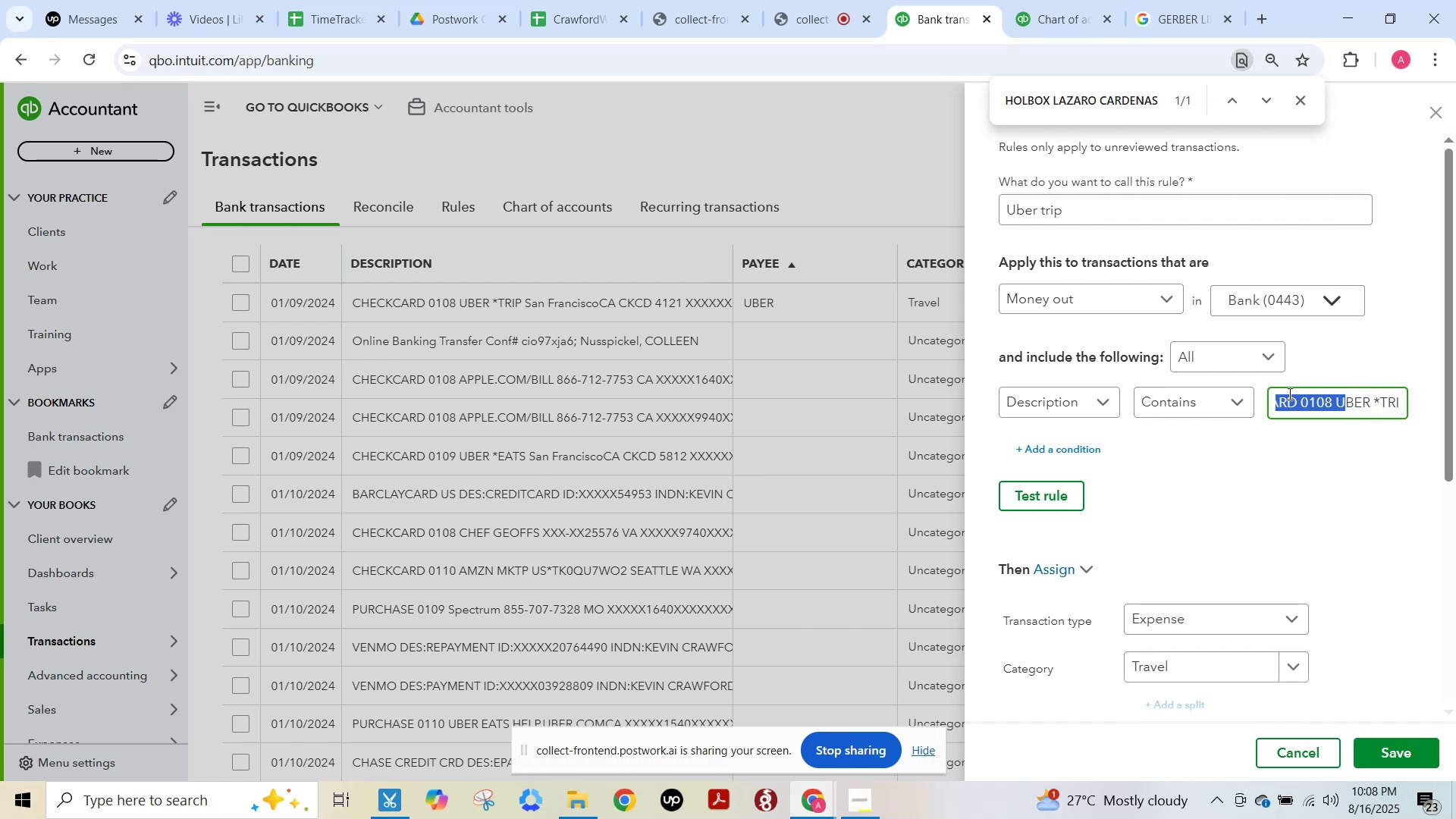 
key(Shift+ArrowLeft)
 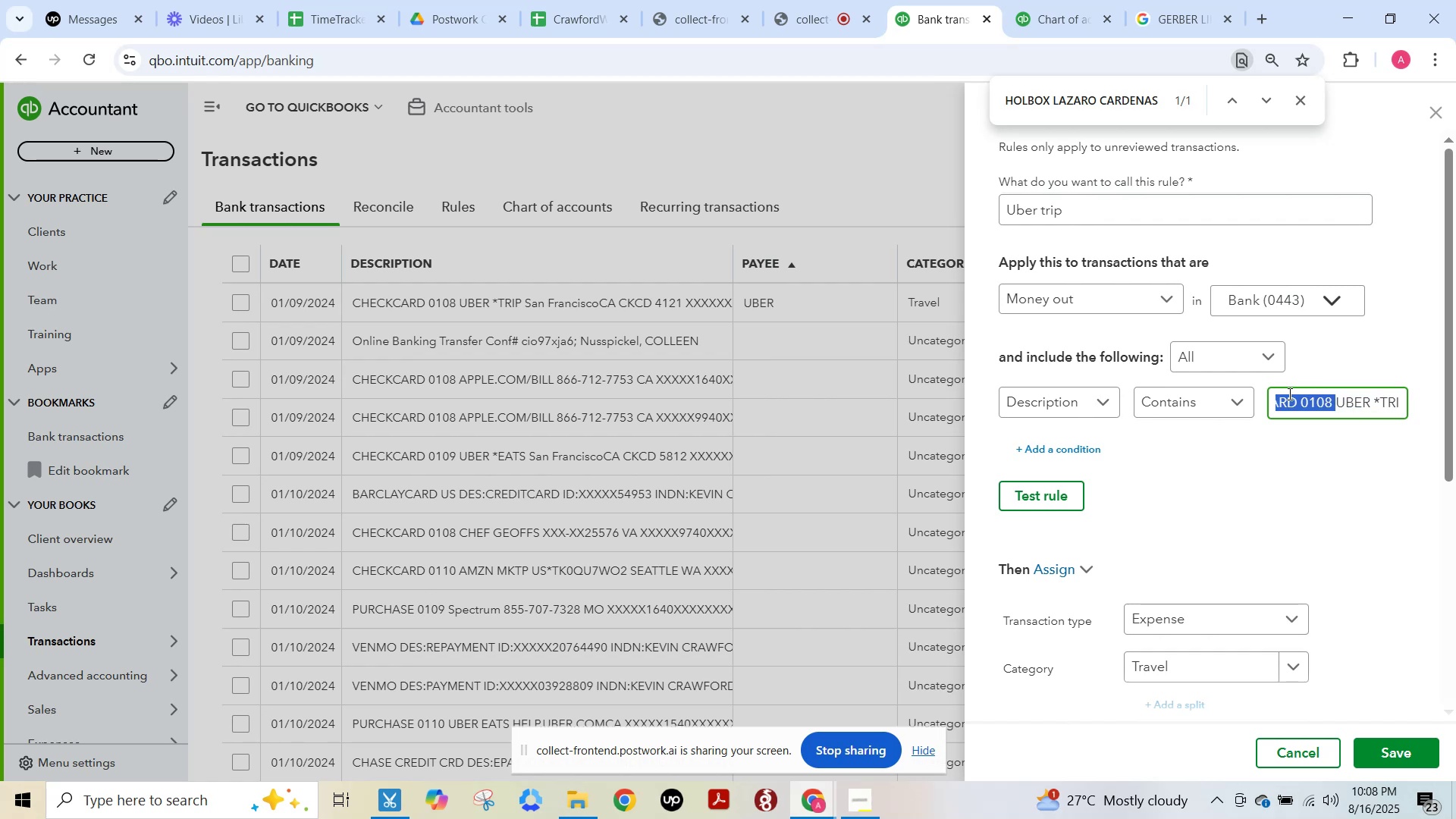 
key(Backspace)
 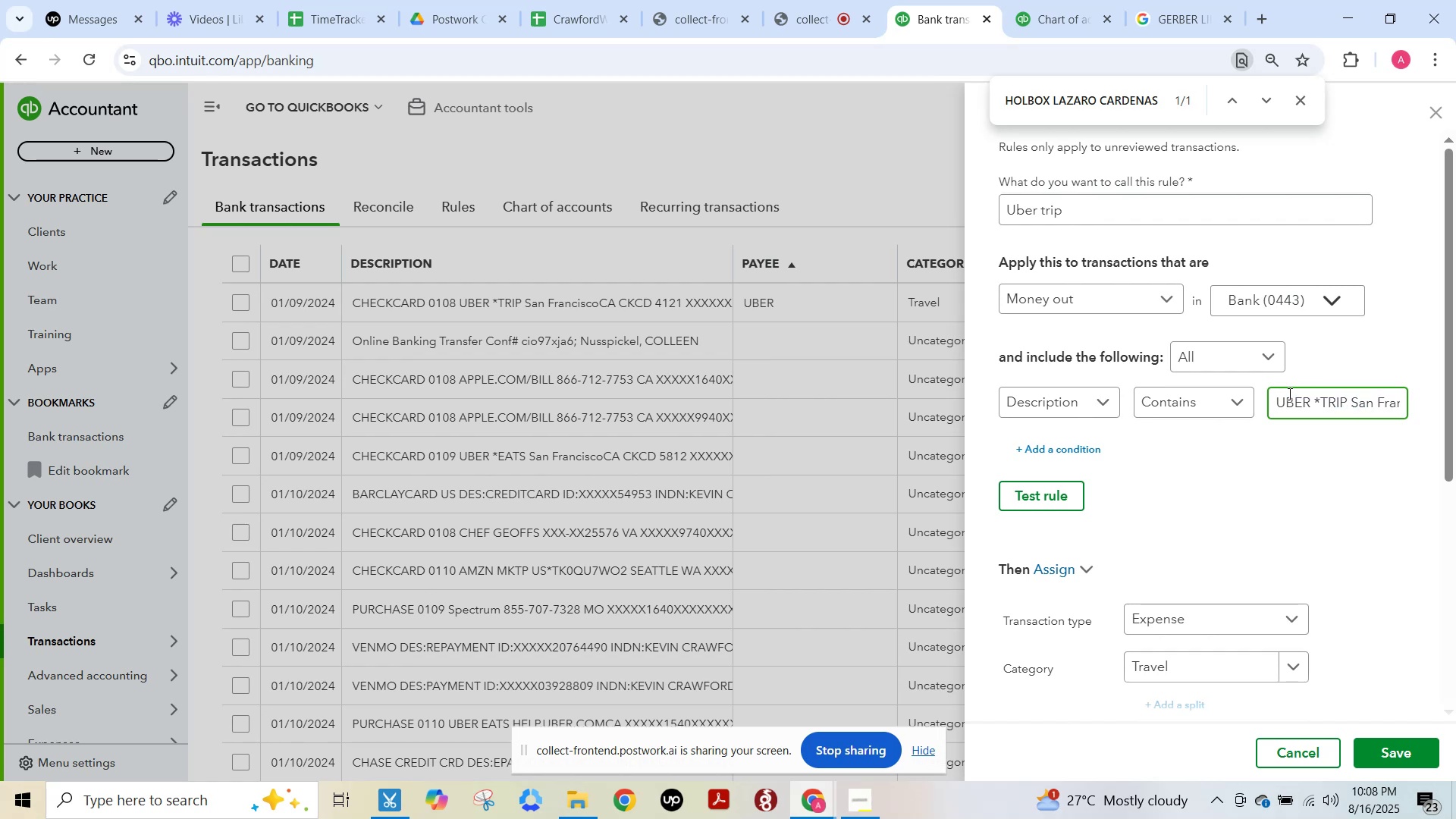 
key(Control+ArrowRight)
 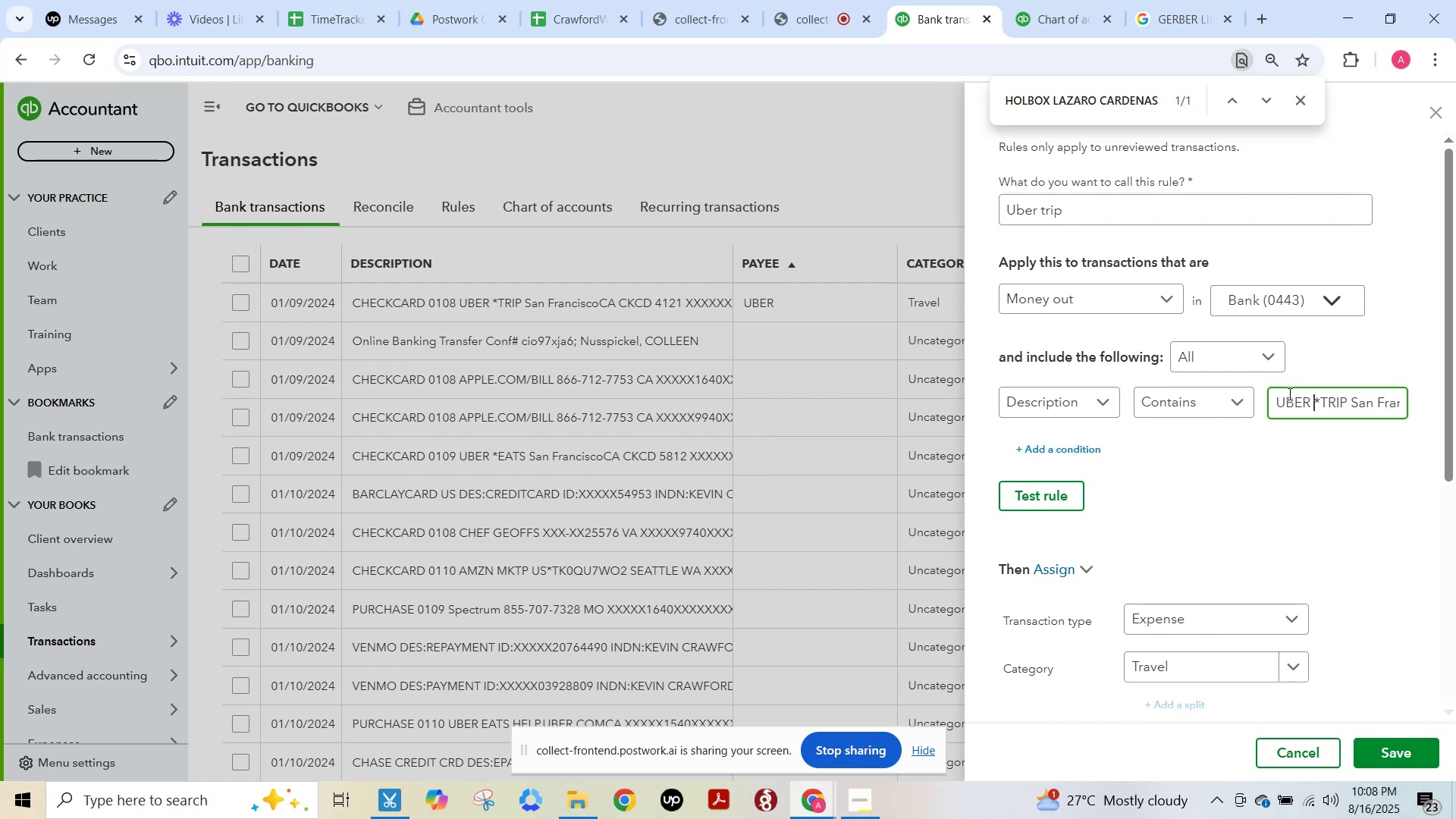 
key(Control+ArrowRight)
 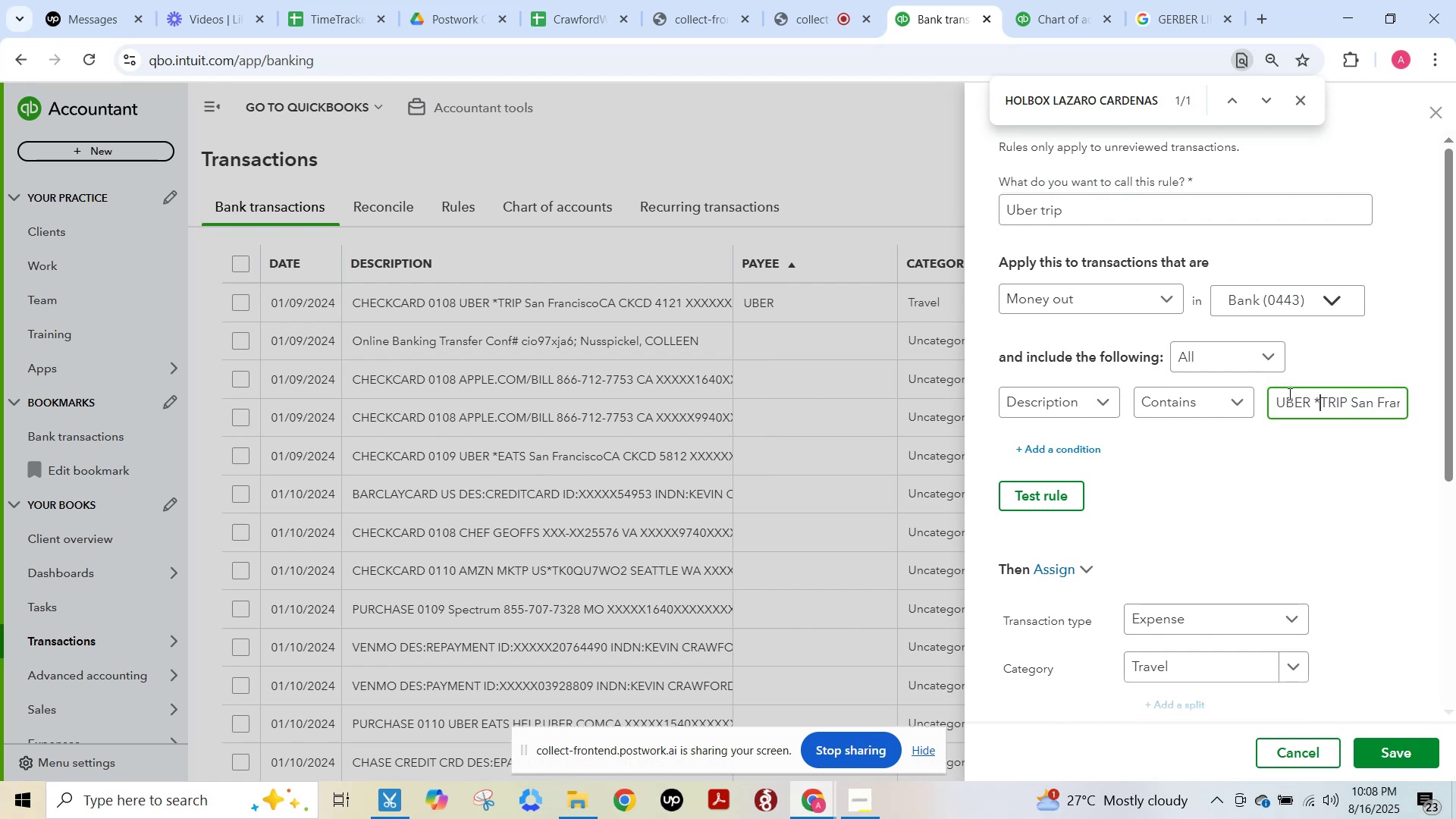 
key(Control+ArrowRight)
 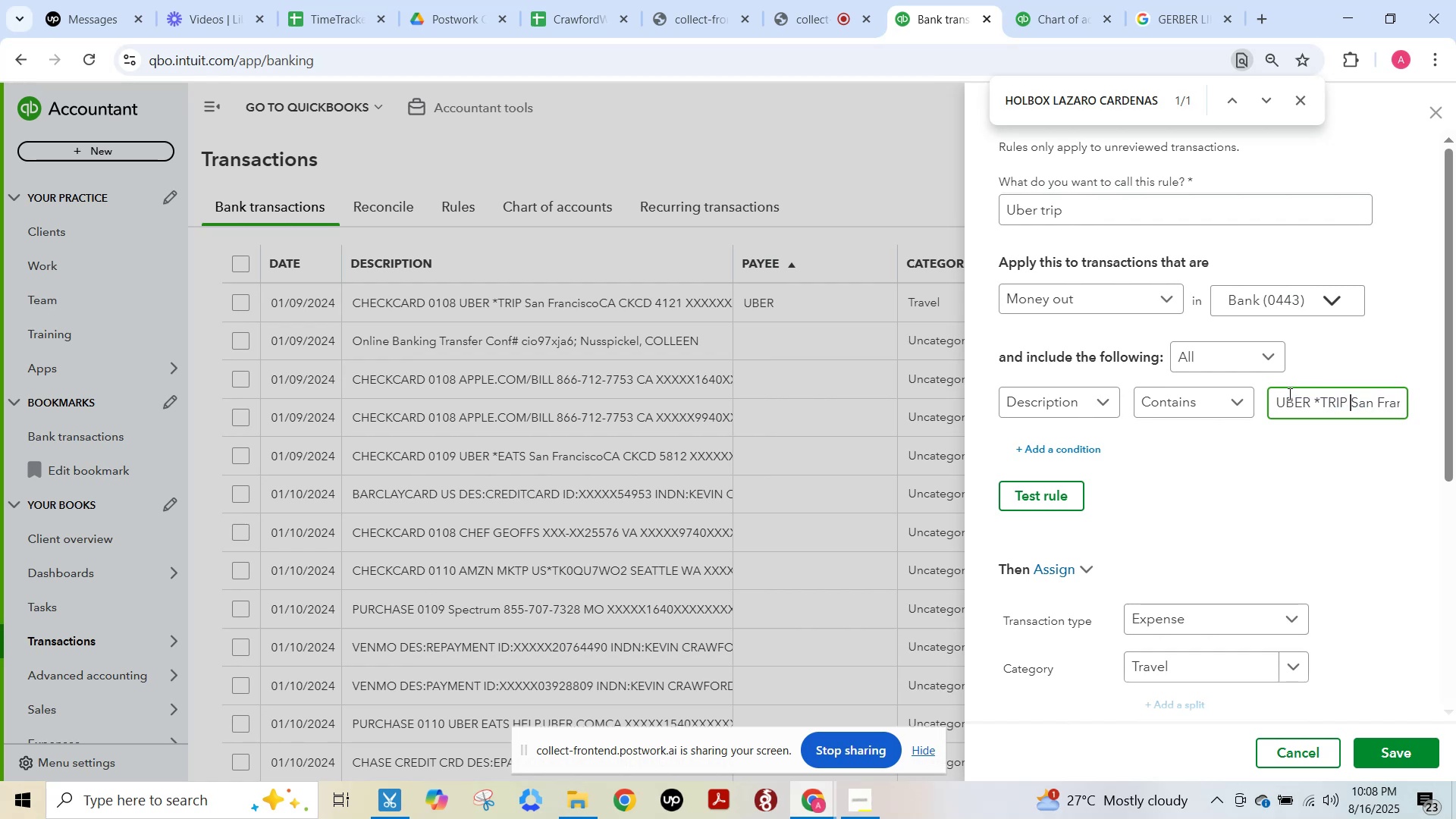 
hold_key(key=ShiftLeft, duration=1.19)
 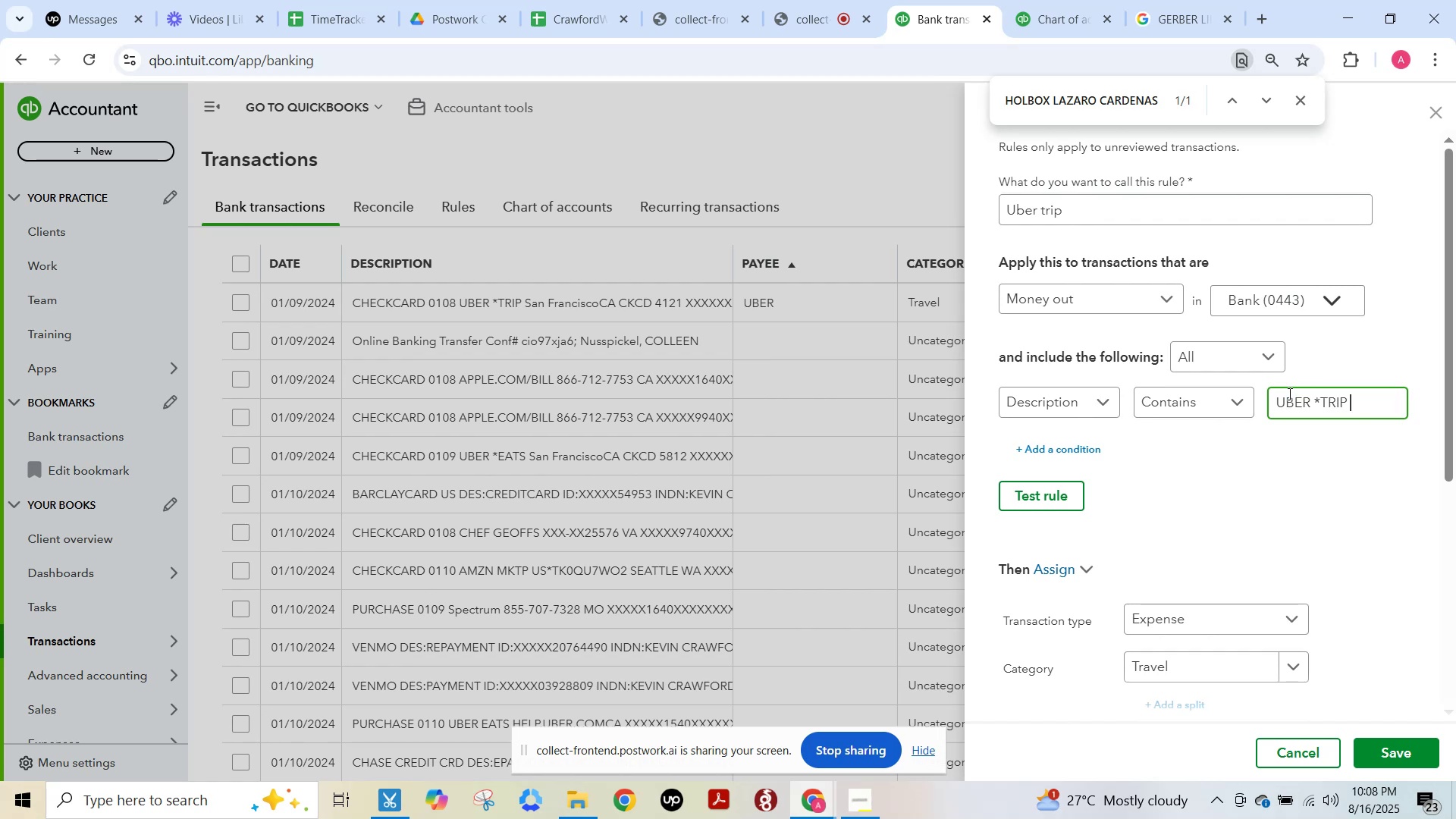 
hold_key(key=ArrowRight, duration=1.07)
 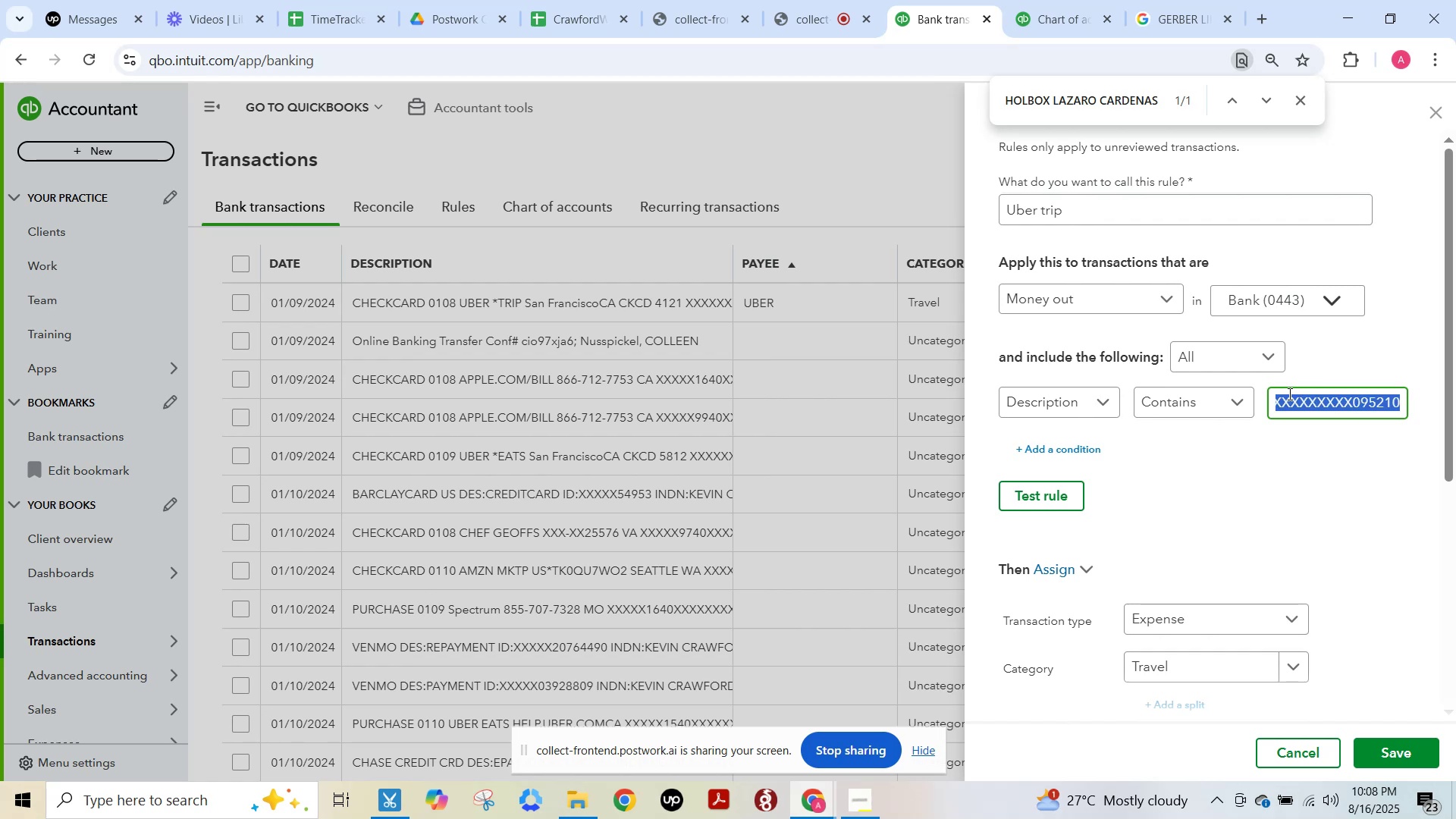 
key(Backspace)
 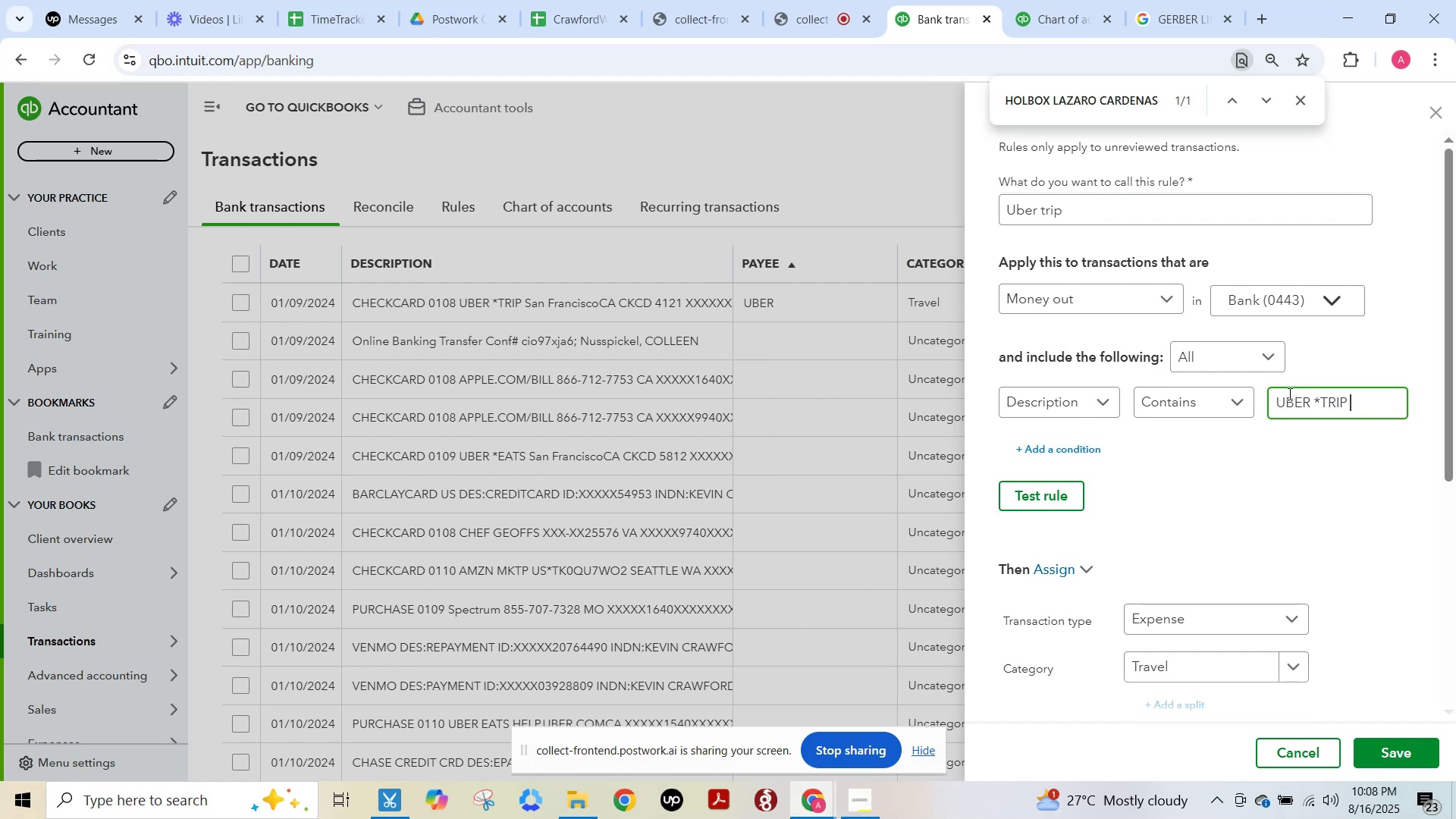 
key(Backspace)
 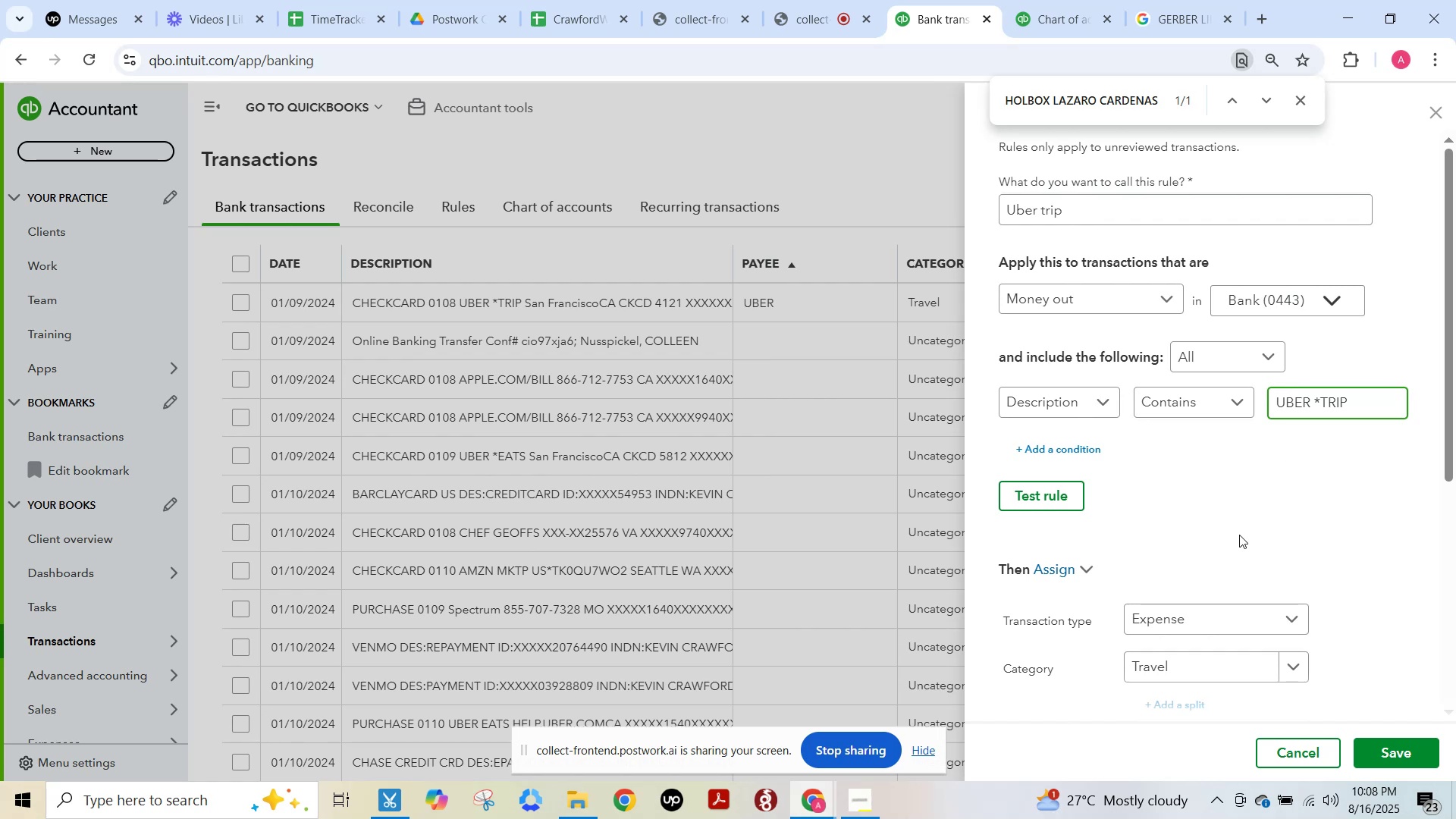 
scroll: coordinate [1235, 595], scroll_direction: down, amount: 5.0
 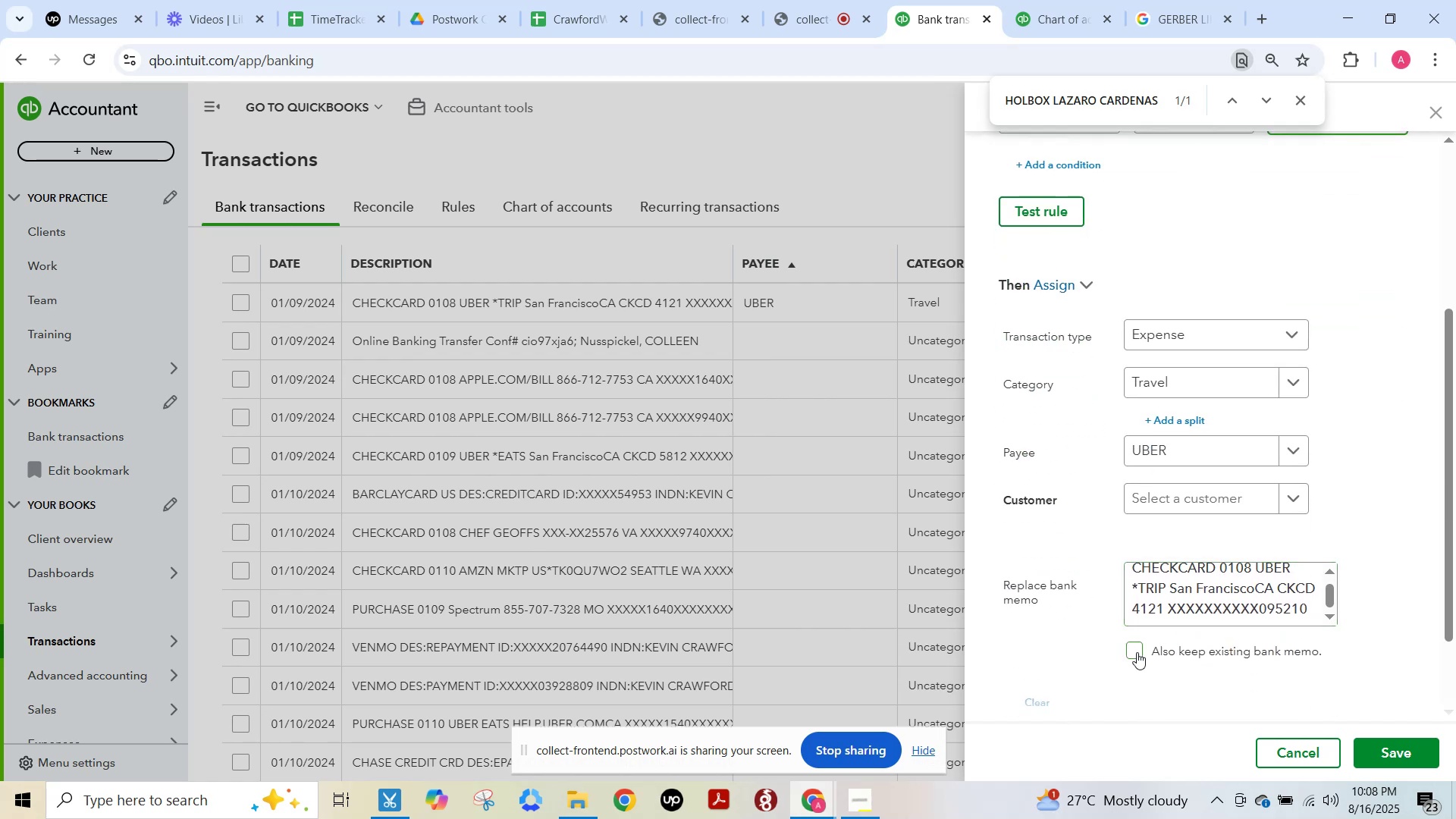 
left_click([1138, 652])
 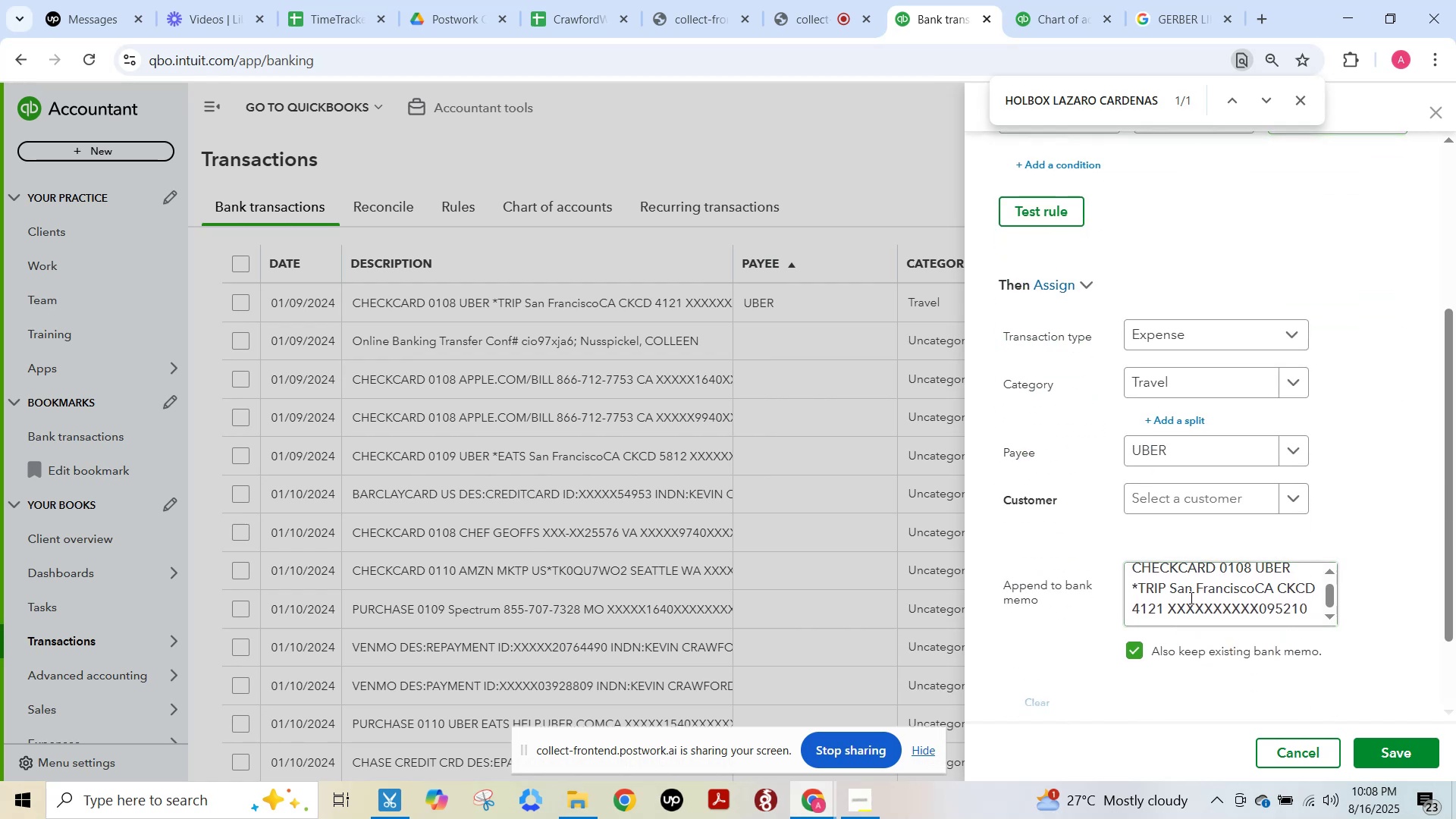 
scroll: coordinate [1421, 625], scroll_direction: down, amount: 11.0
 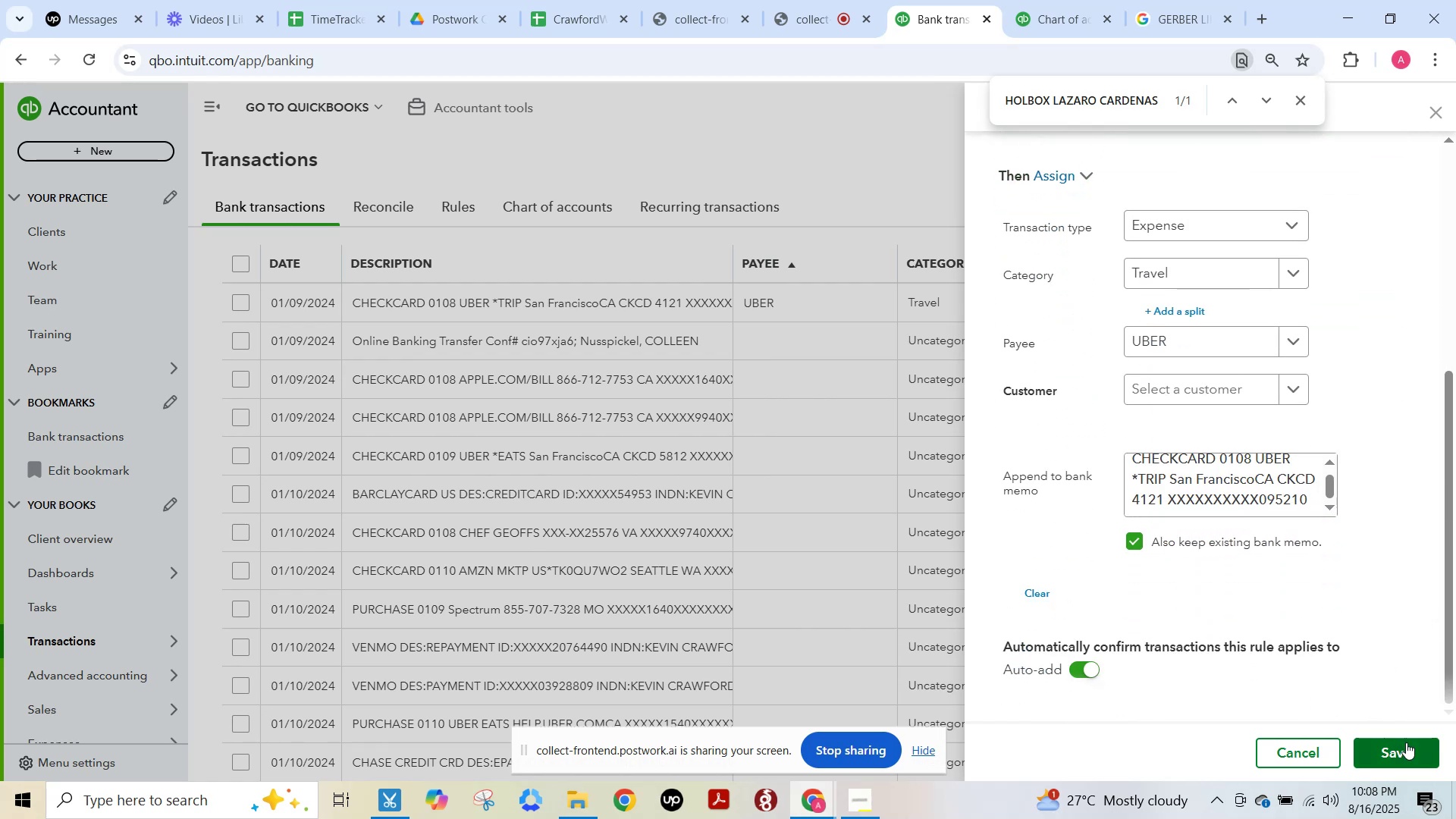 
left_click([1406, 742])
 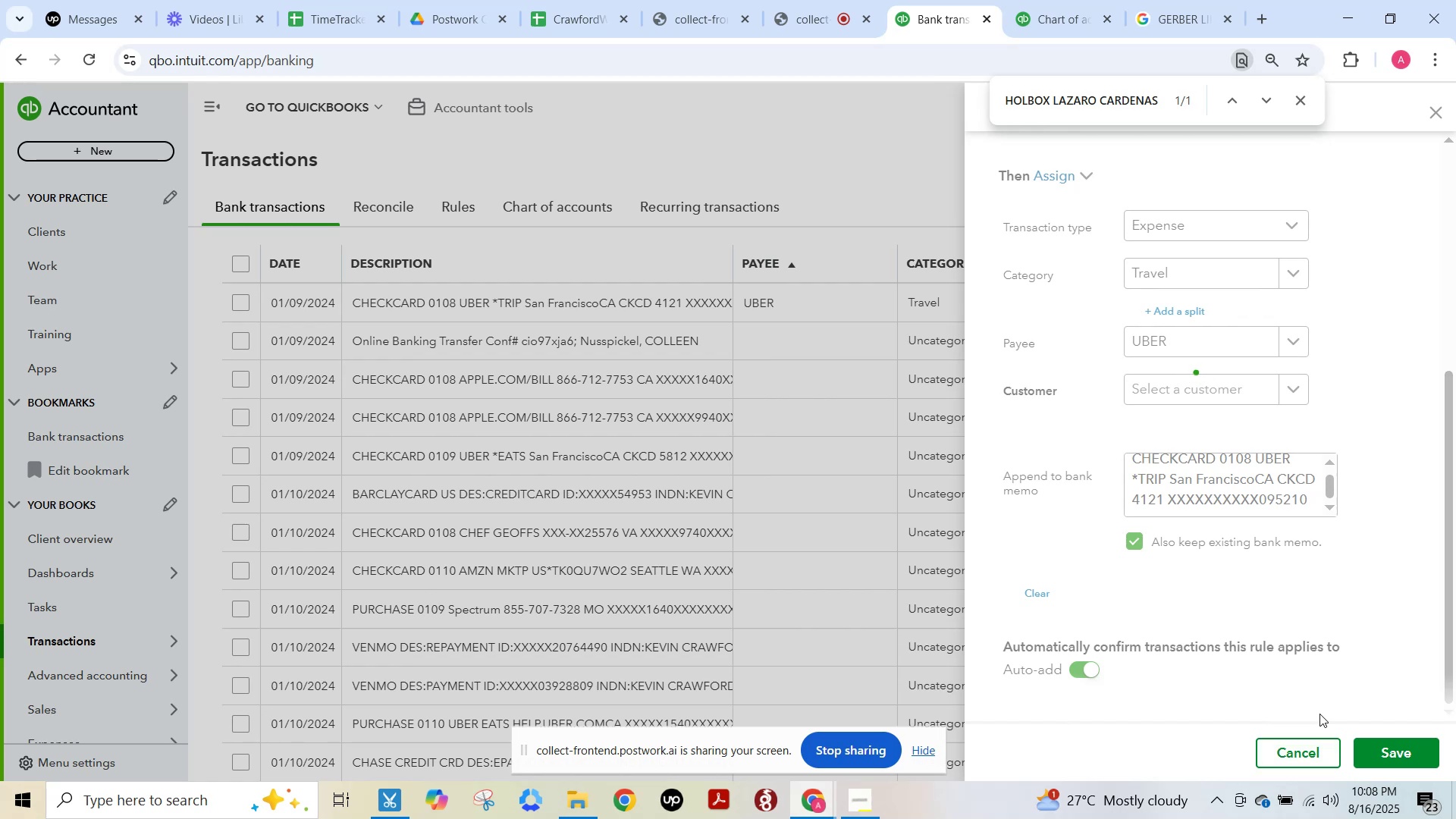 
wait(11.89)
 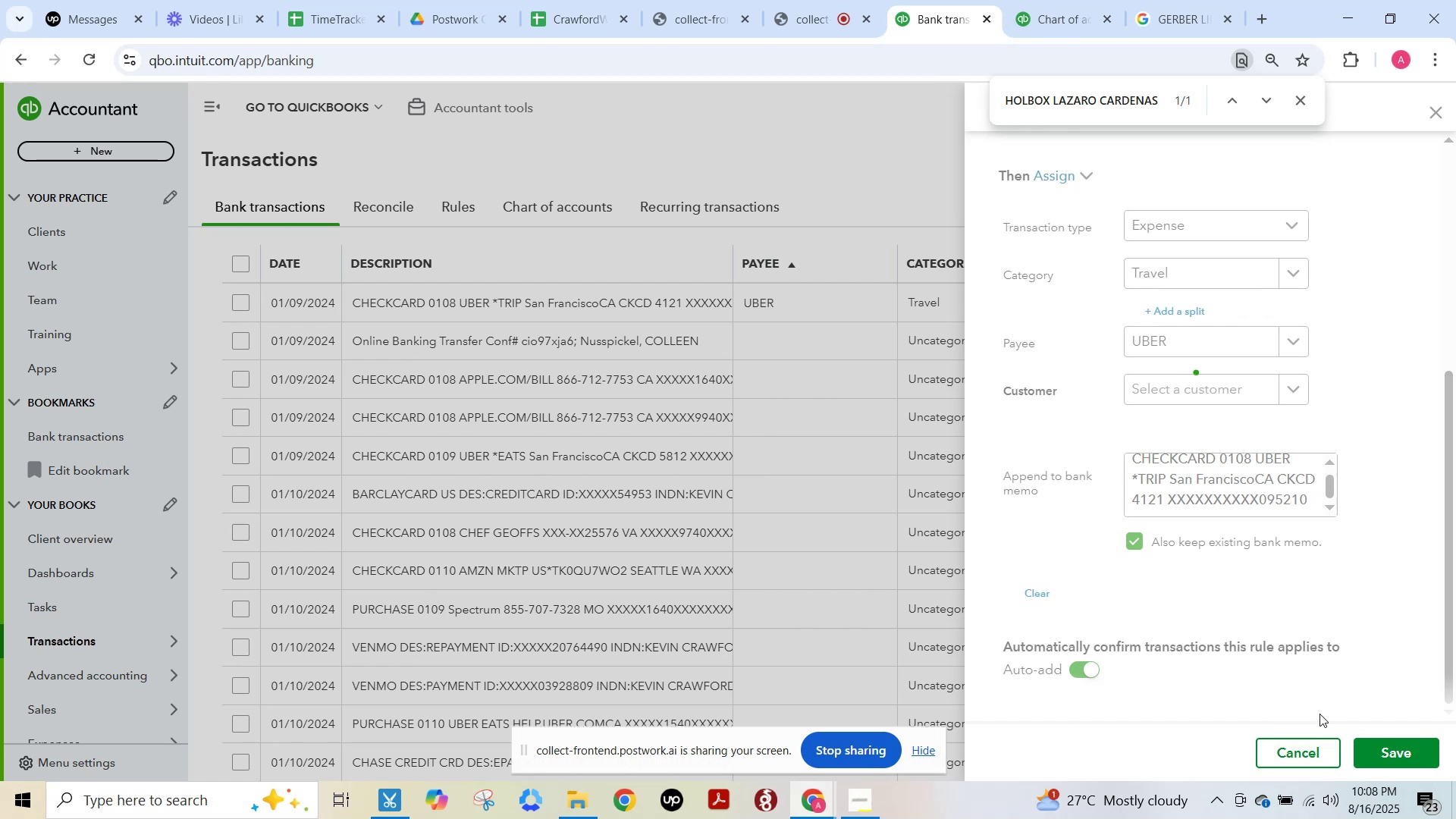 
key(F15)
 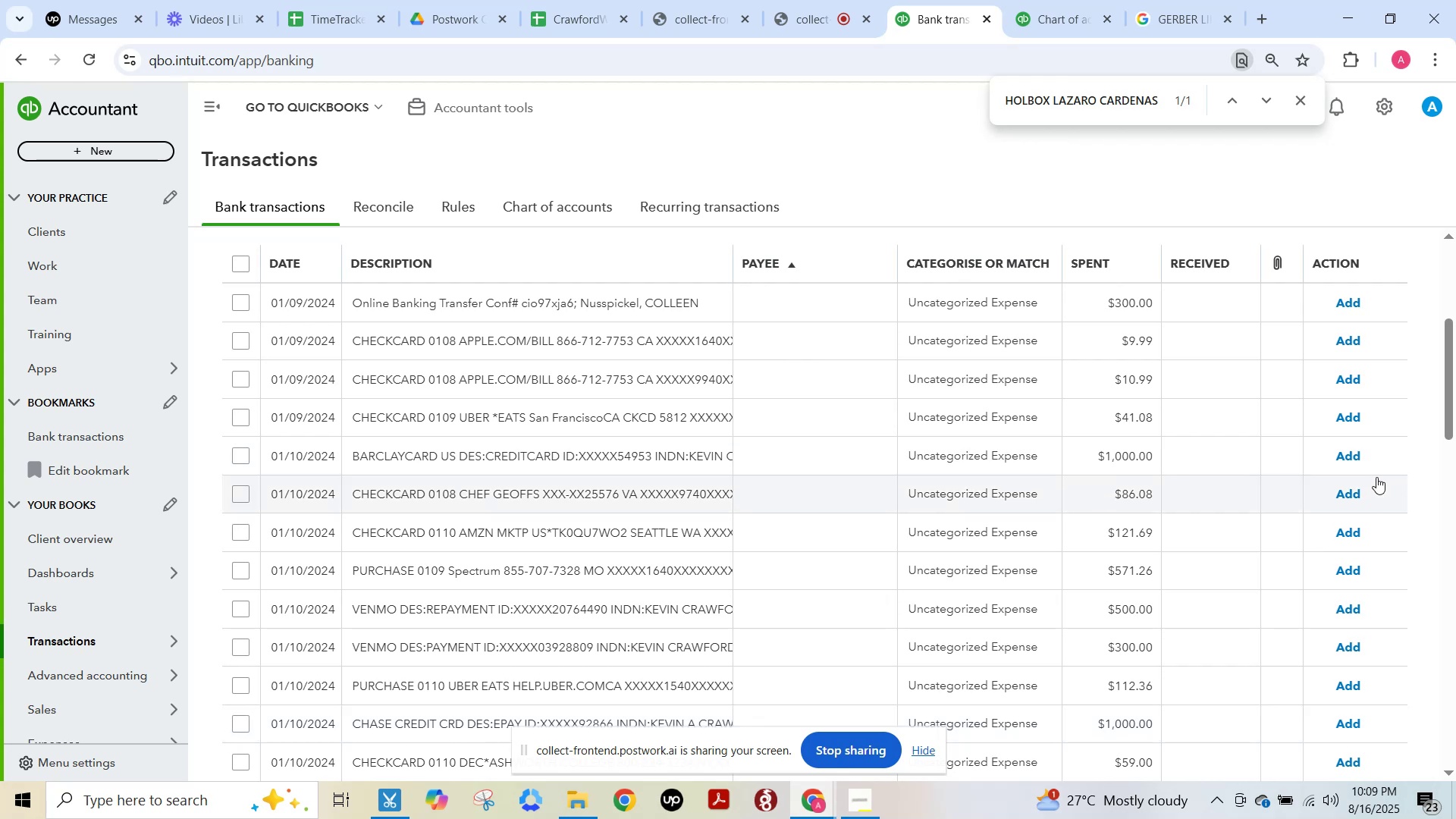 
wait(31.31)
 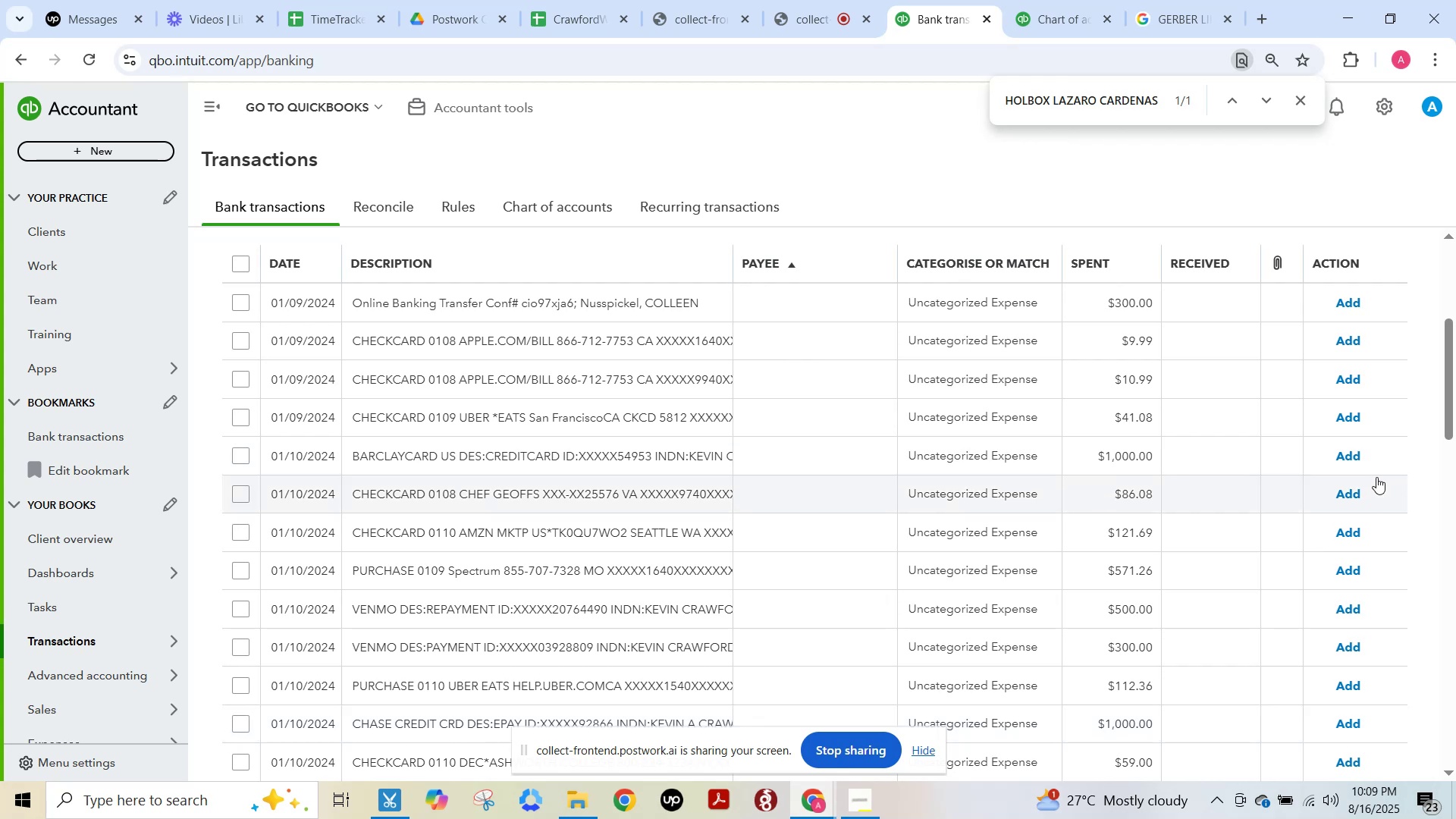 
left_click([572, 297])
 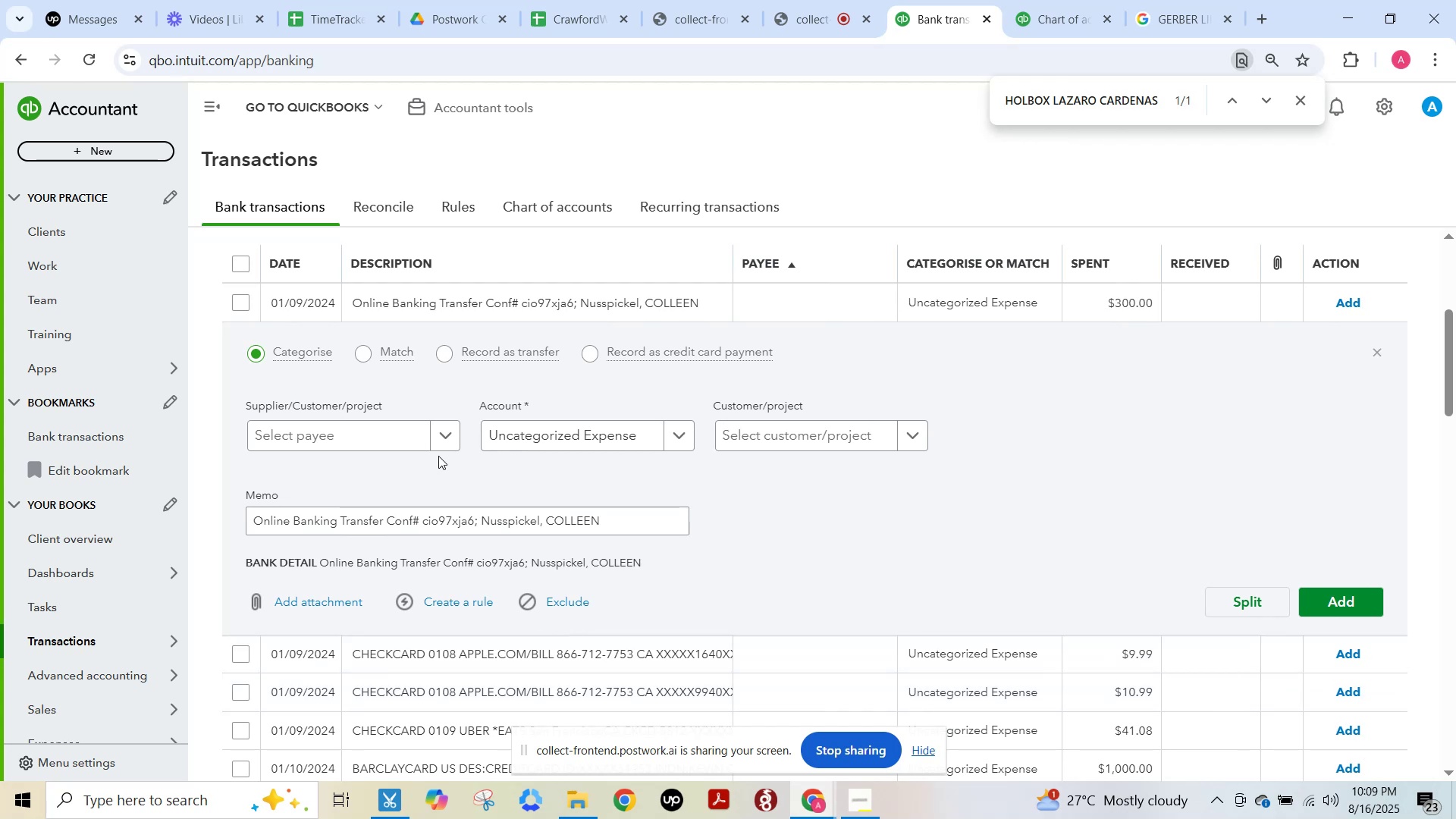 
left_click([444, 434])
 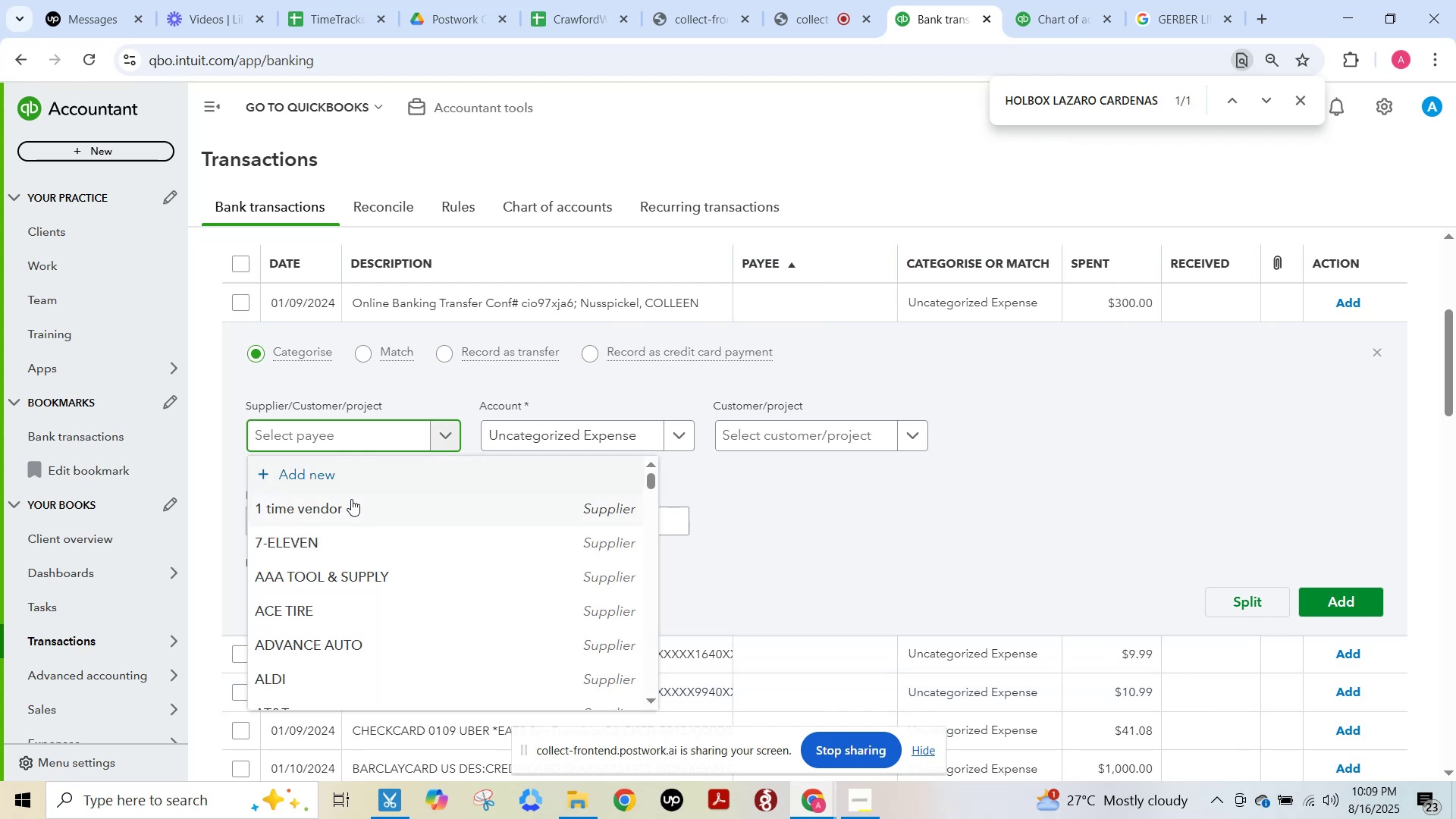 
left_click([351, 500])
 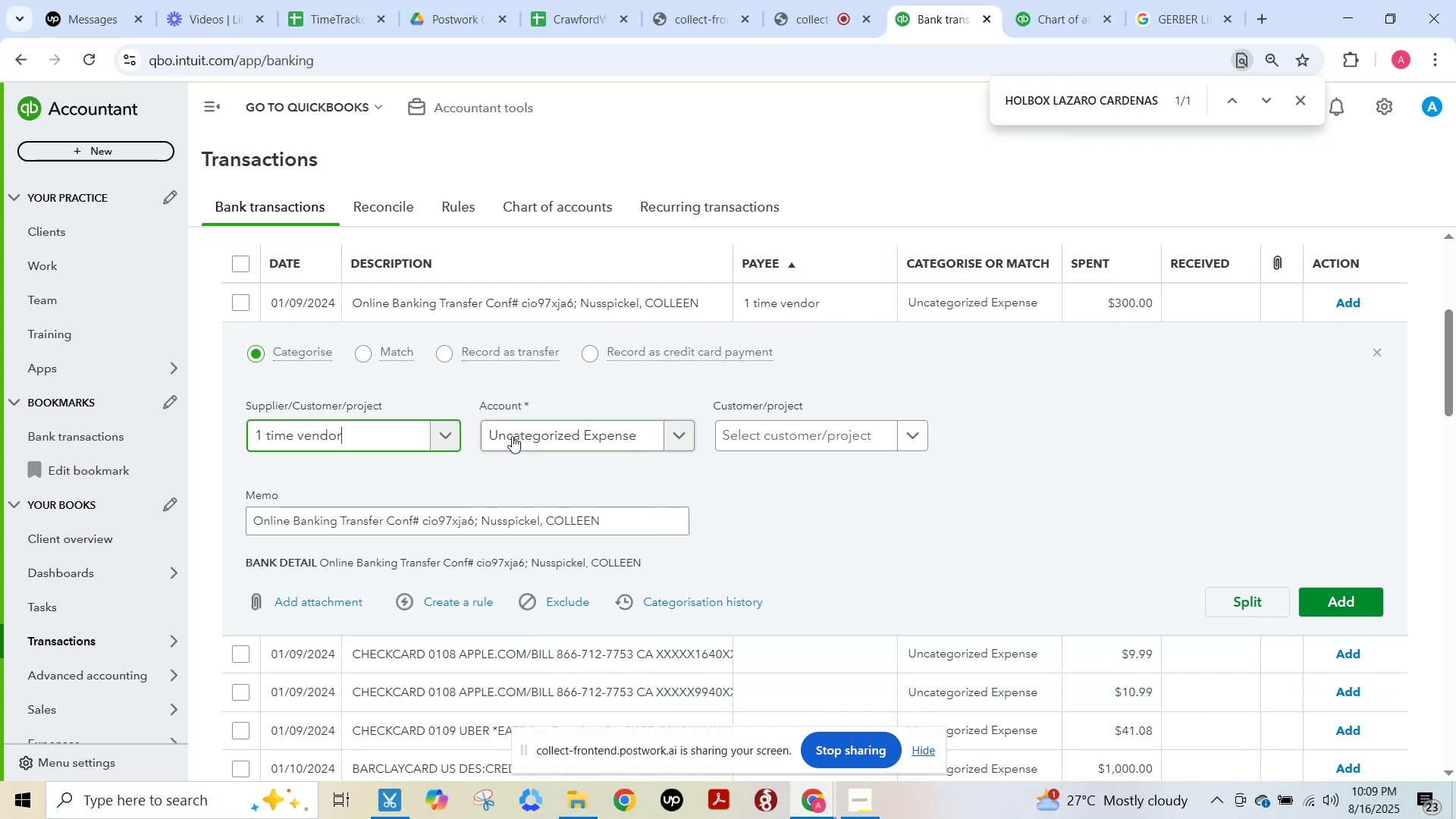 
left_click([512, 435])
 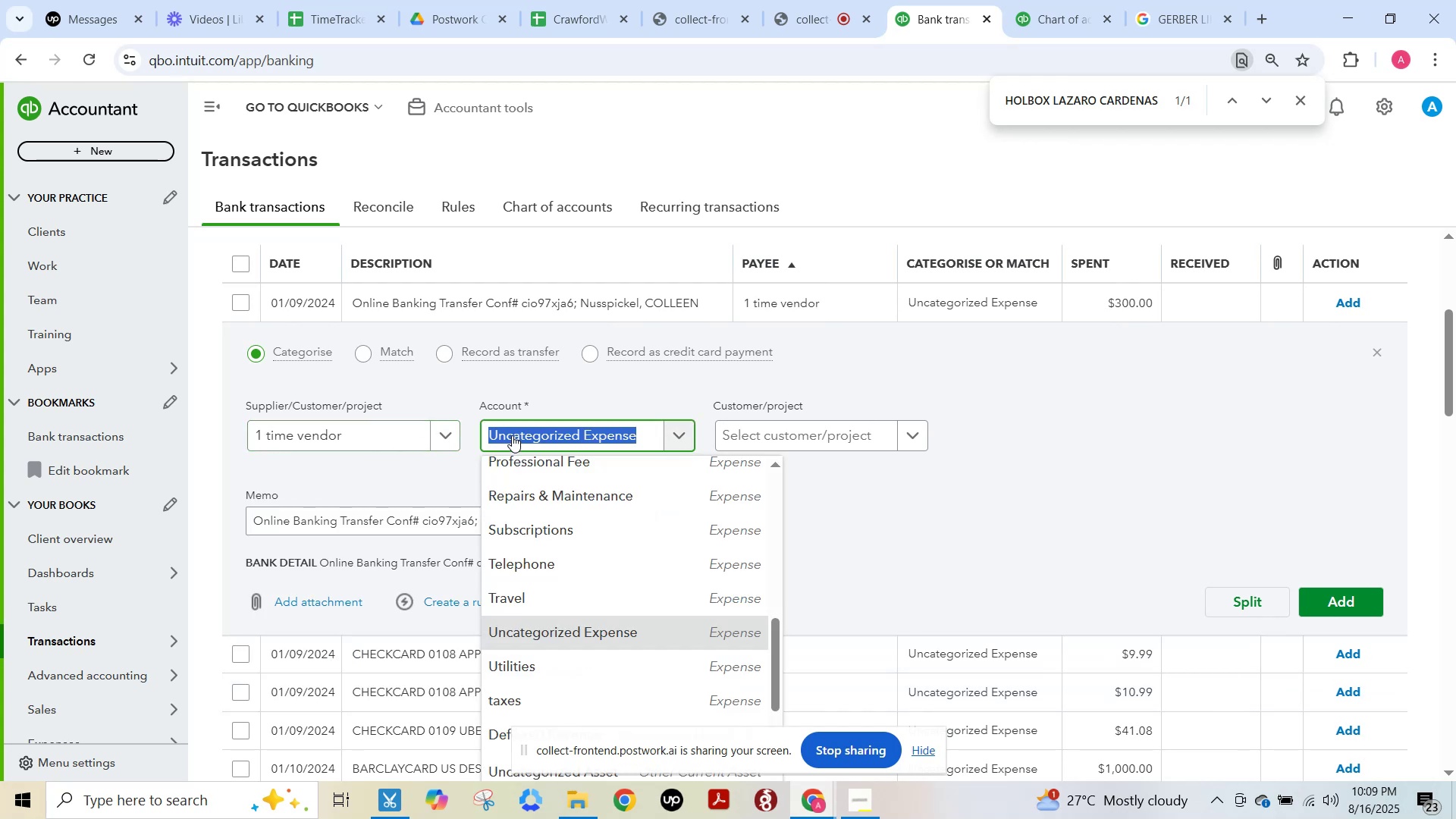 
type(craw)
 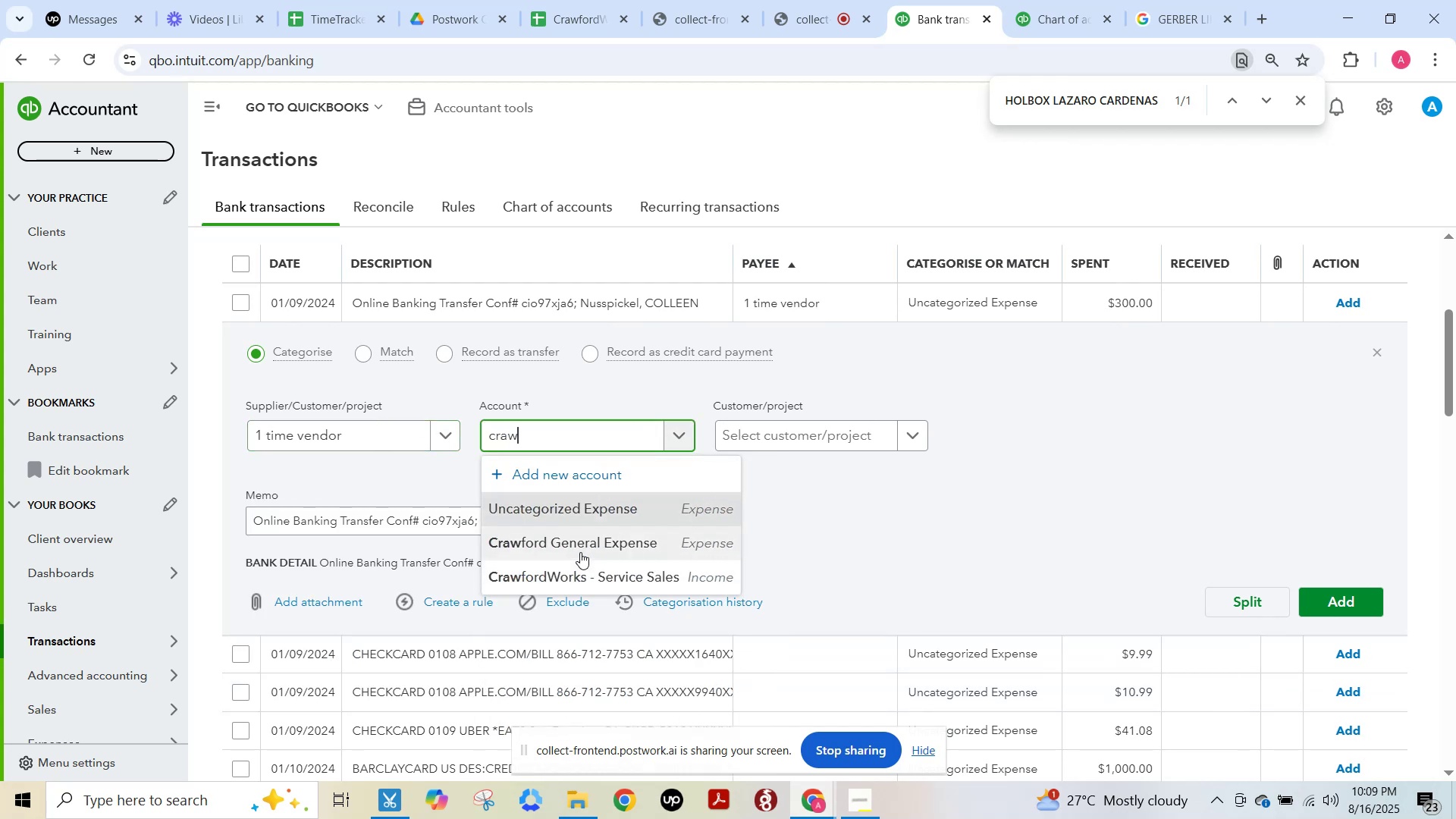 
left_click([584, 544])
 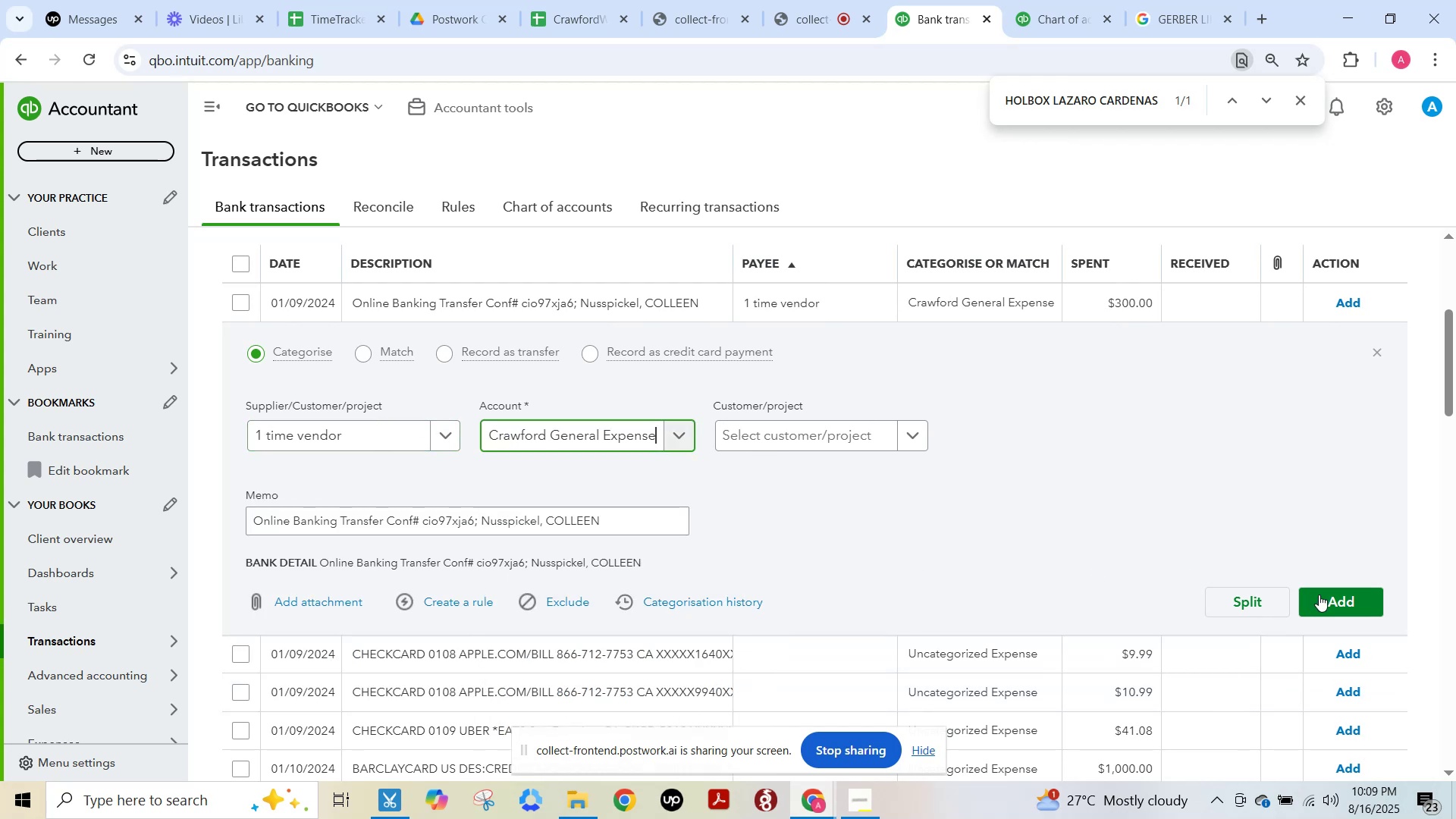 
left_click([1320, 597])
 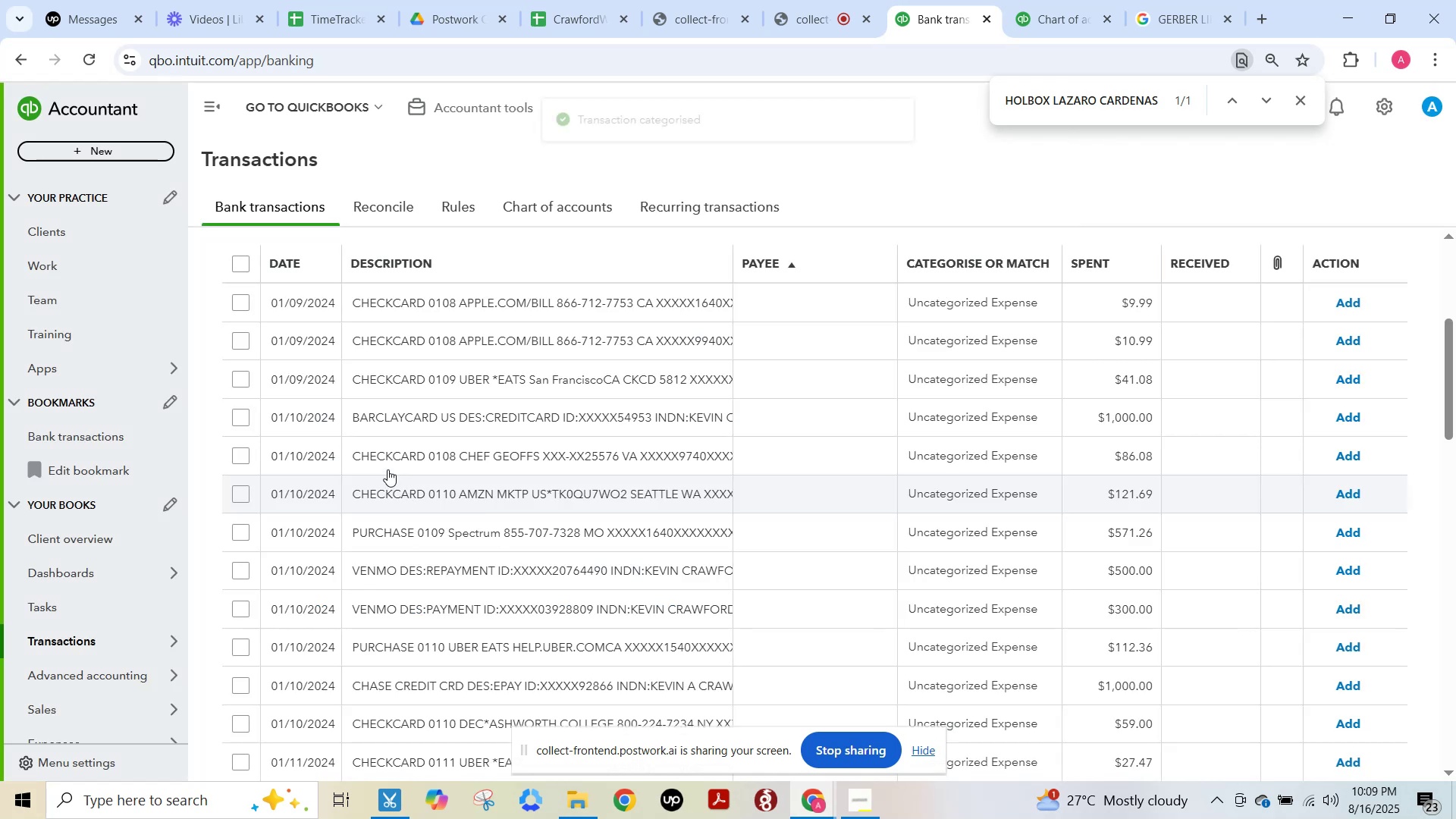 
scroll: coordinate [580, 385], scroll_direction: up, amount: 1.0
 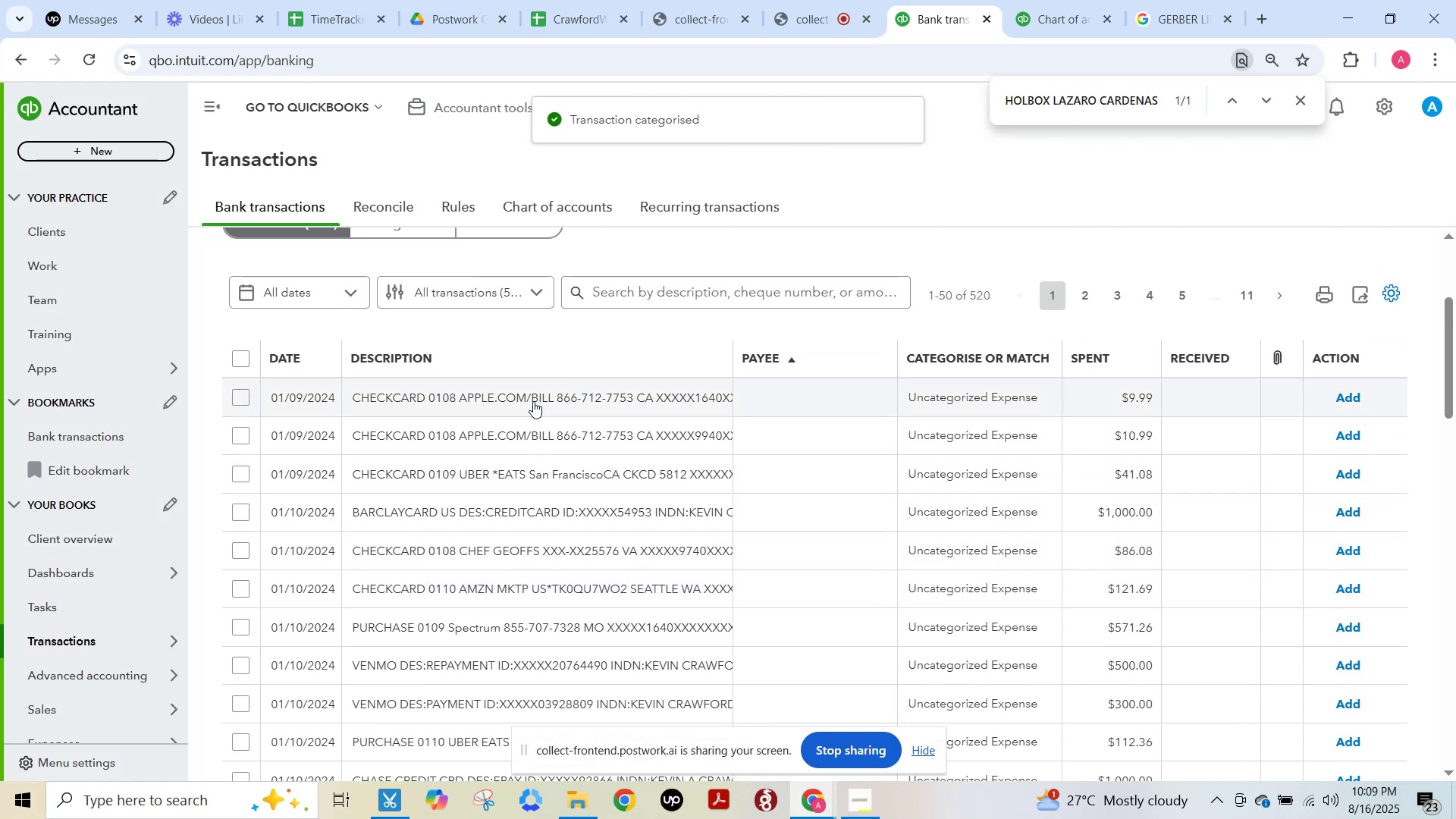 
left_click([533, 401])
 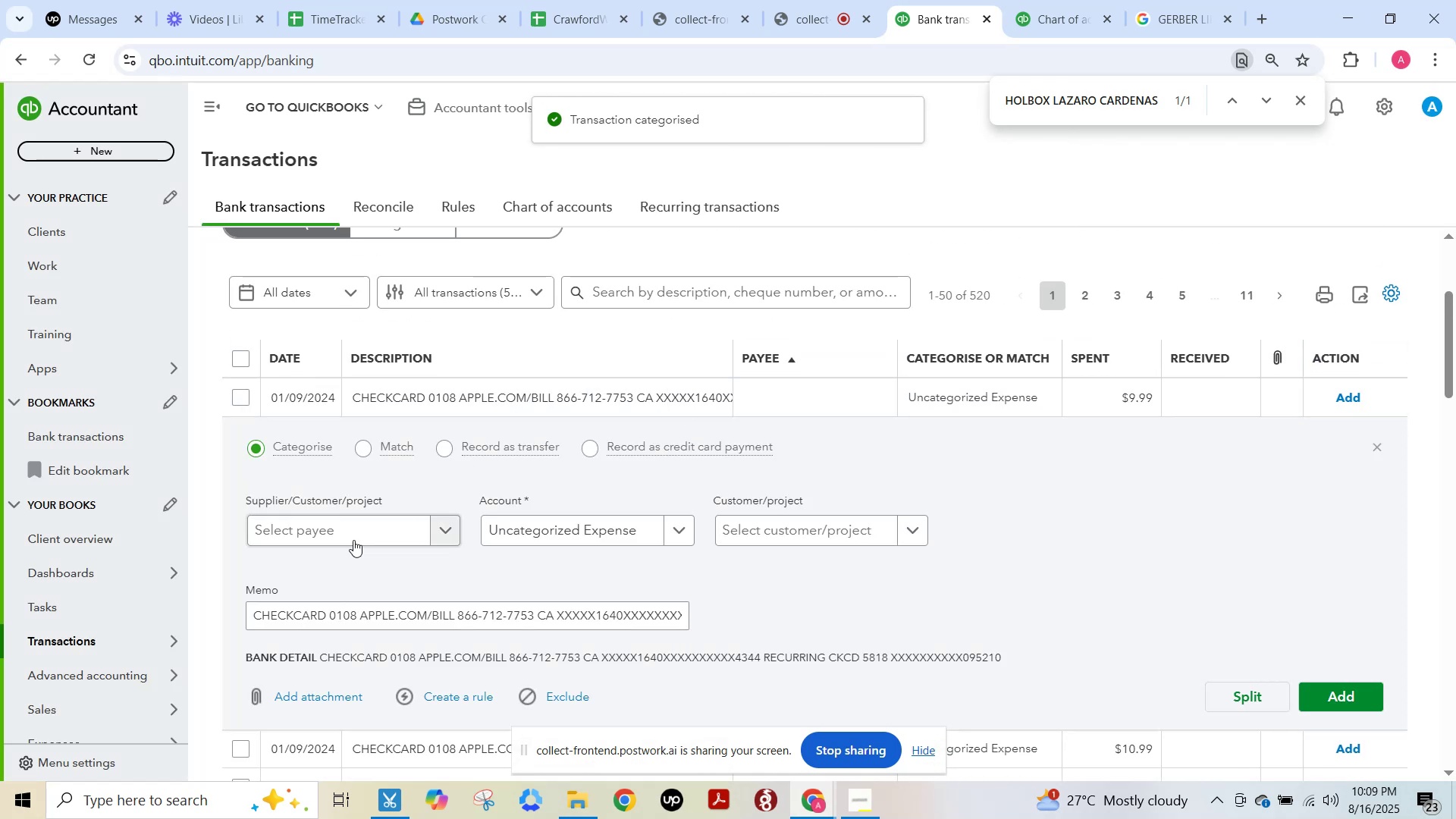 
left_click([347, 534])
 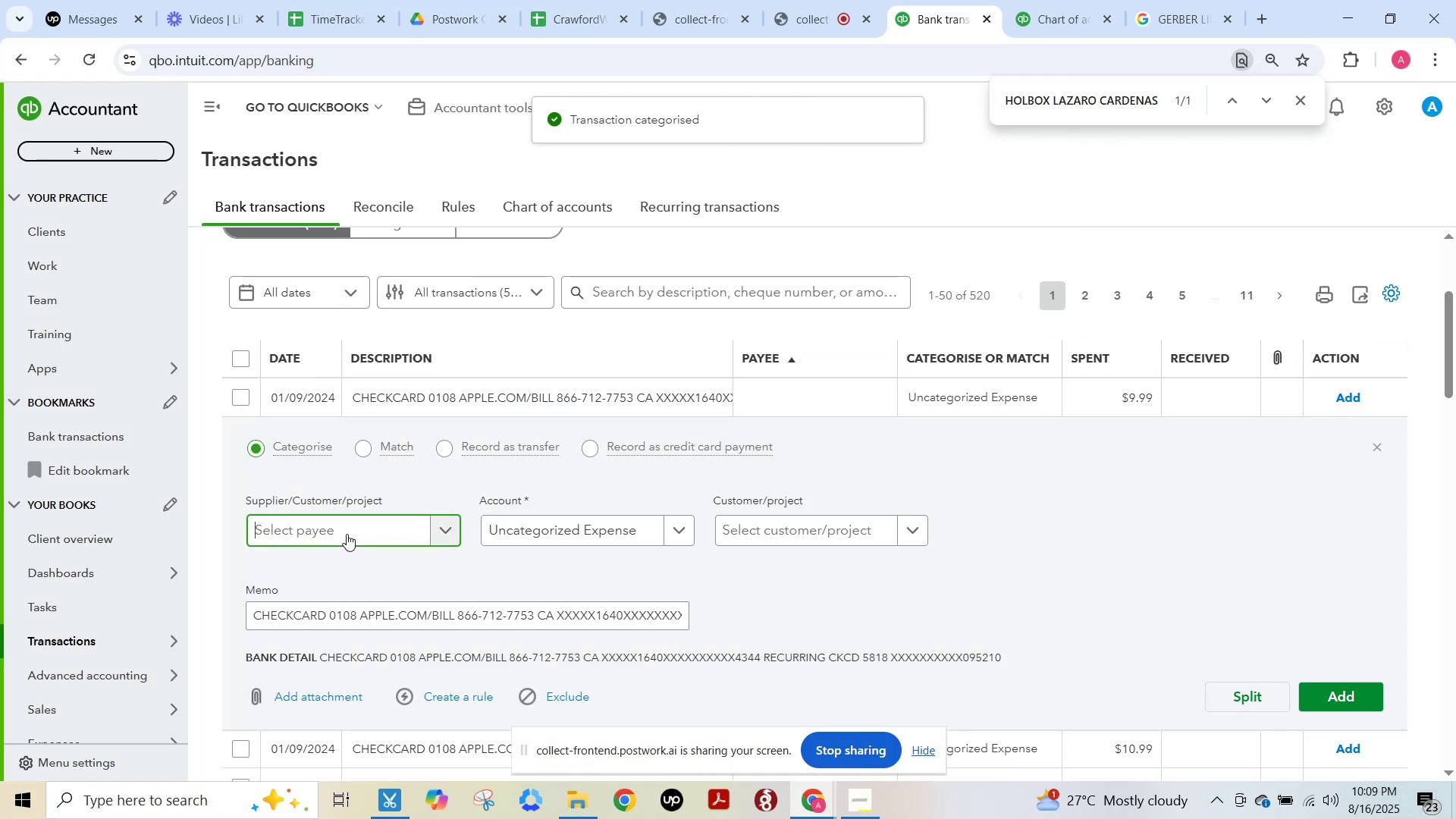 
type(Aple)
key(Backspace)
type(ple)
key(Backspace)
key(Backspace)
key(Backspace)
key(Backspace)
type(ple)
 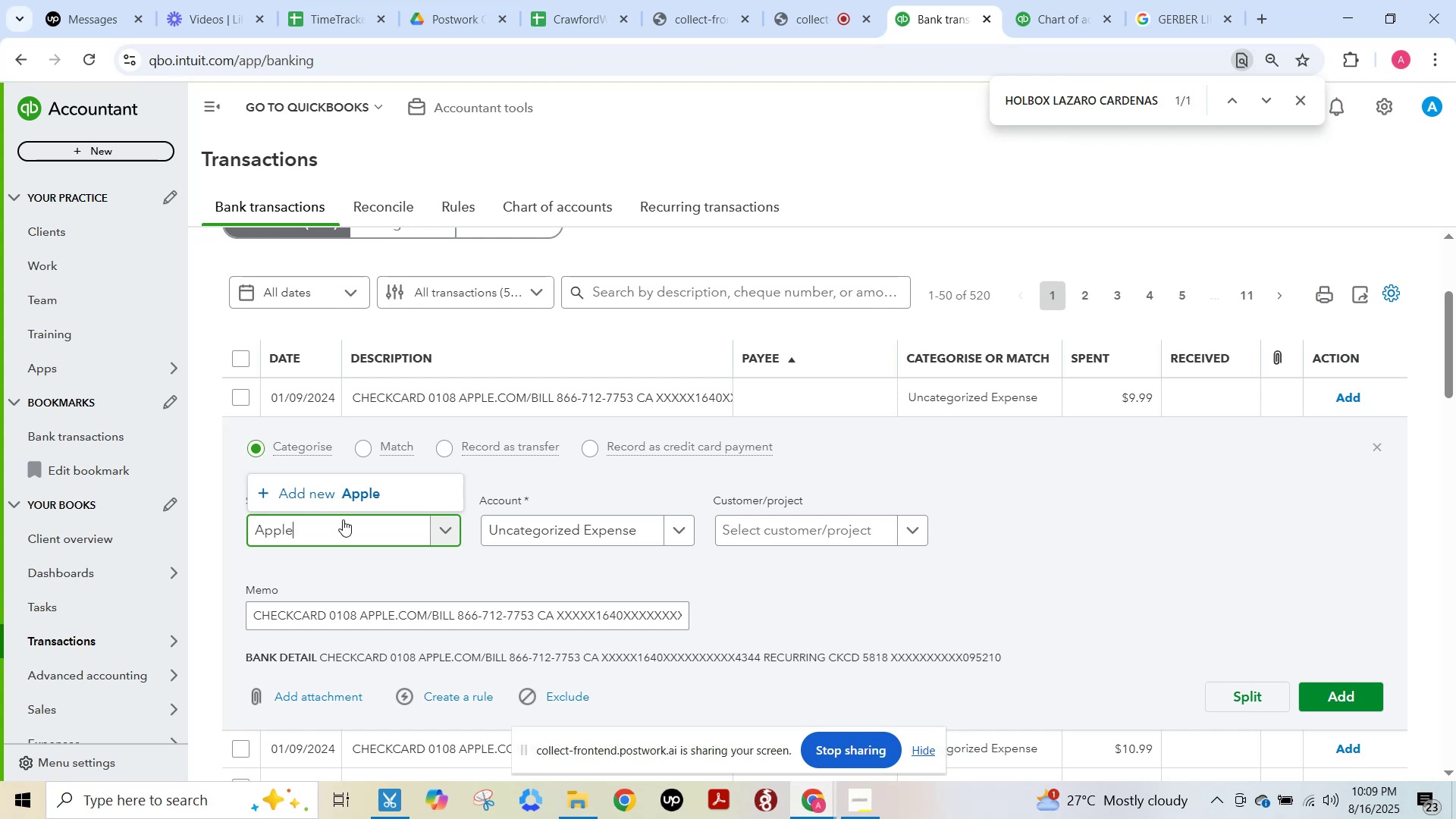 
wait(7.31)
 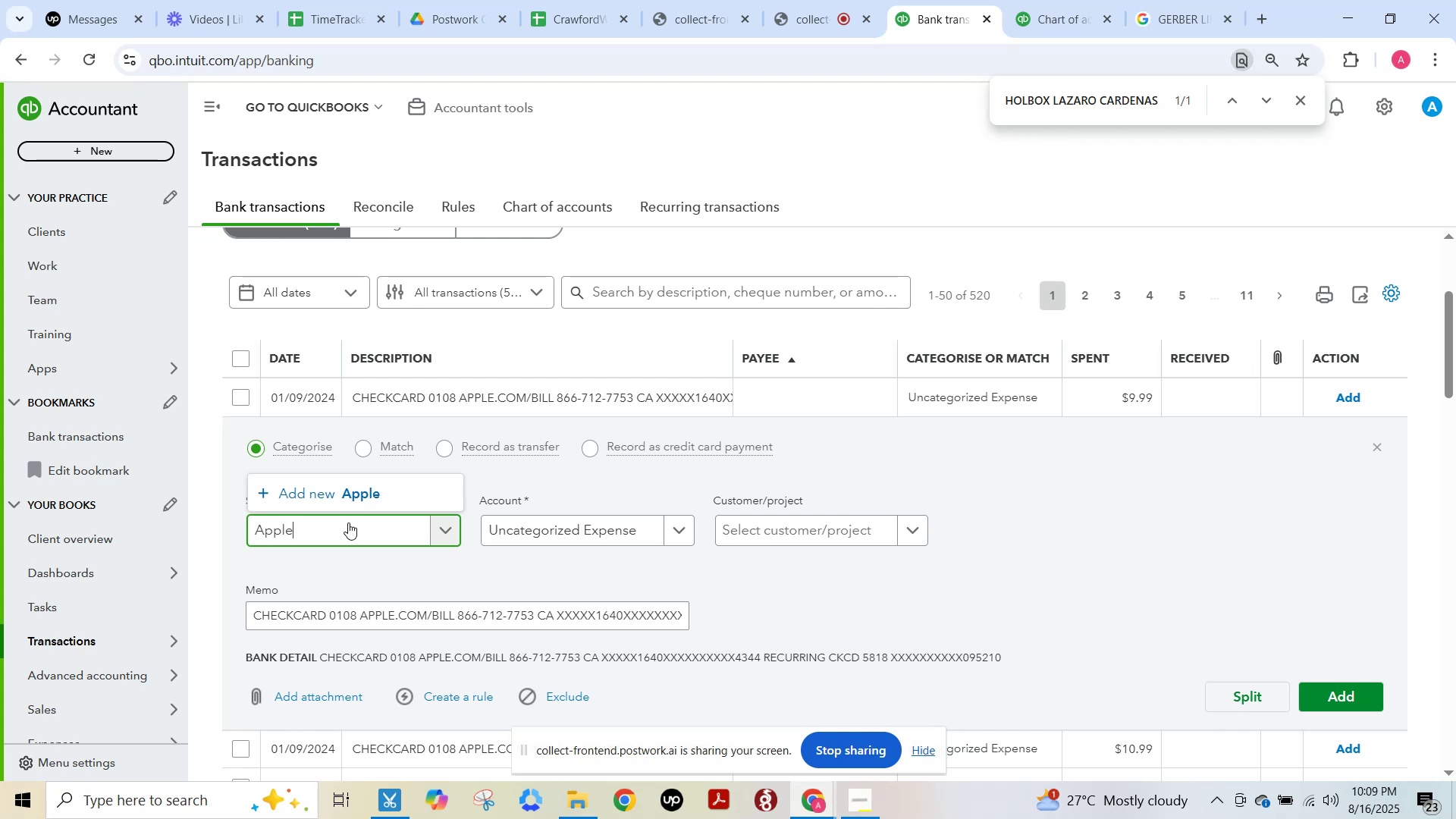 
key(F15)
 